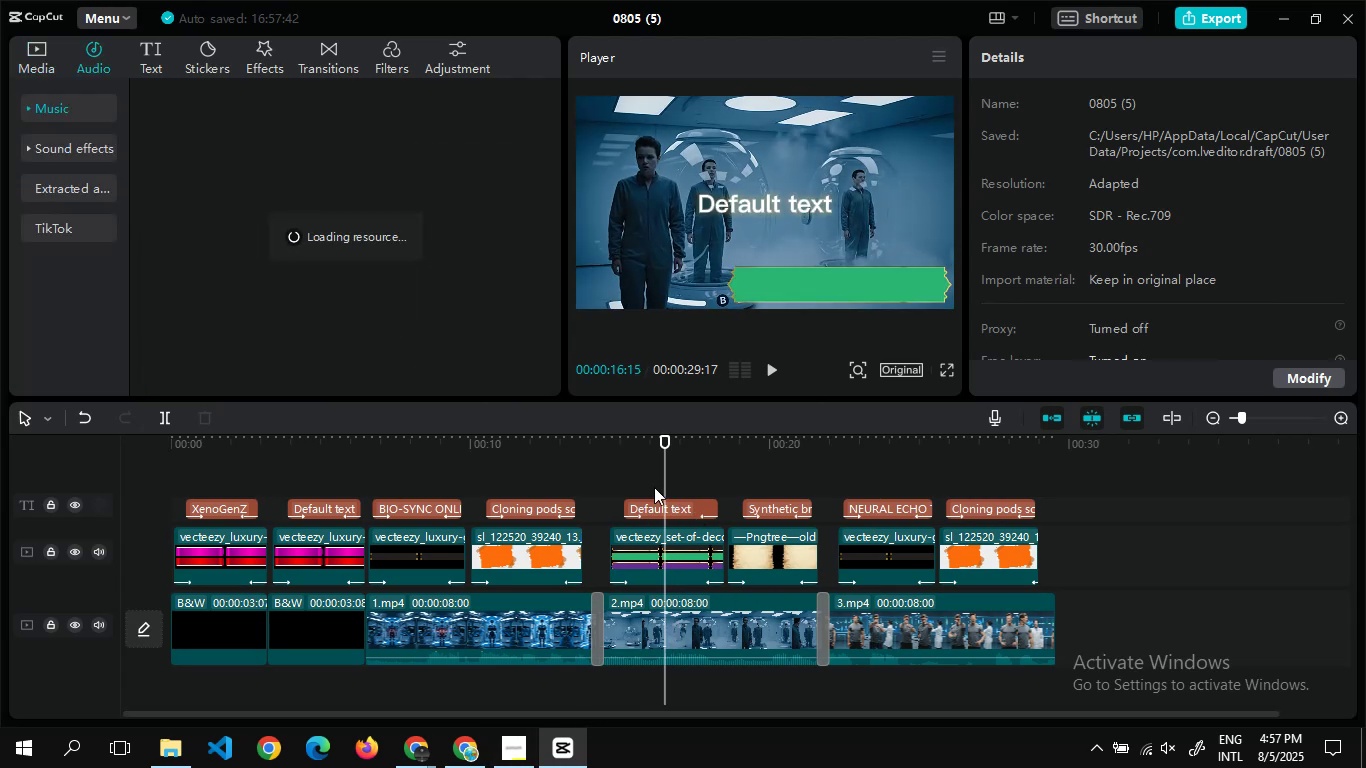 
double_click([654, 487])
 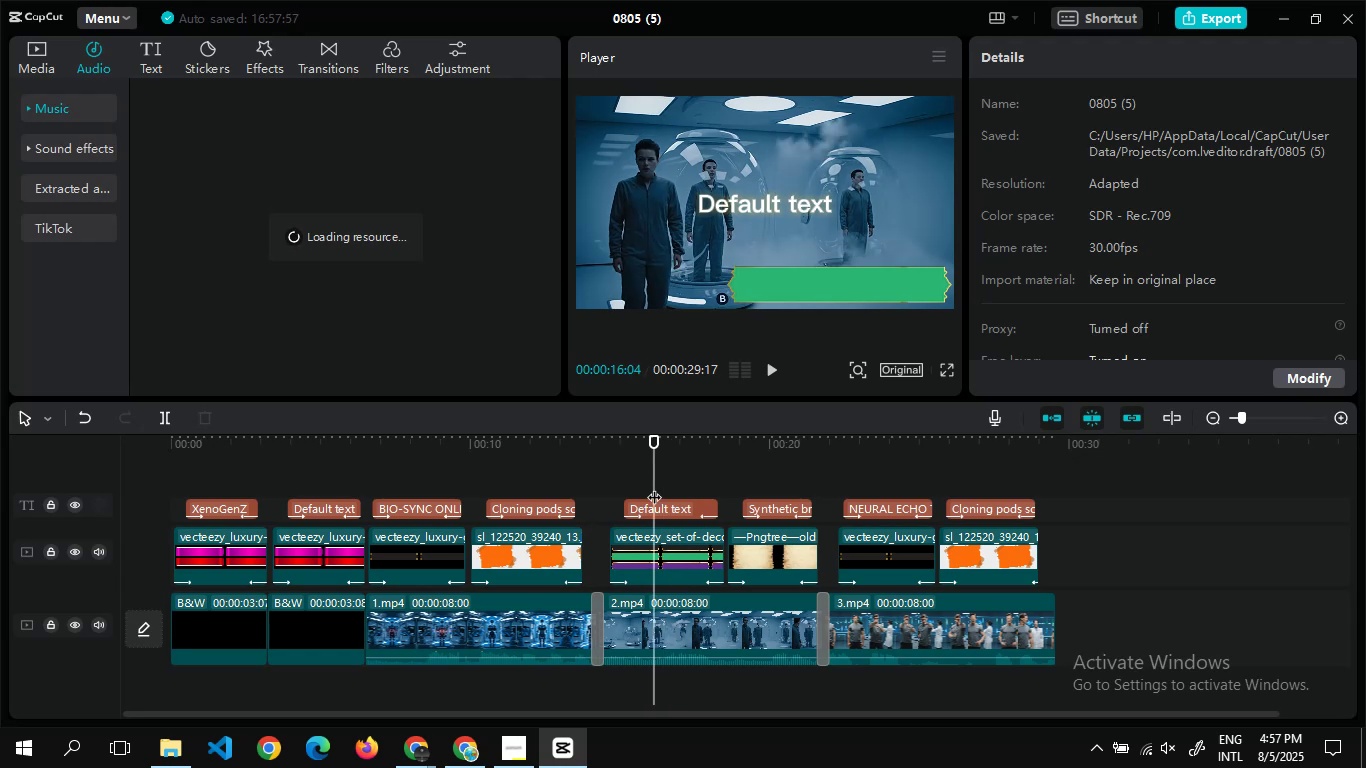 
wait(5.66)
 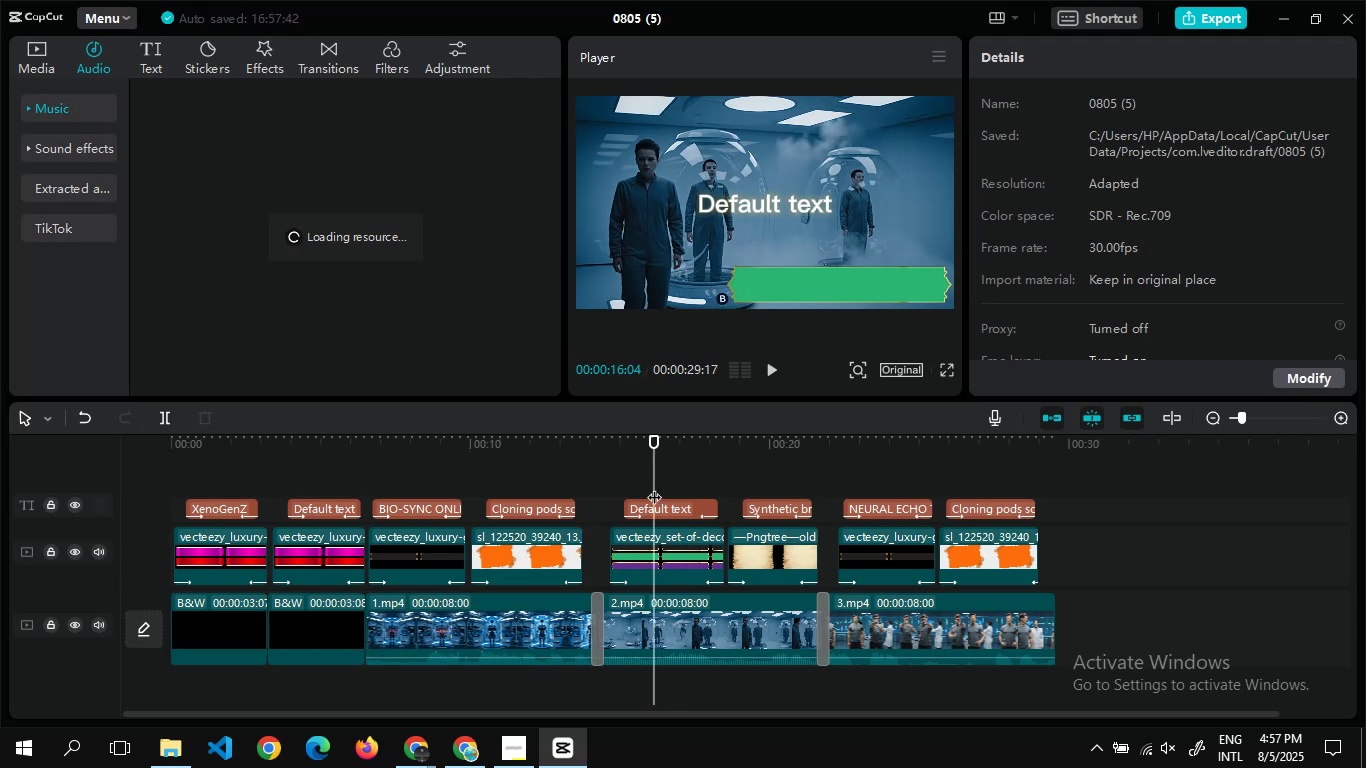 
key(Alt+Tab)
 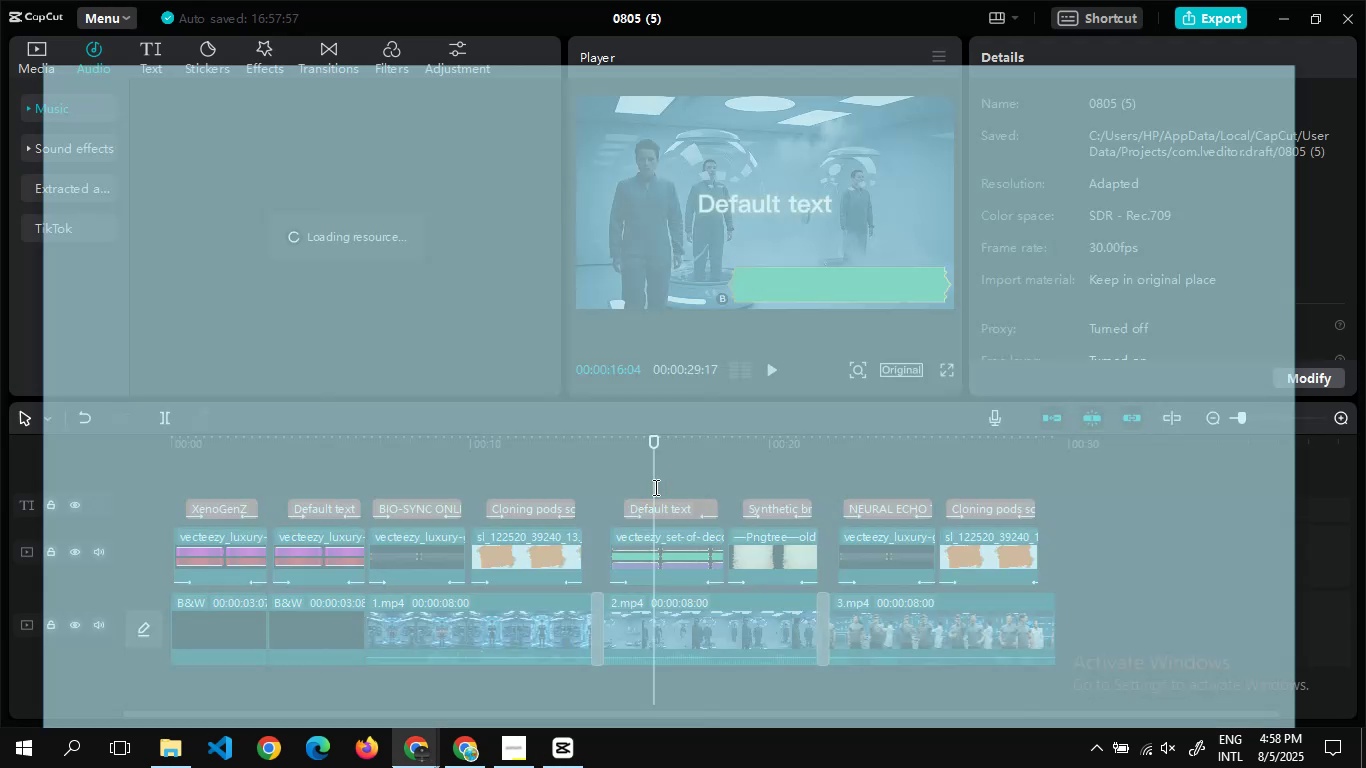 
key(Alt+Tab)
 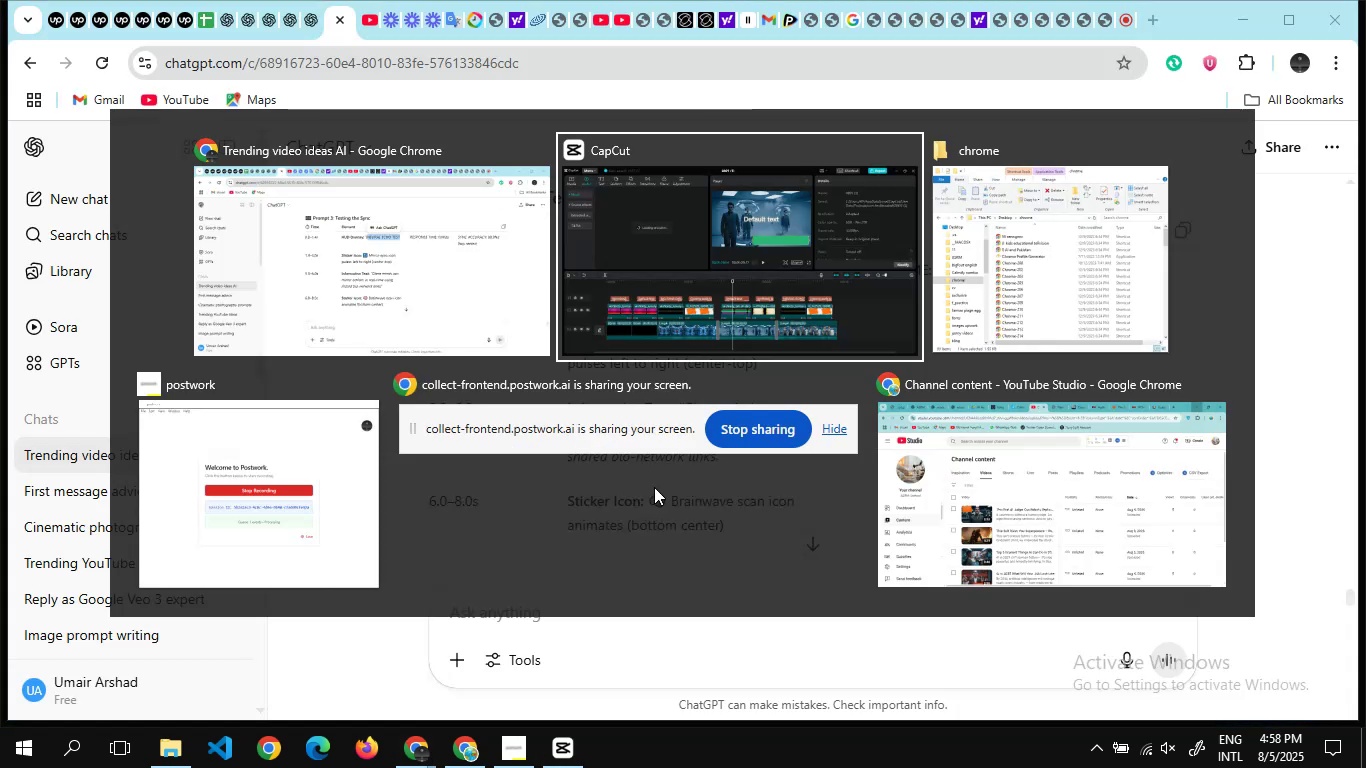 
key(Alt+AltLeft)
 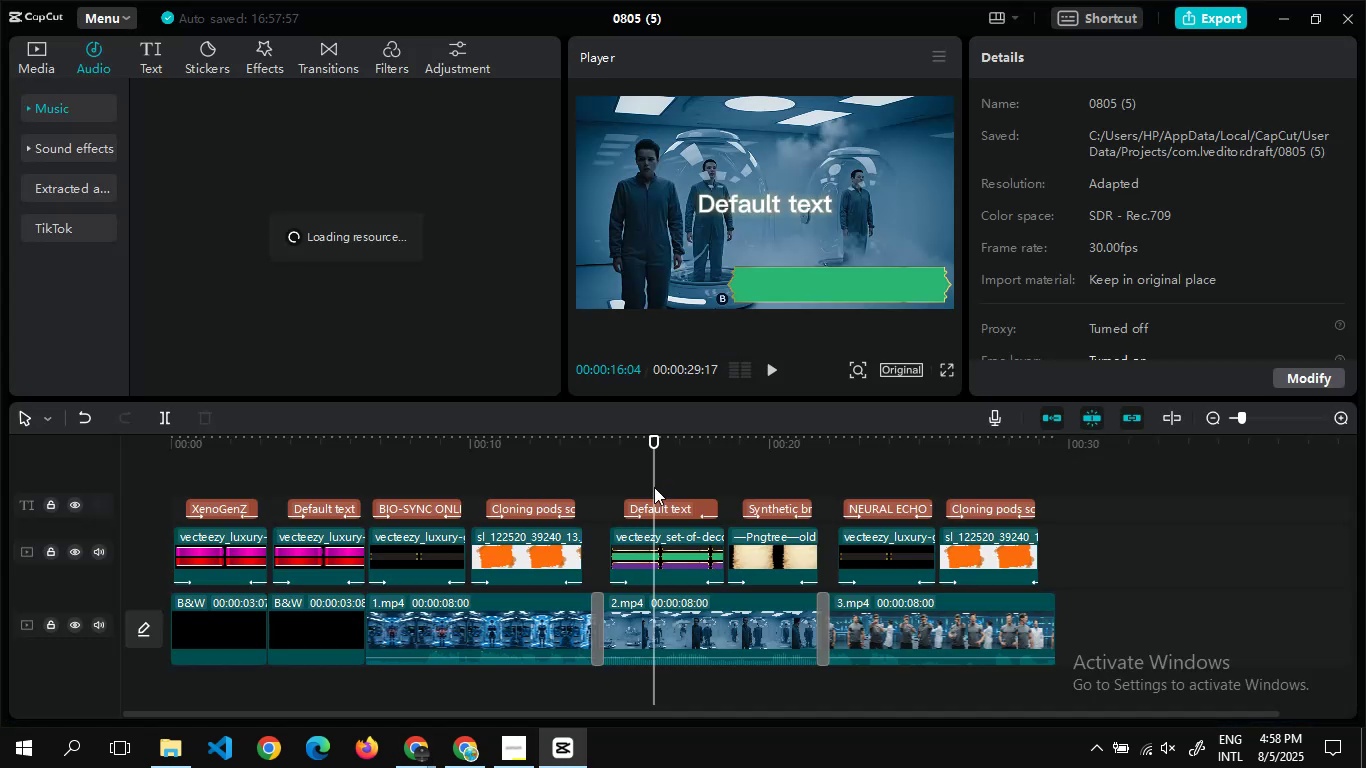 
key(Alt+Tab)
 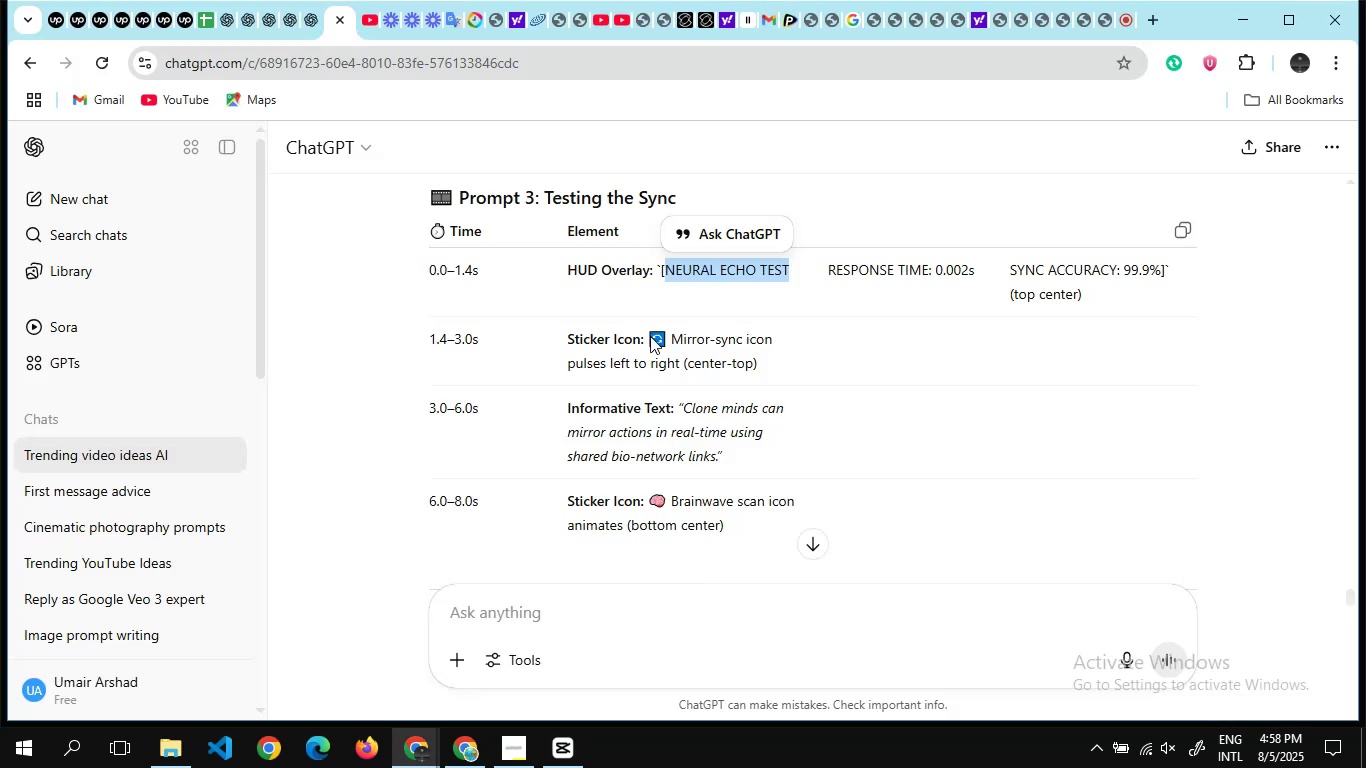 
scroll: coordinate [597, 320], scroll_direction: up, amount: 3.0
 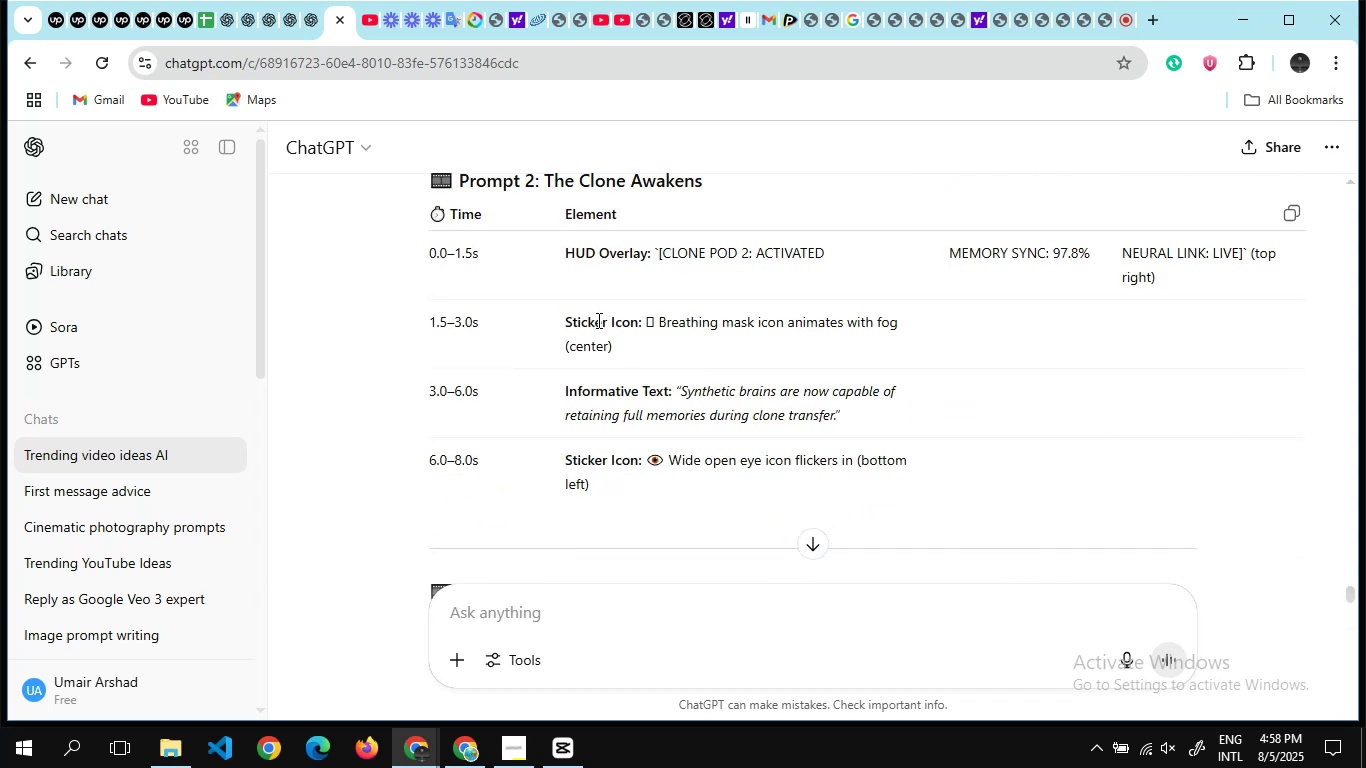 
scroll: coordinate [597, 320], scroll_direction: none, amount: 0.0
 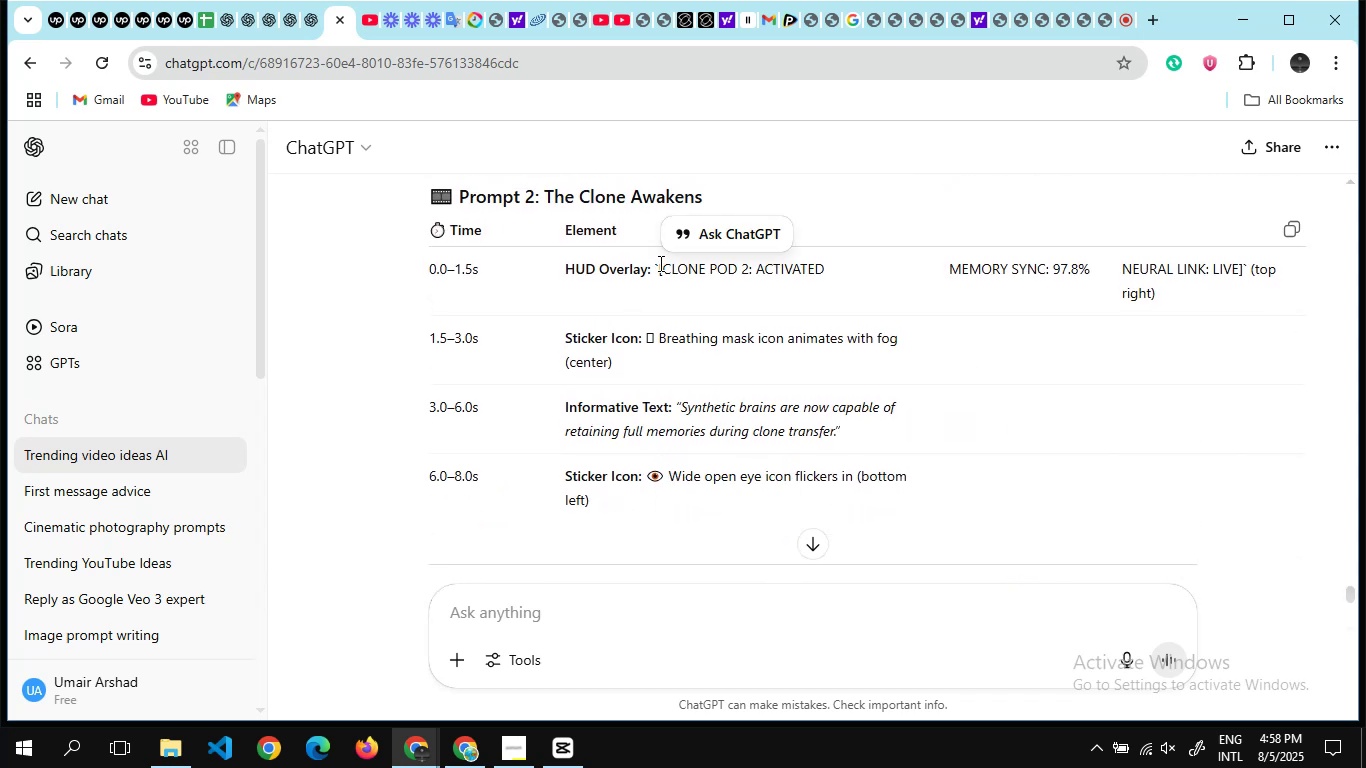 
left_click_drag(start_coordinate=[663, 265], to_coordinate=[829, 274])
 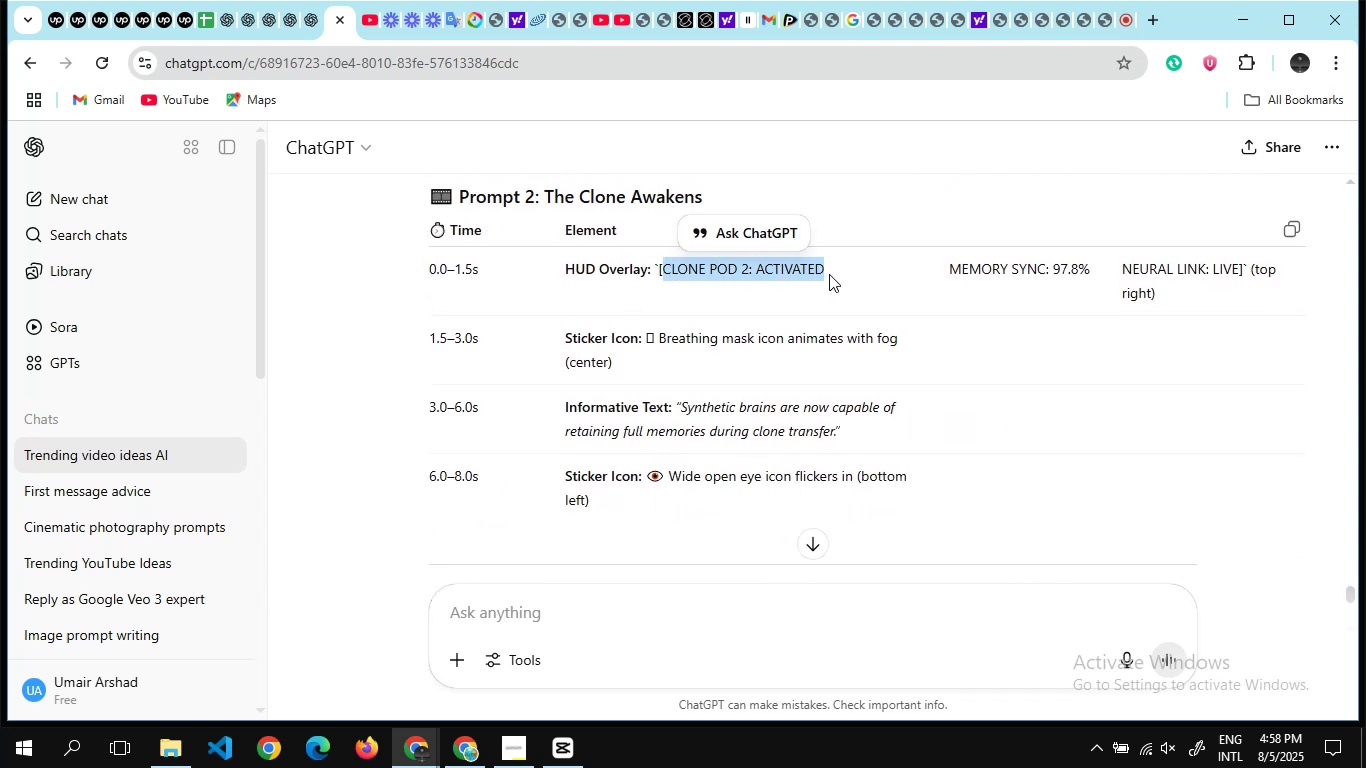 
key(Control+C)
 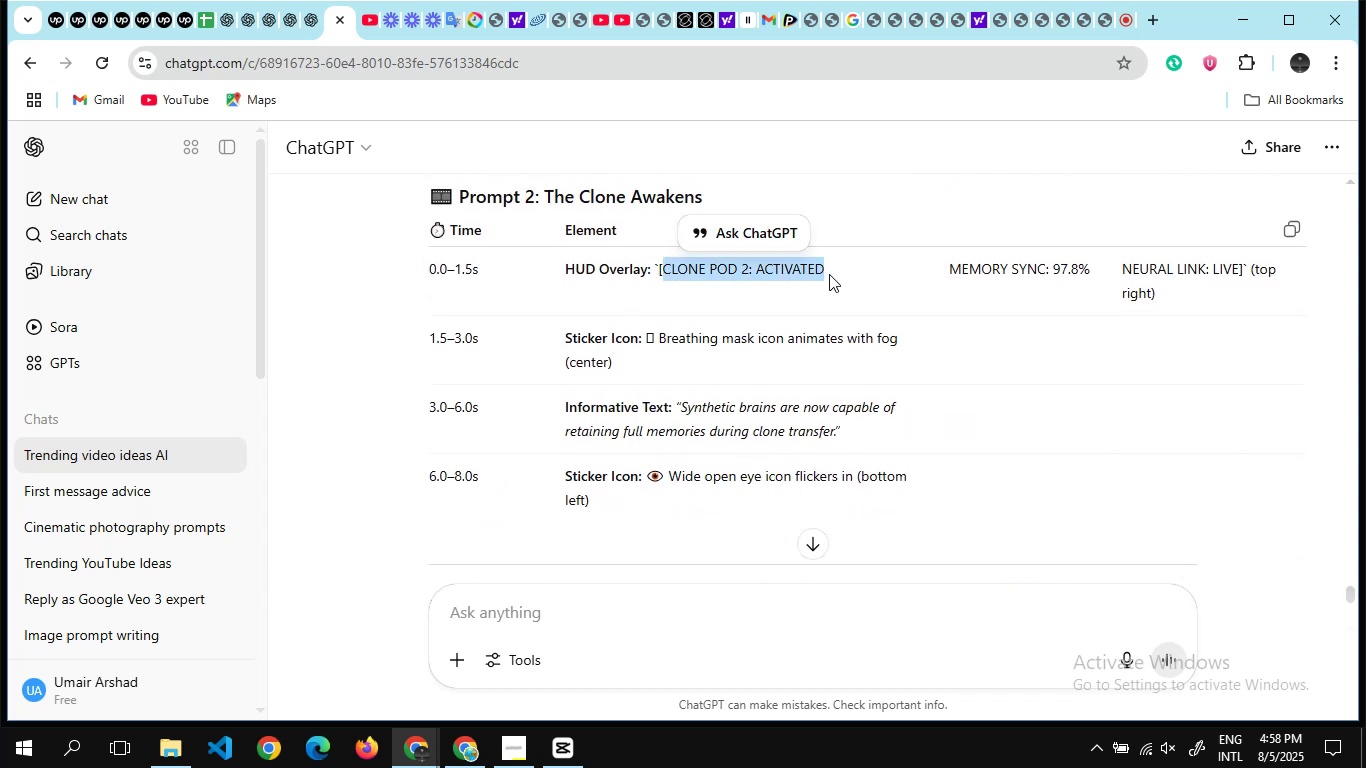 
key(Alt+Tab)
 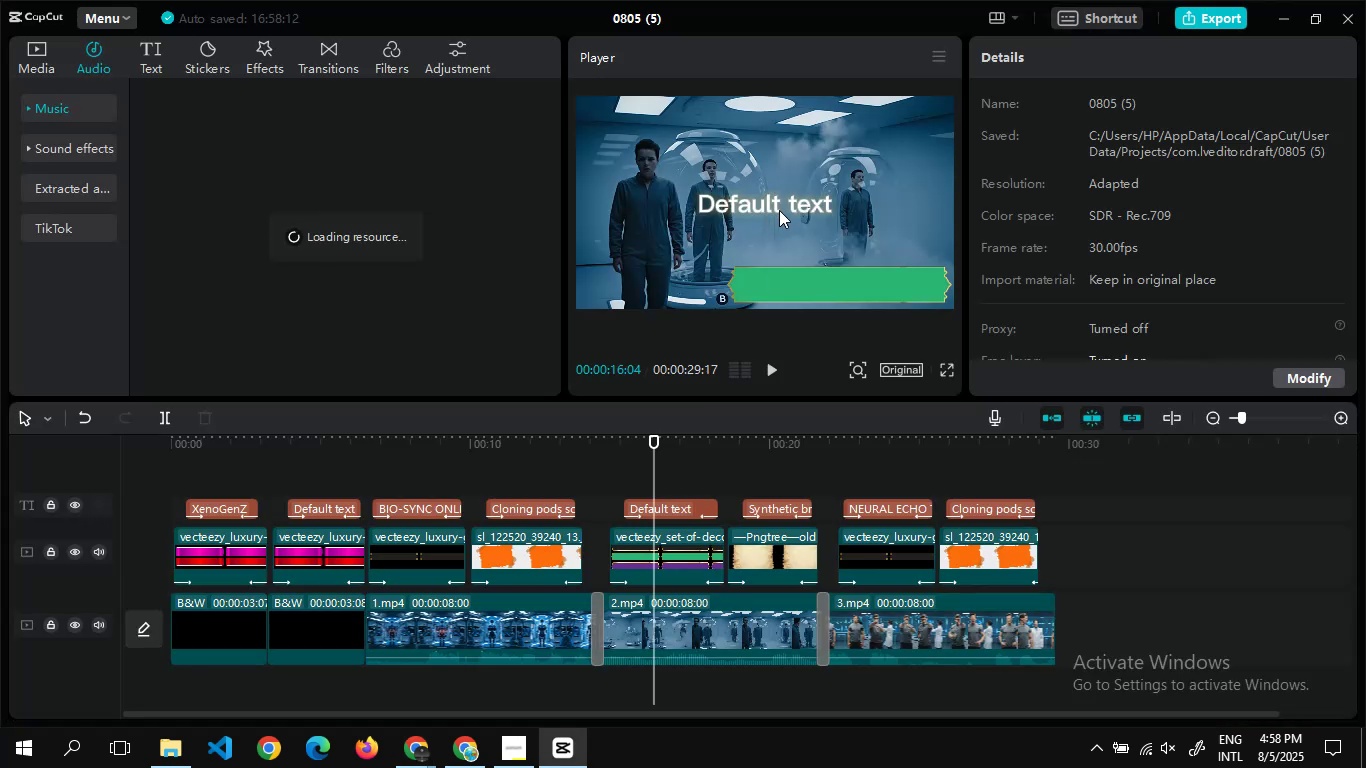 
left_click([780, 204])
 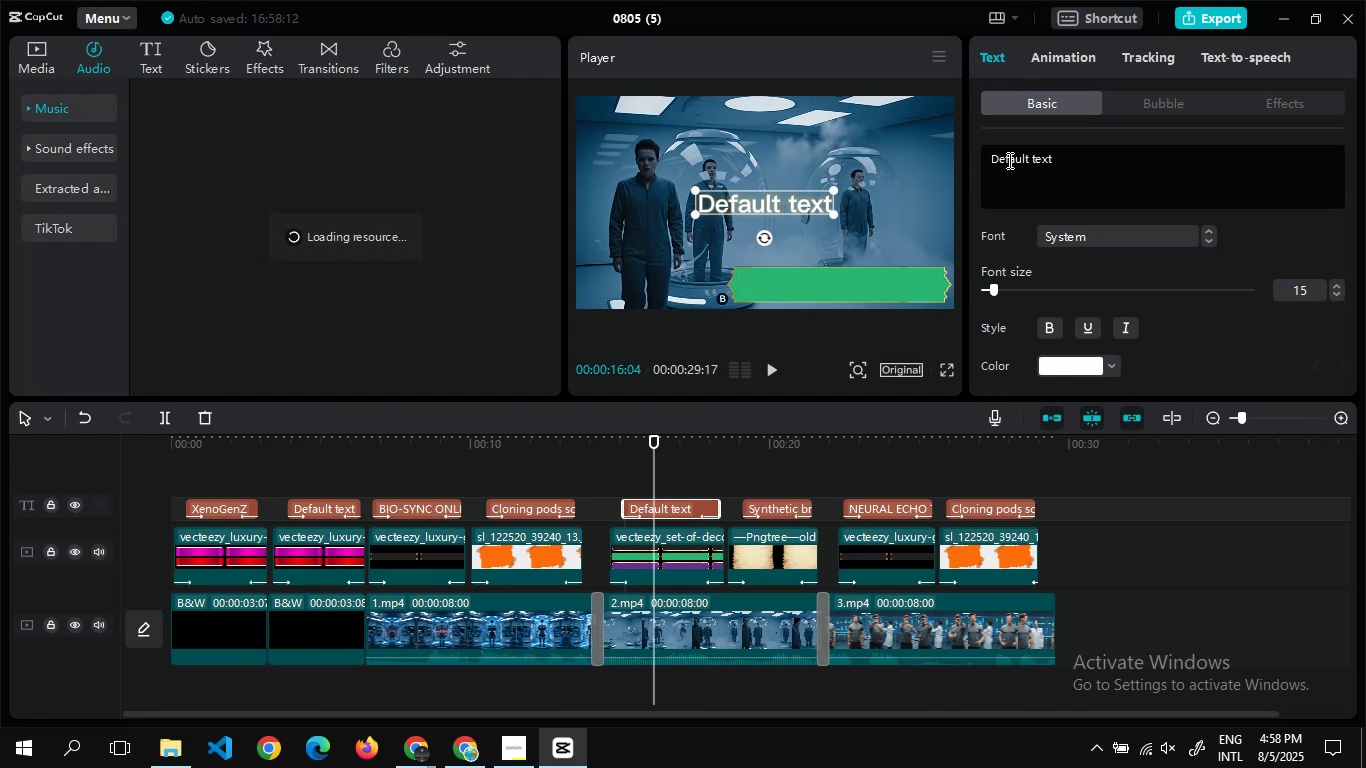 
left_click([1024, 160])
 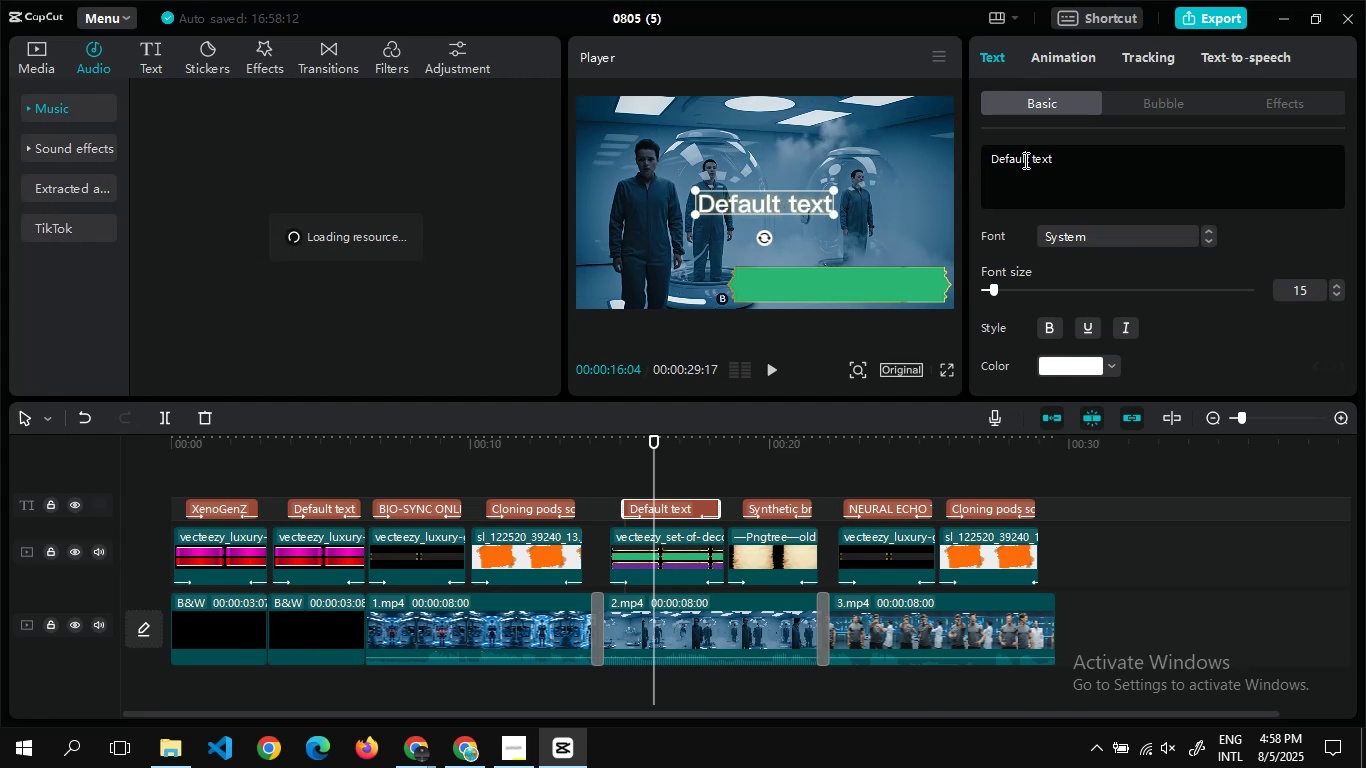 
key(Control+A)
 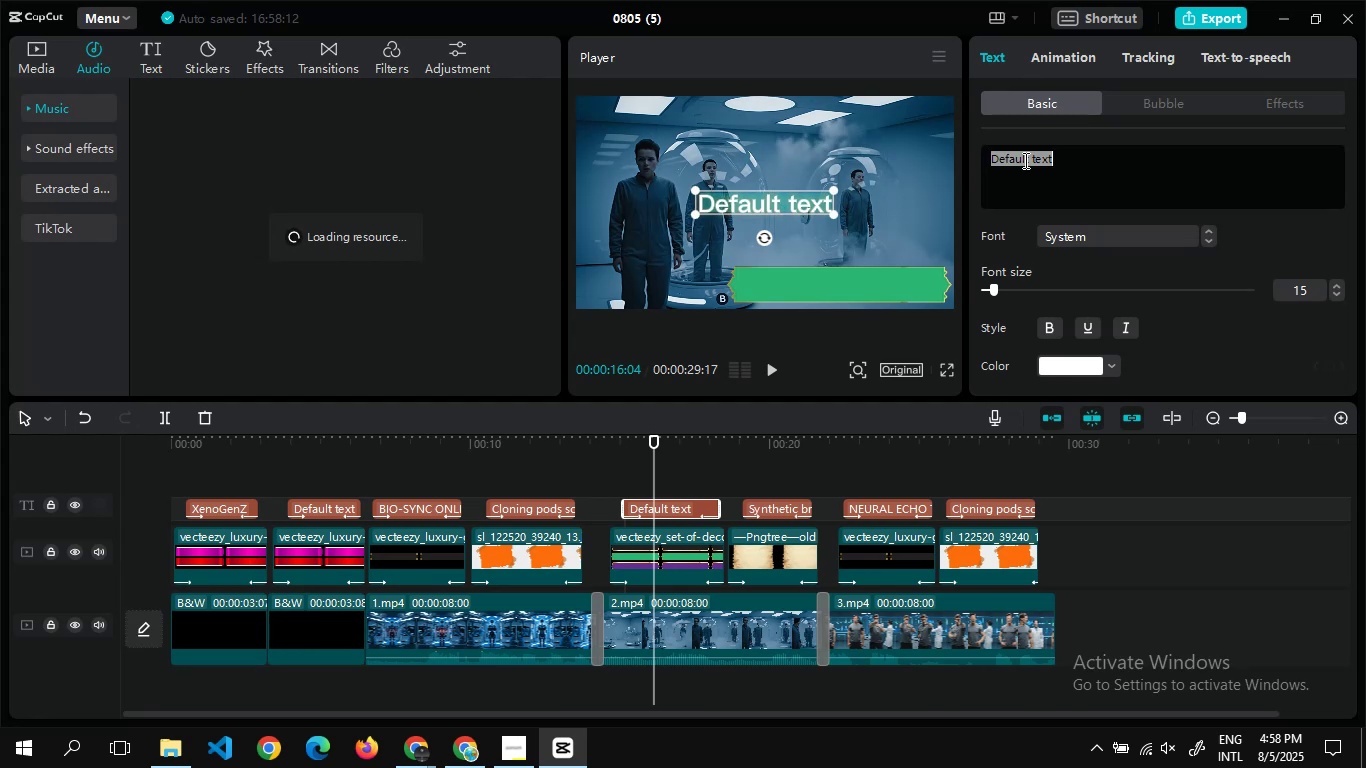 
key(Control+V)
 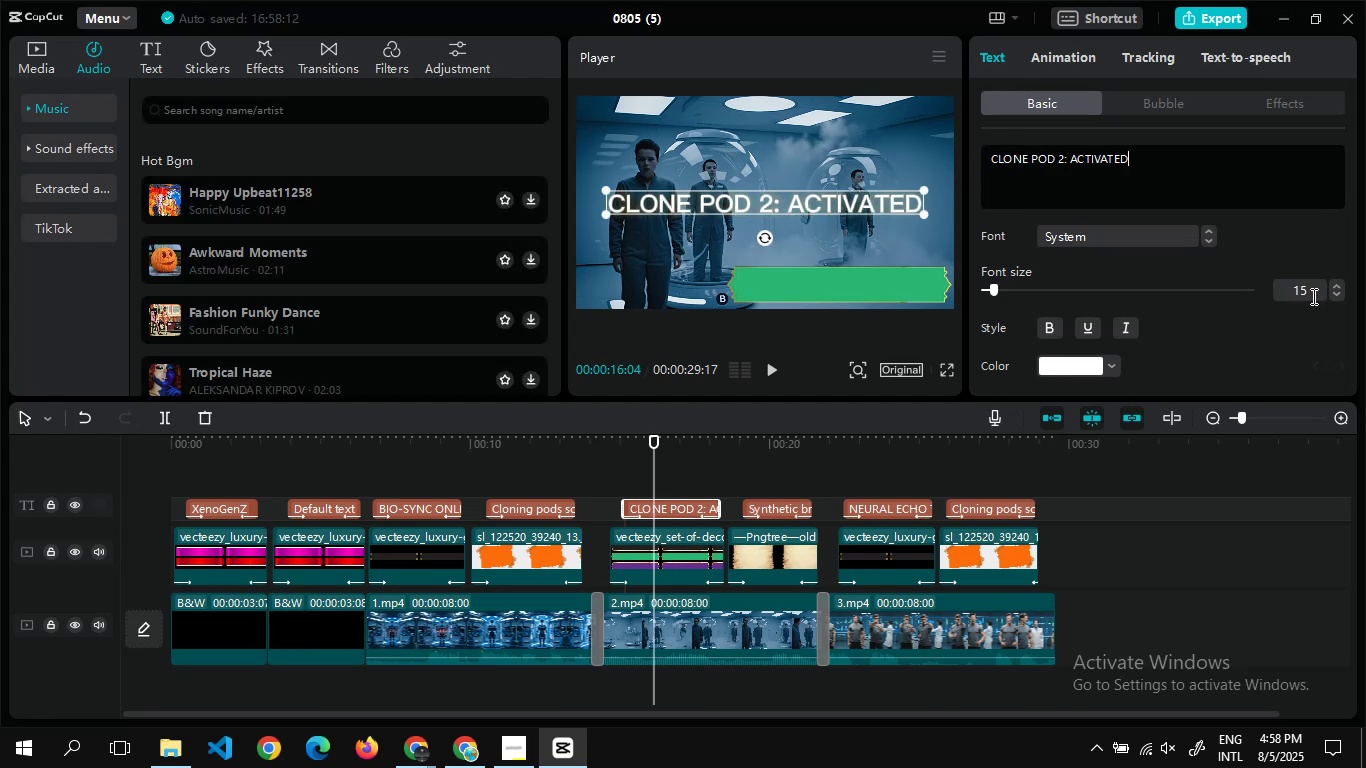 
left_click([1338, 290])
 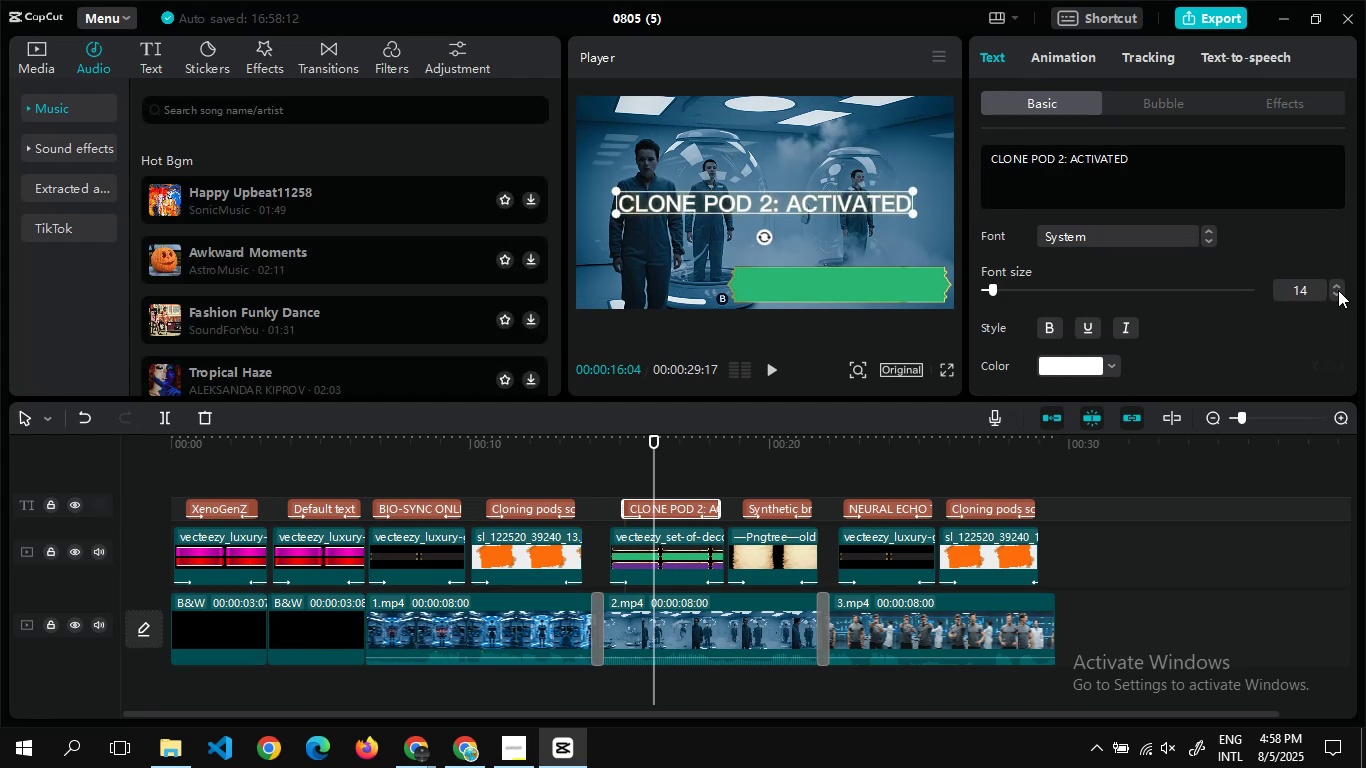 
left_click([1338, 290])
 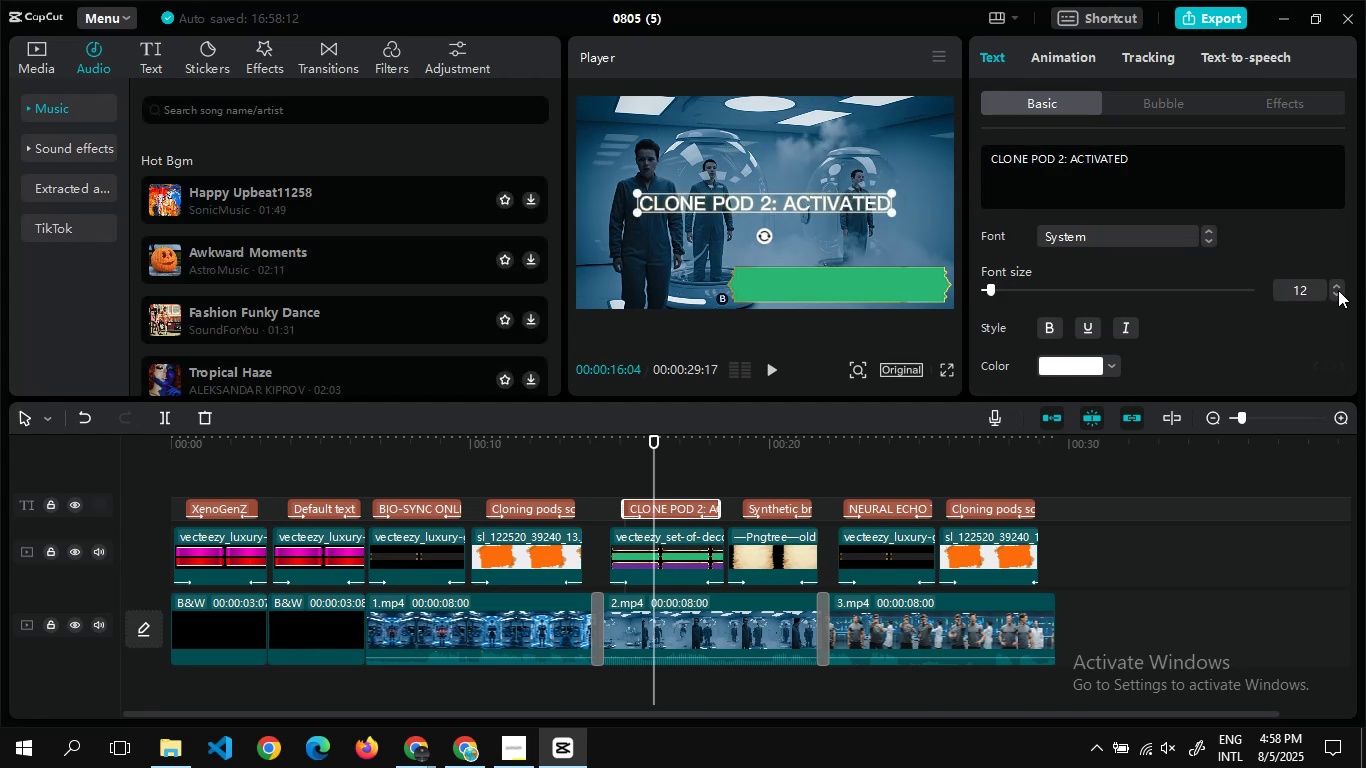 
double_click([1338, 290])
 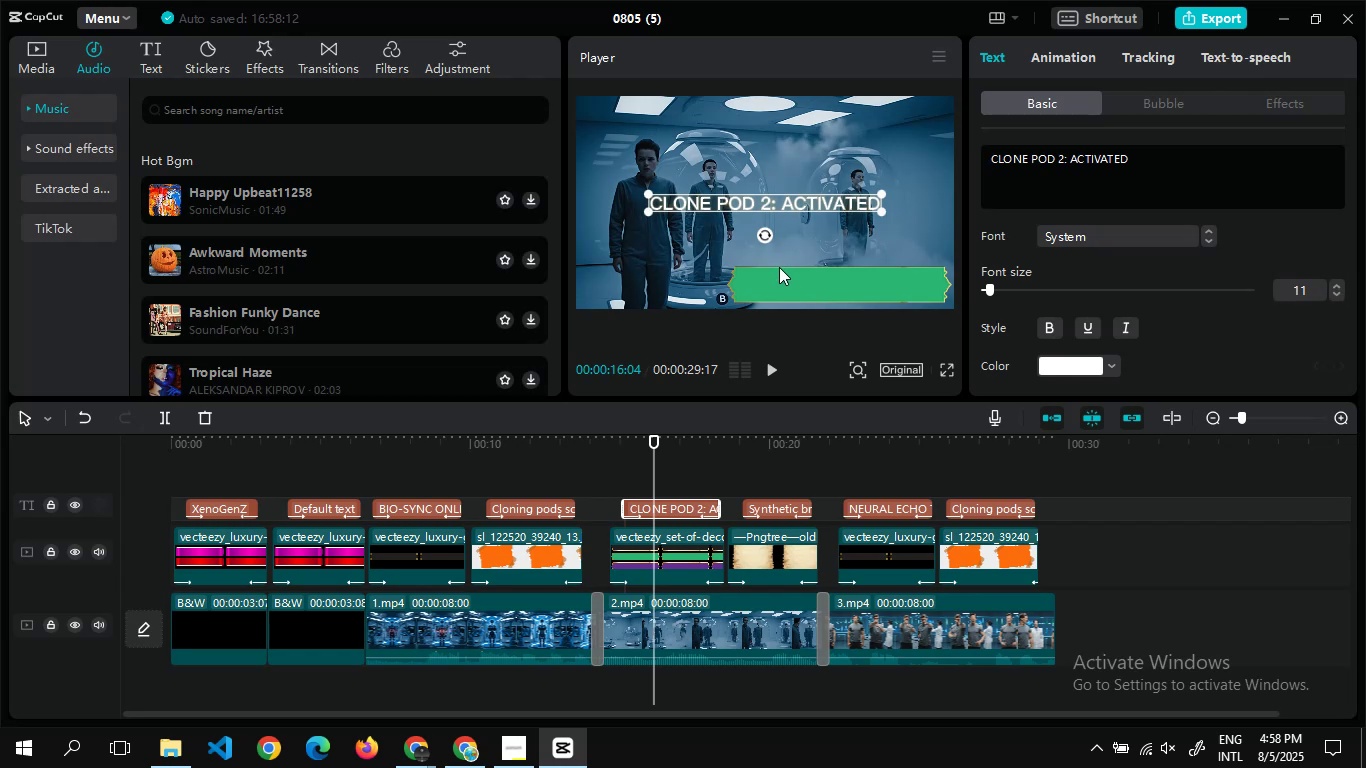 
left_click([779, 267])
 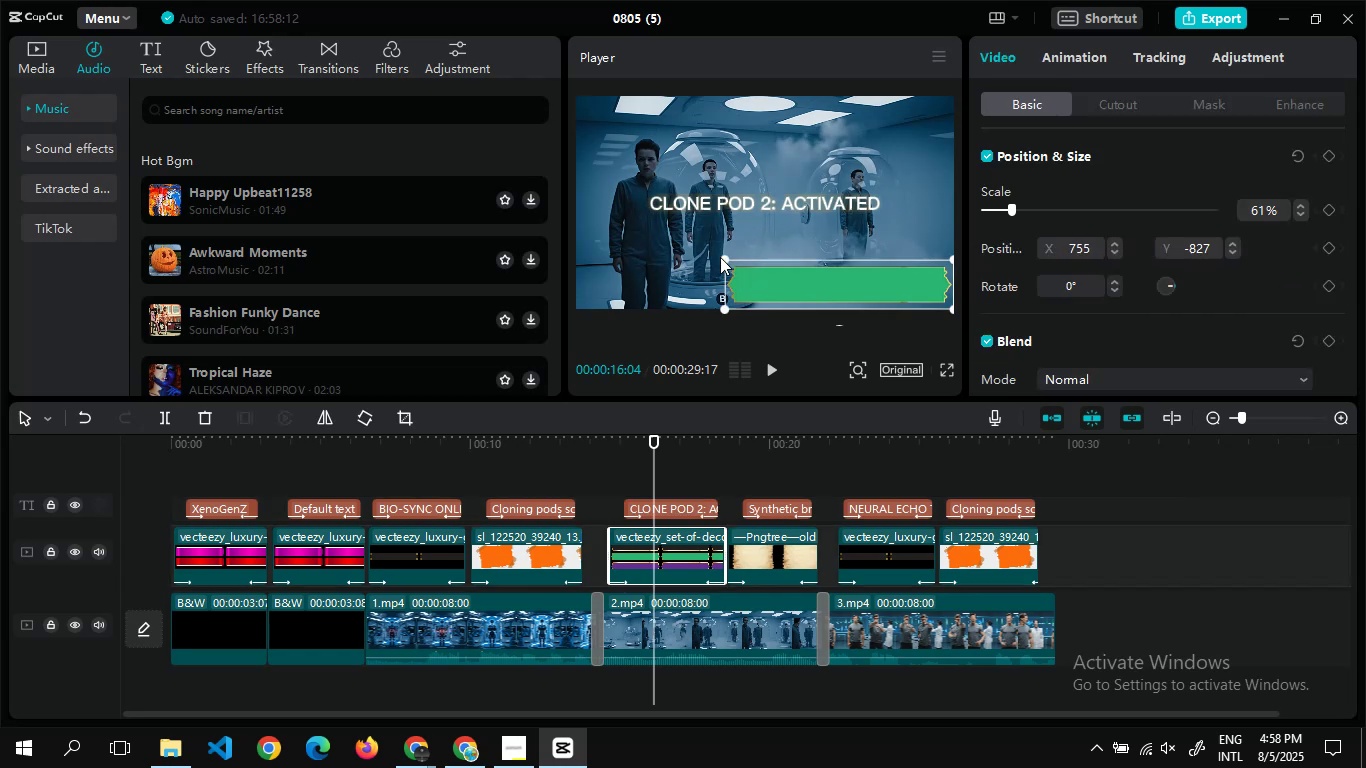 
left_click_drag(start_coordinate=[720, 257], to_coordinate=[696, 254])
 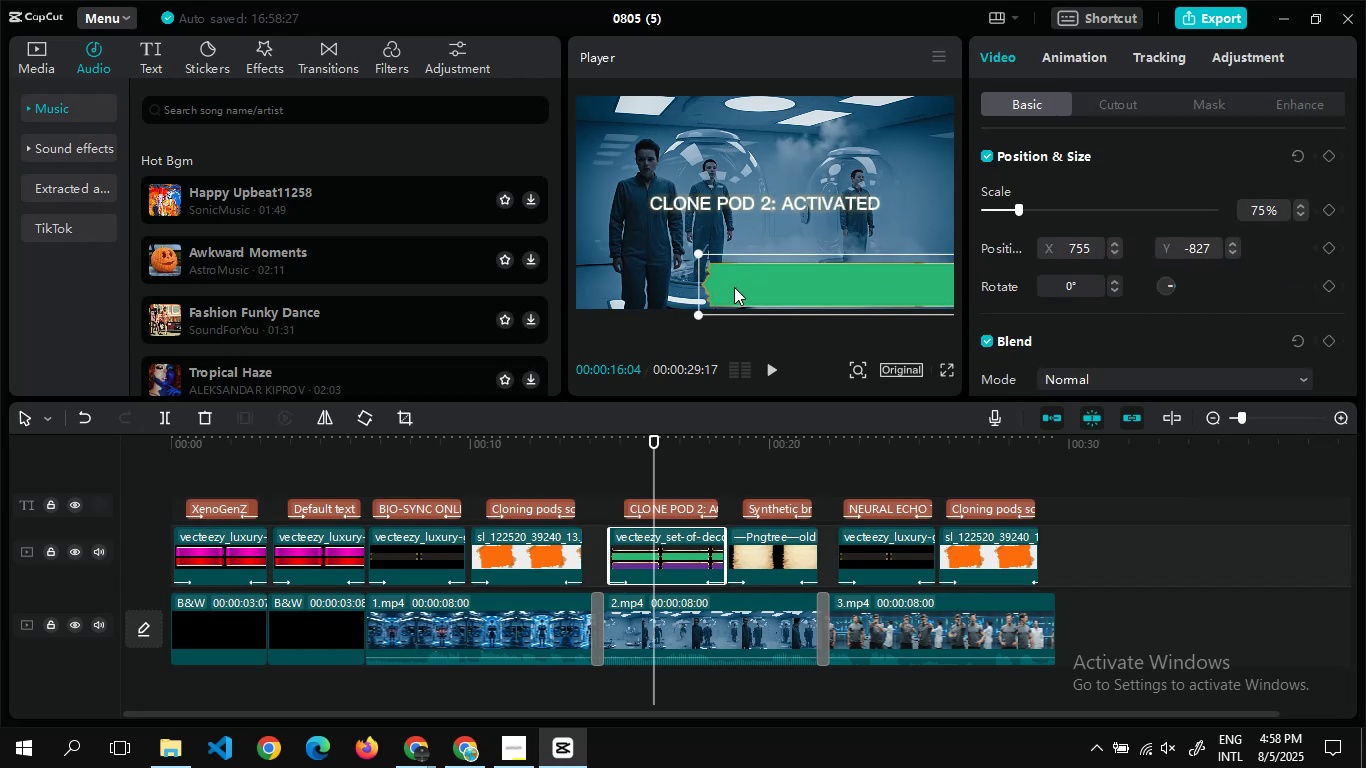 
left_click_drag(start_coordinate=[734, 287], to_coordinate=[707, 282])
 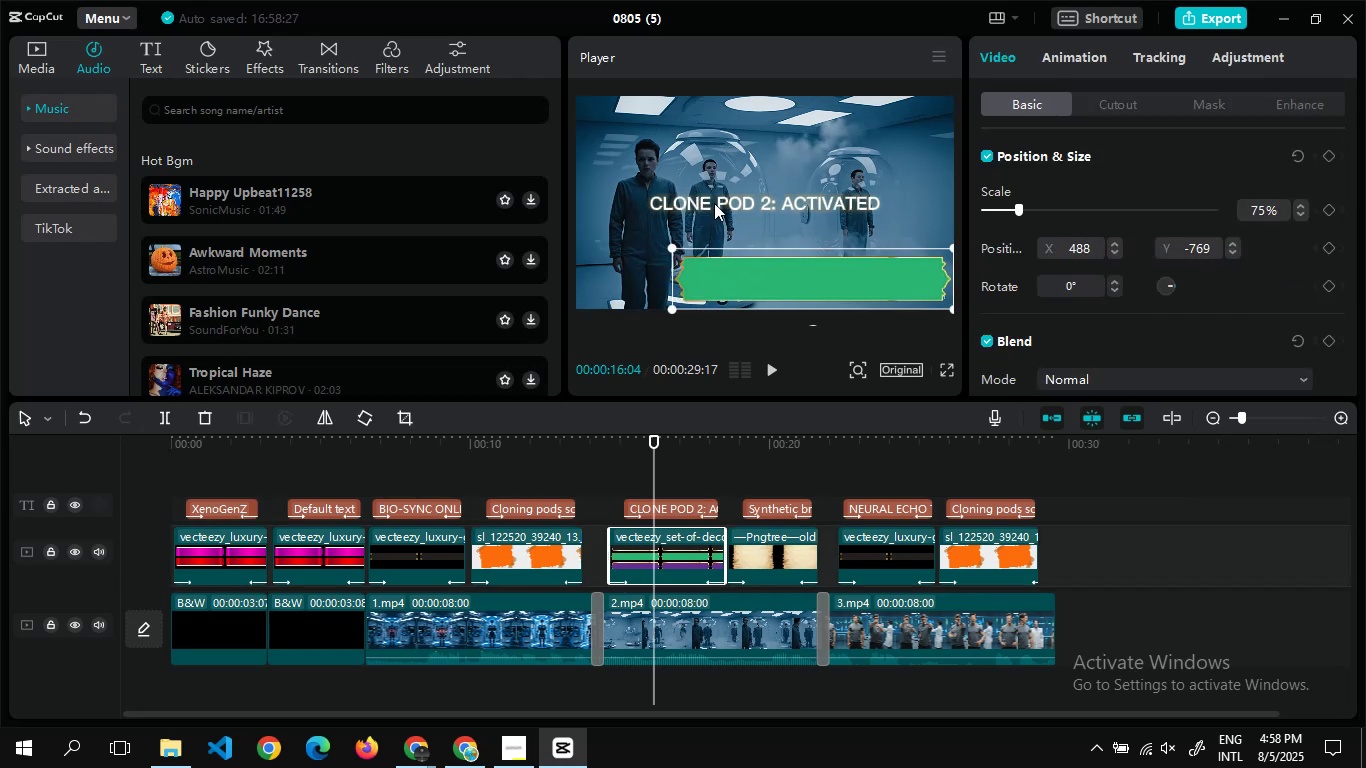 
left_click([721, 201])
 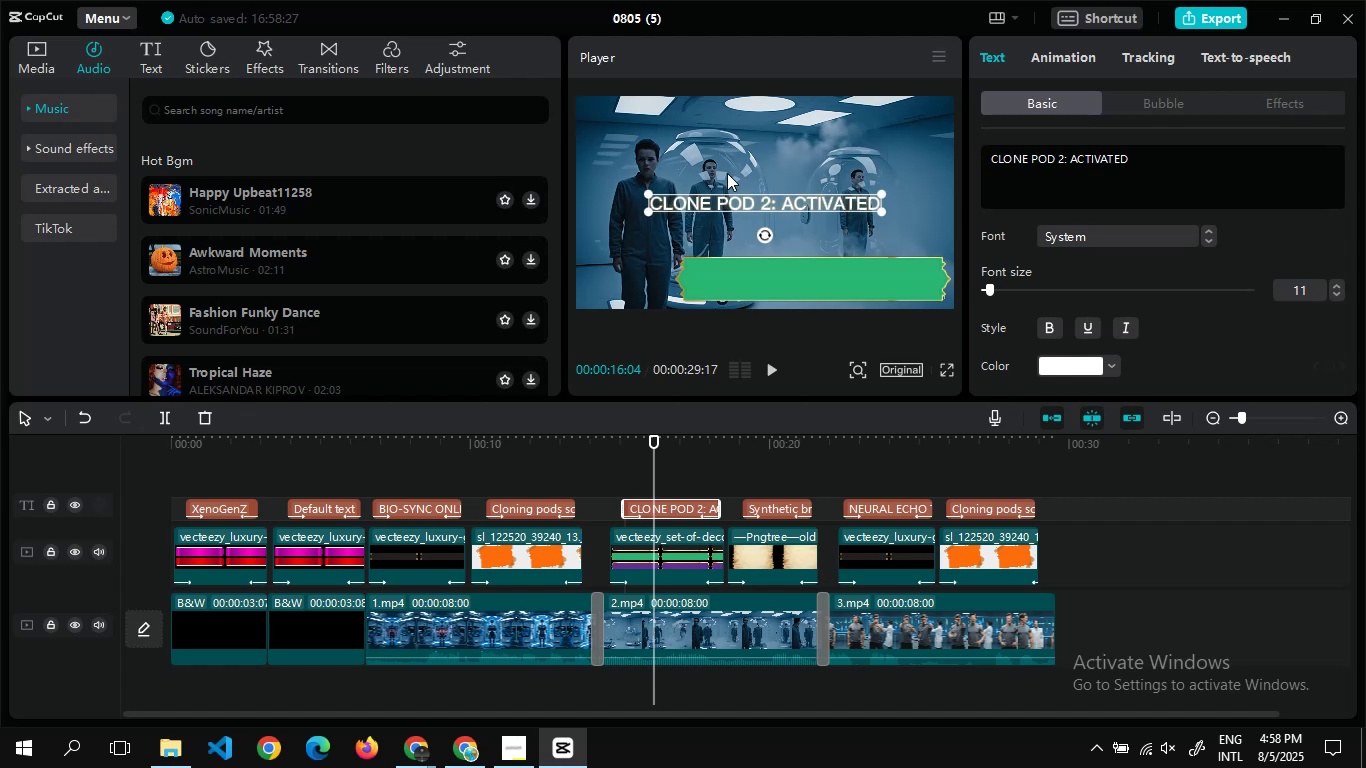 
left_click_drag(start_coordinate=[731, 197], to_coordinate=[777, 273])
 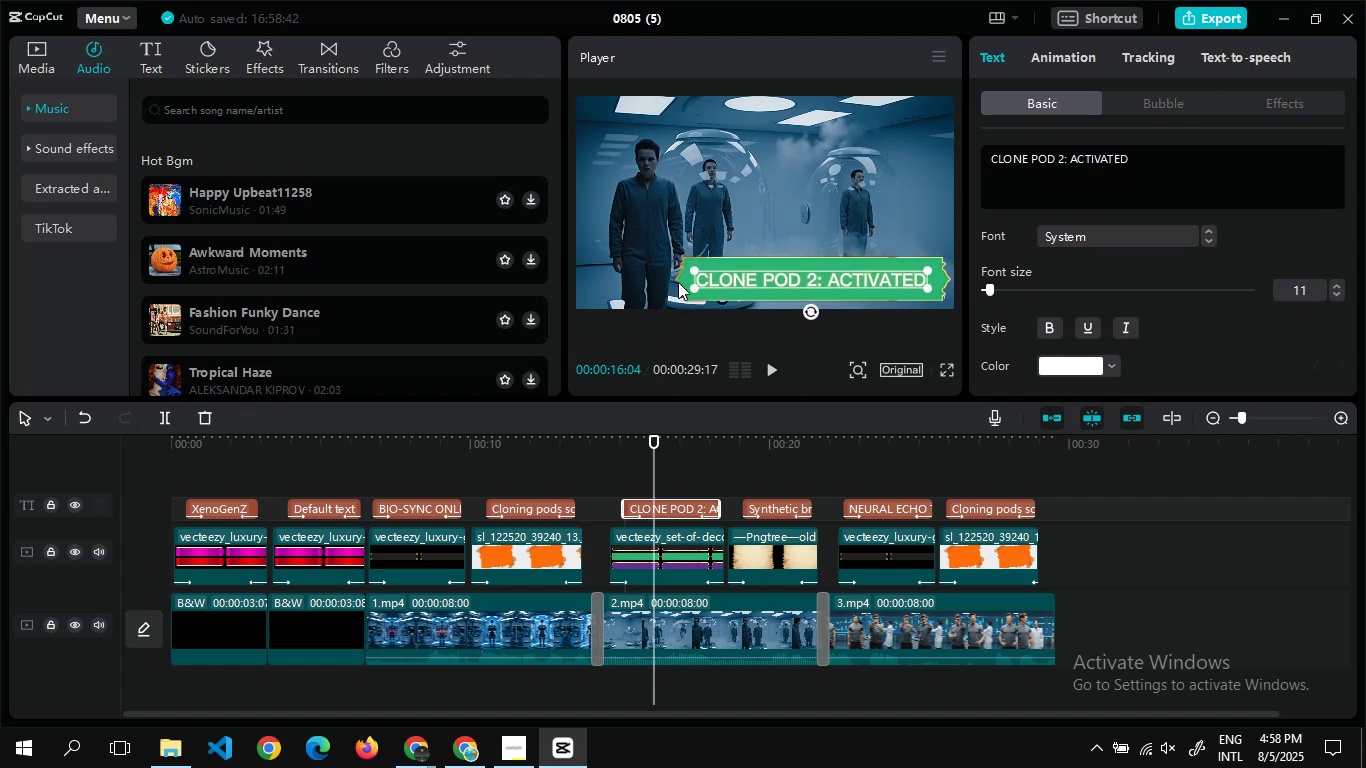 
wait(10.03)
 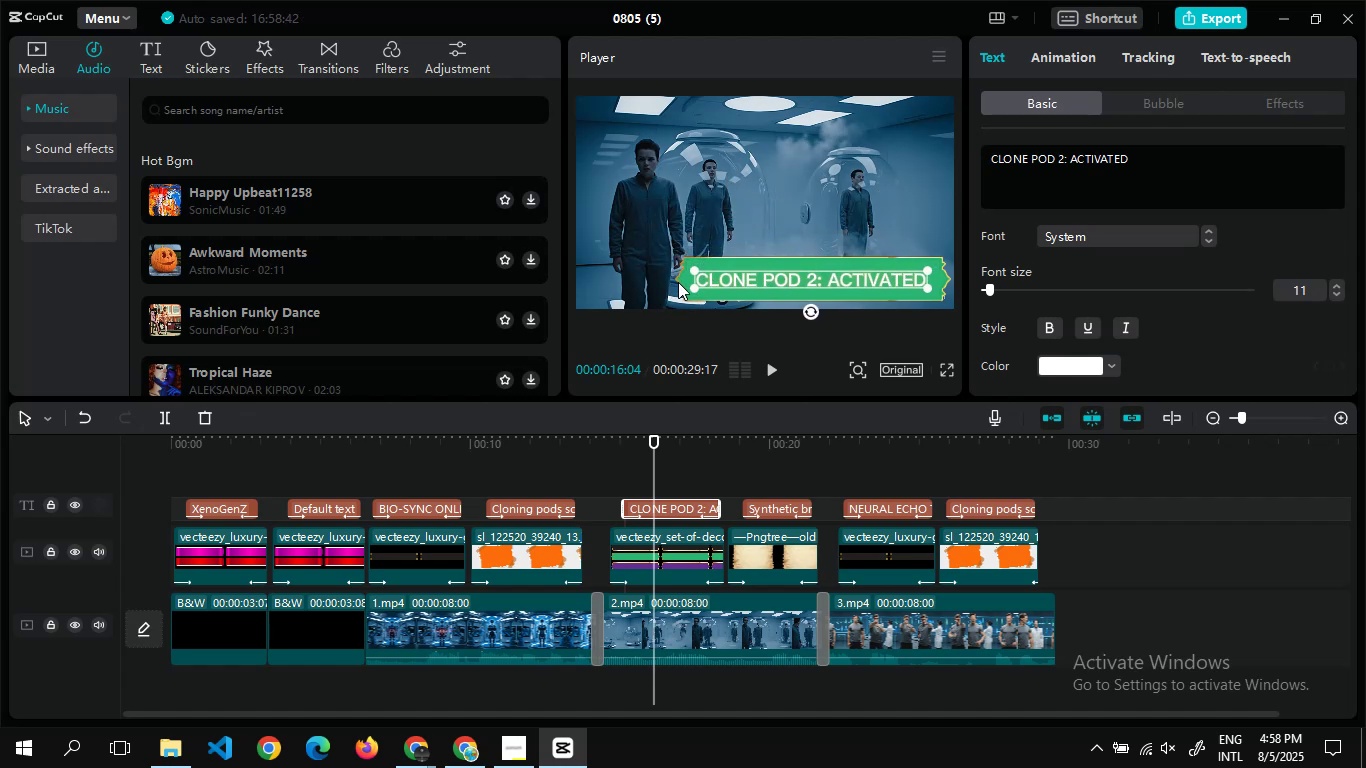 
left_click([810, 297])
 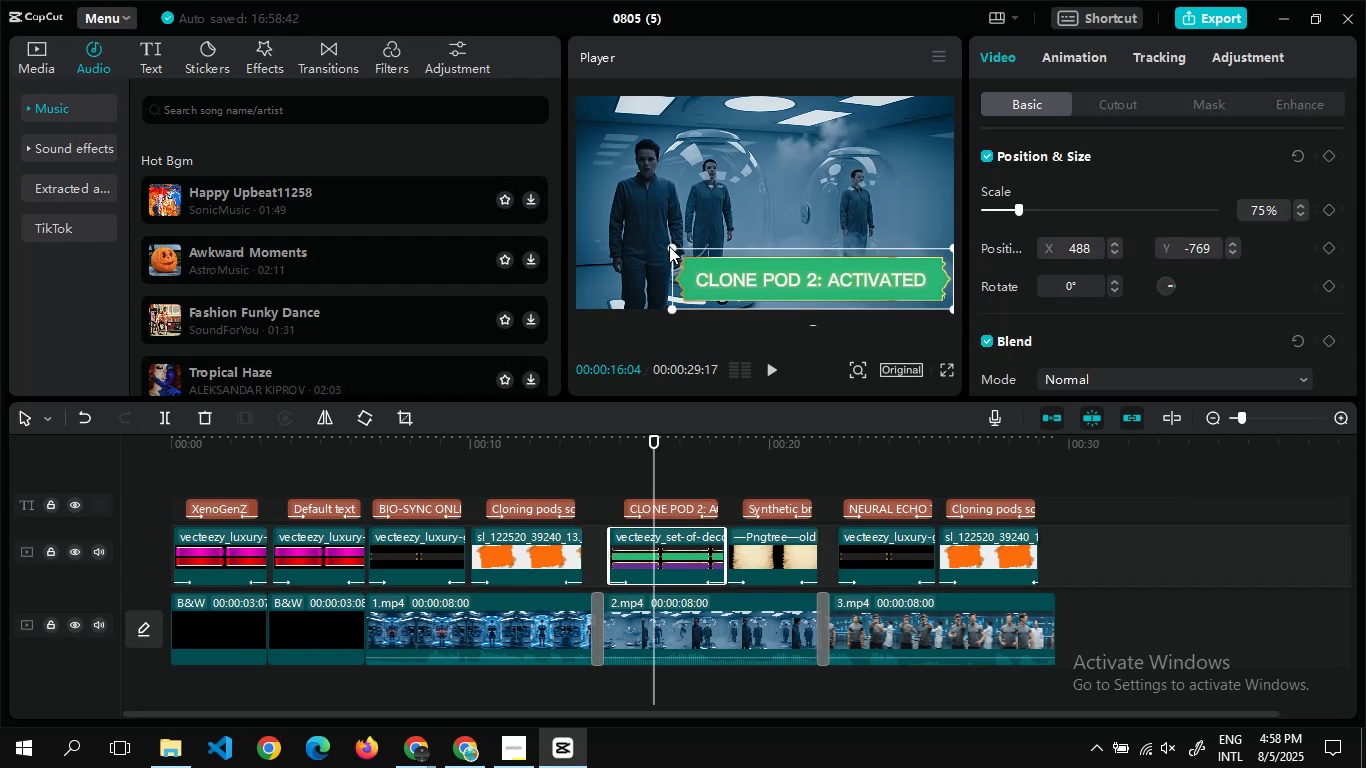 
left_click_drag(start_coordinate=[669, 246], to_coordinate=[683, 261])
 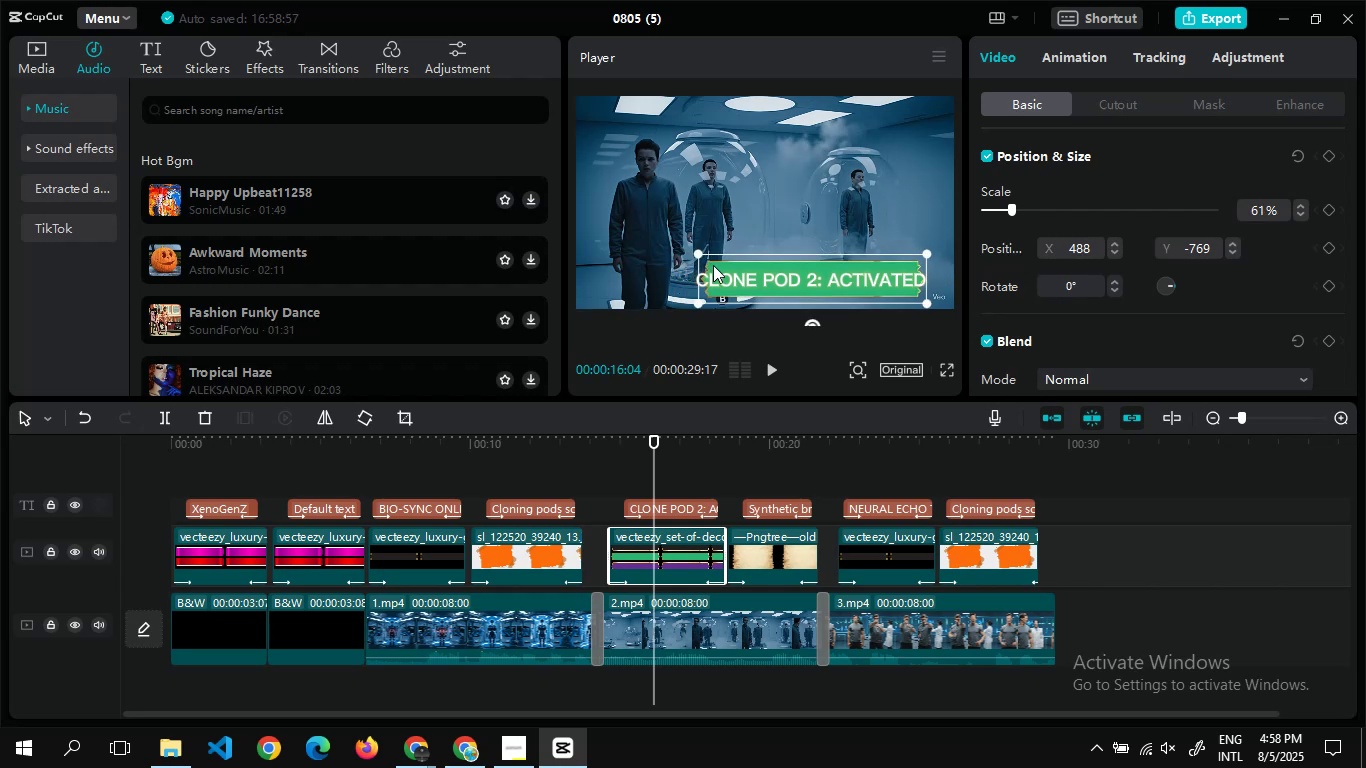 
left_click_drag(start_coordinate=[714, 265], to_coordinate=[741, 264])
 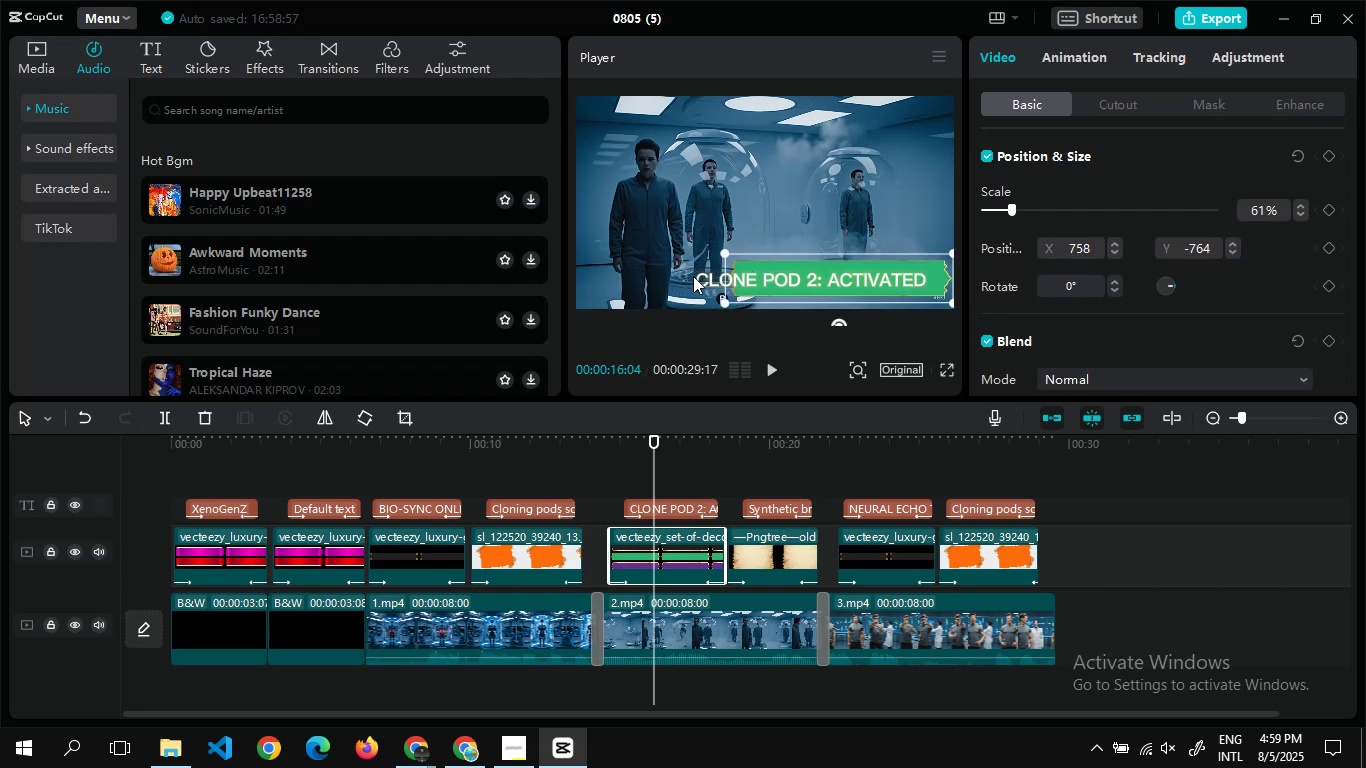 
left_click([697, 276])
 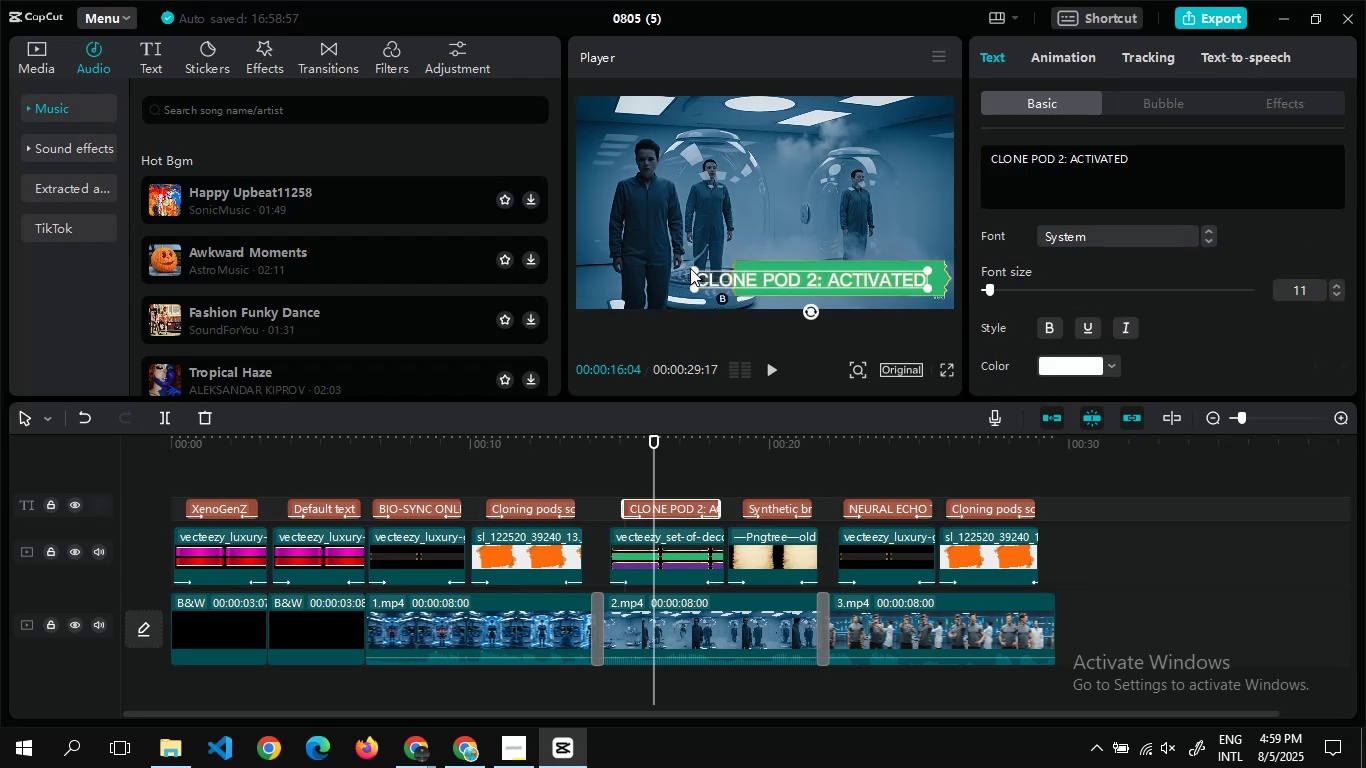 
left_click_drag(start_coordinate=[690, 268], to_coordinate=[707, 272])
 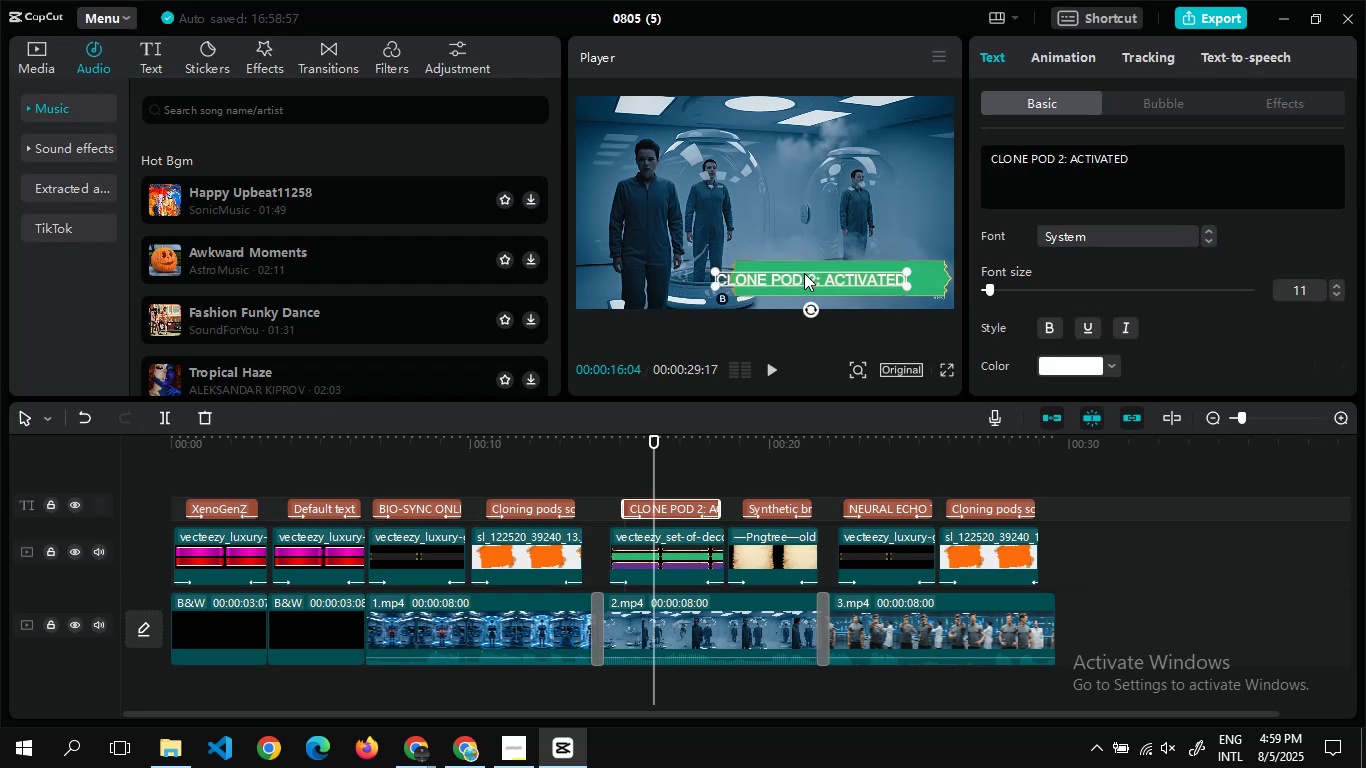 
left_click_drag(start_coordinate=[804, 275], to_coordinate=[834, 275])
 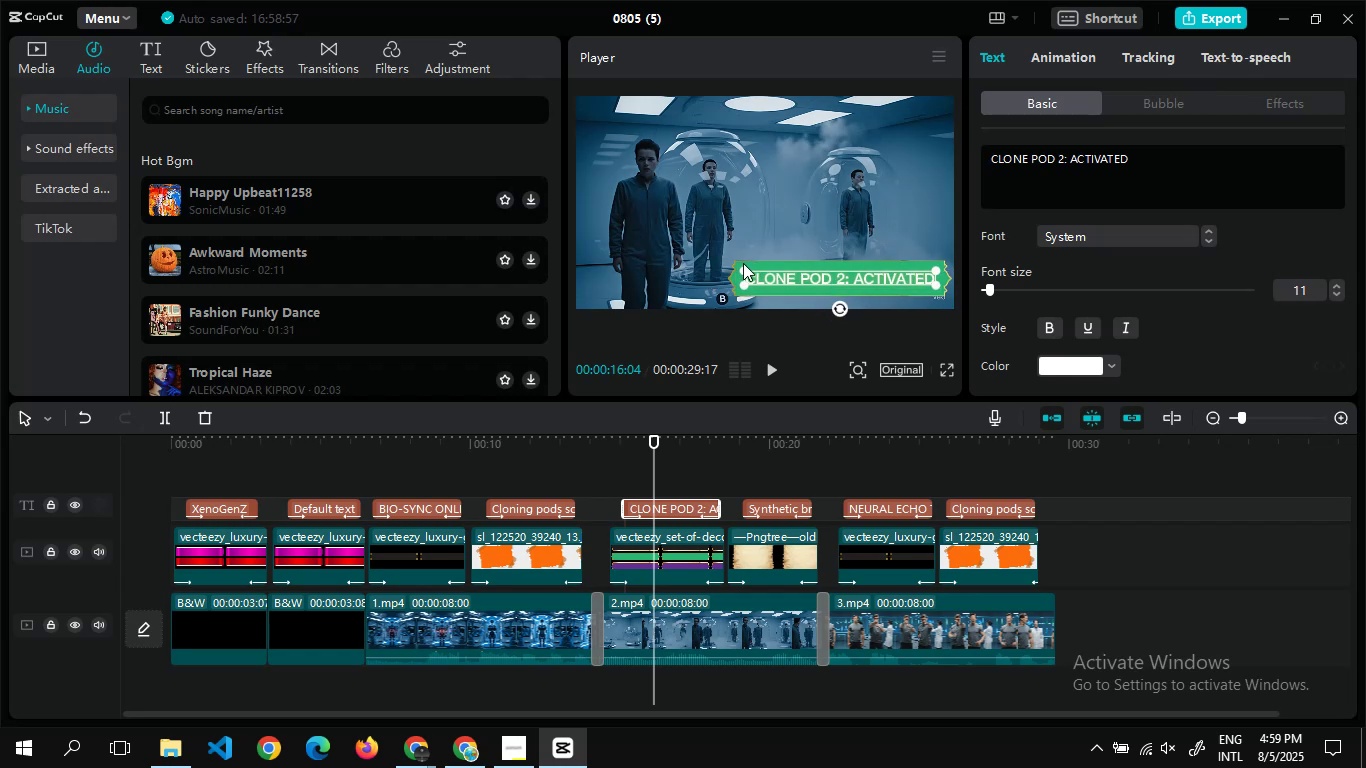 
left_click_drag(start_coordinate=[743, 268], to_coordinate=[738, 268])
 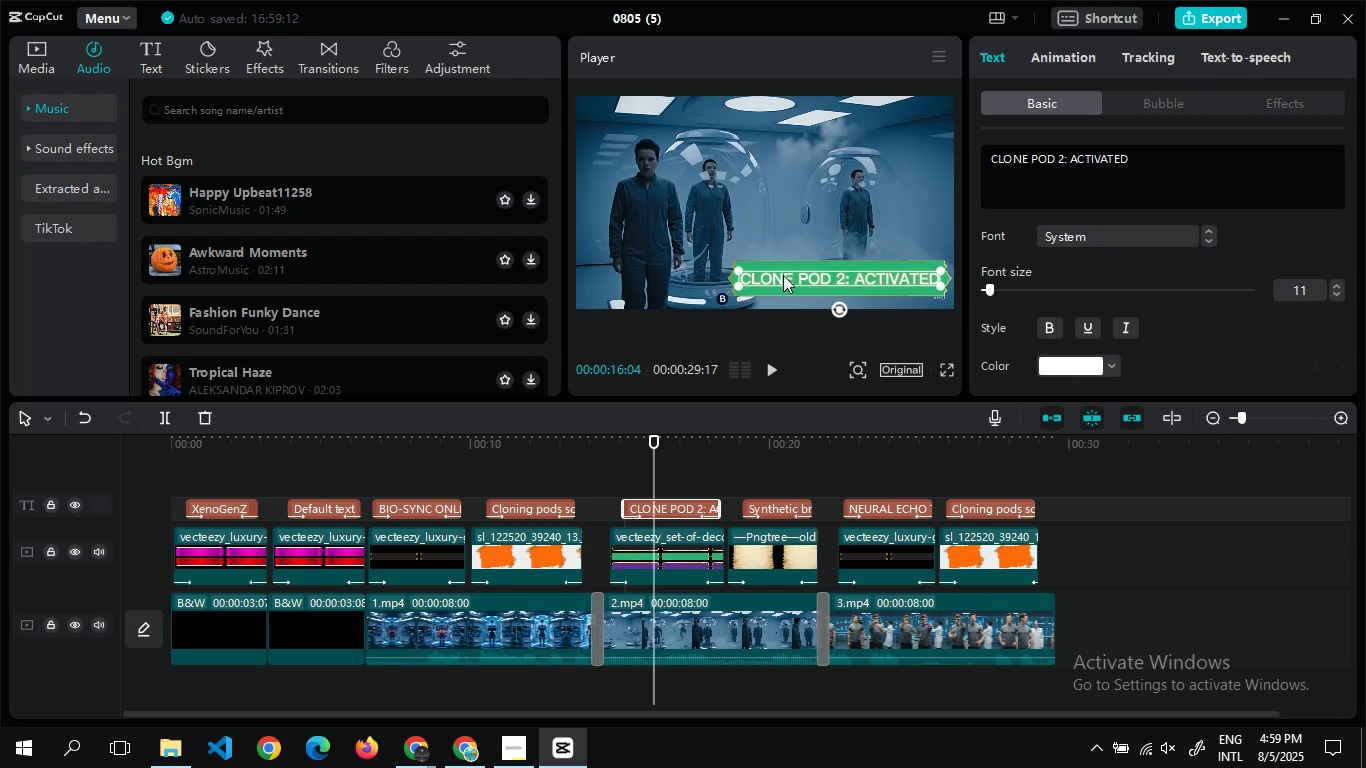 
left_click_drag(start_coordinate=[789, 275], to_coordinate=[789, 280])
 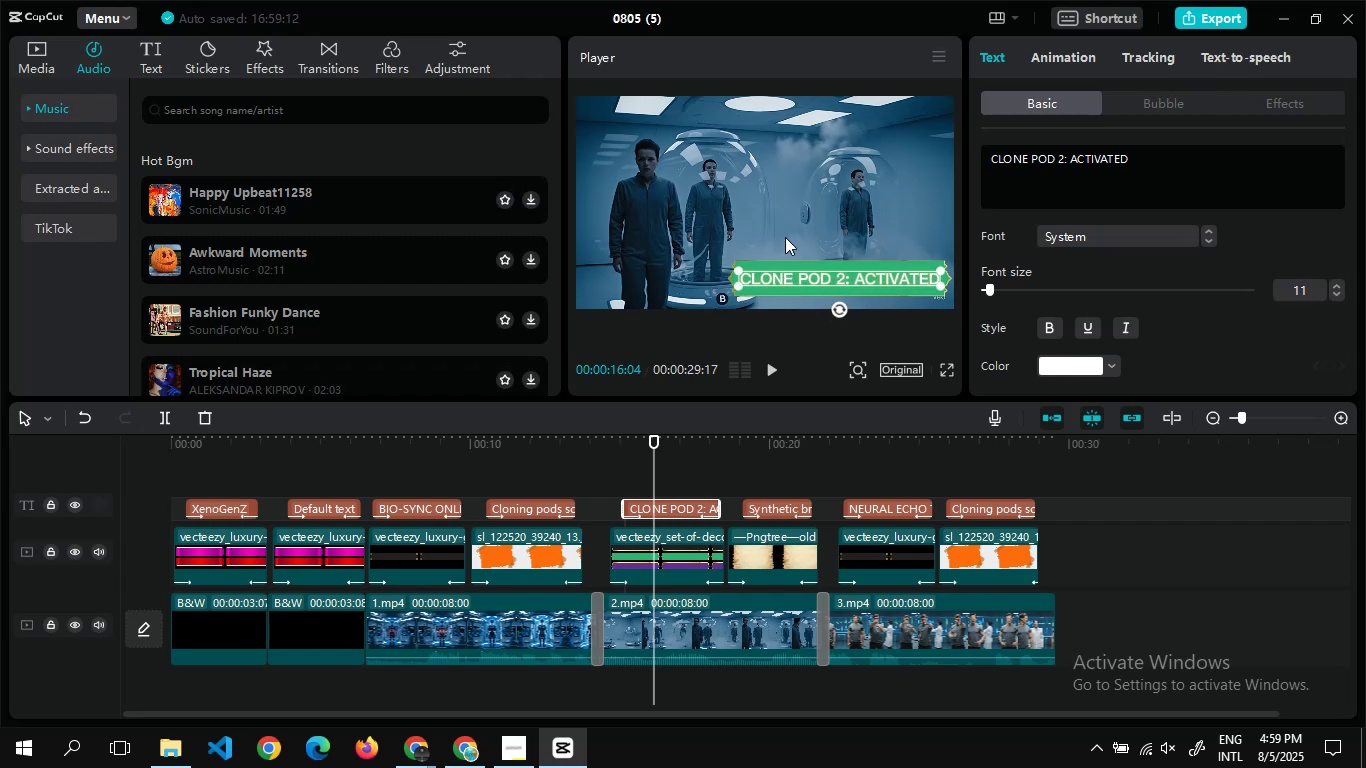 
left_click([785, 237])
 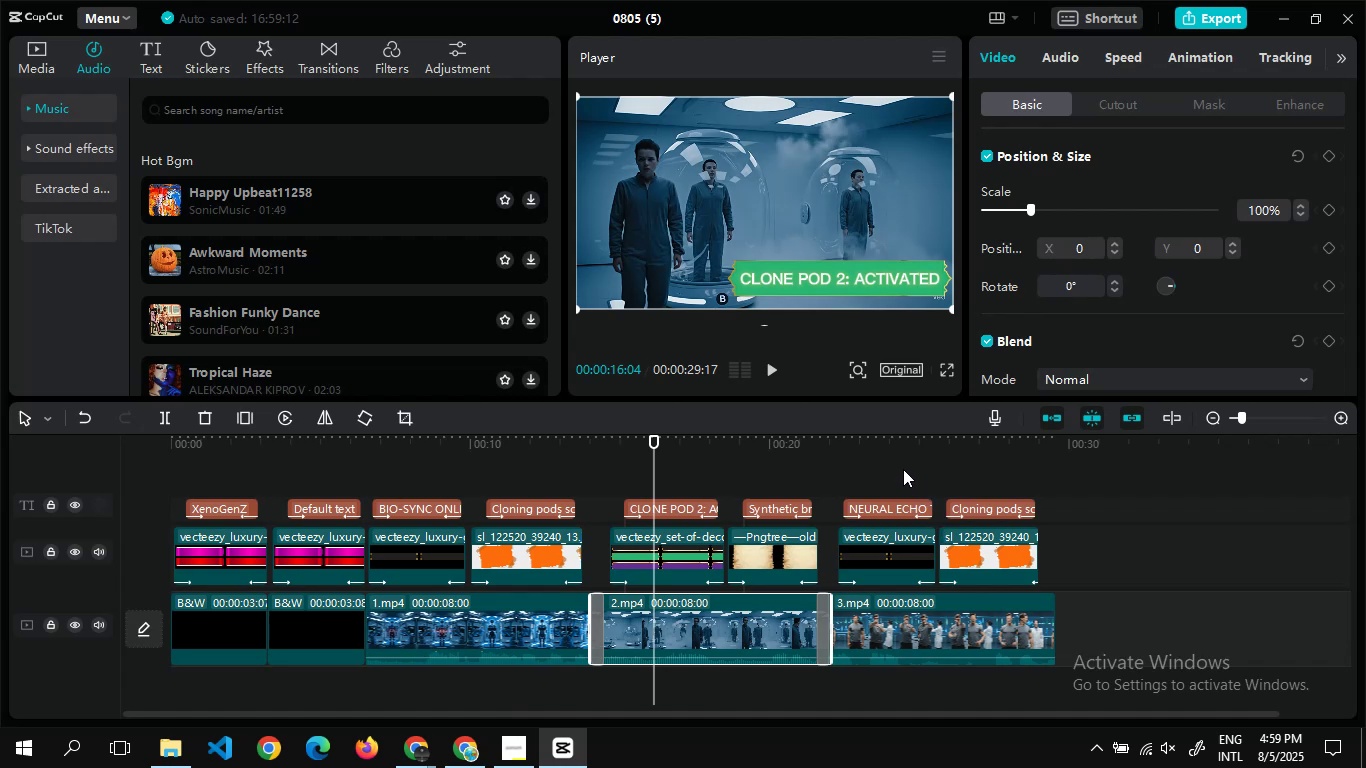 
wait(5.43)
 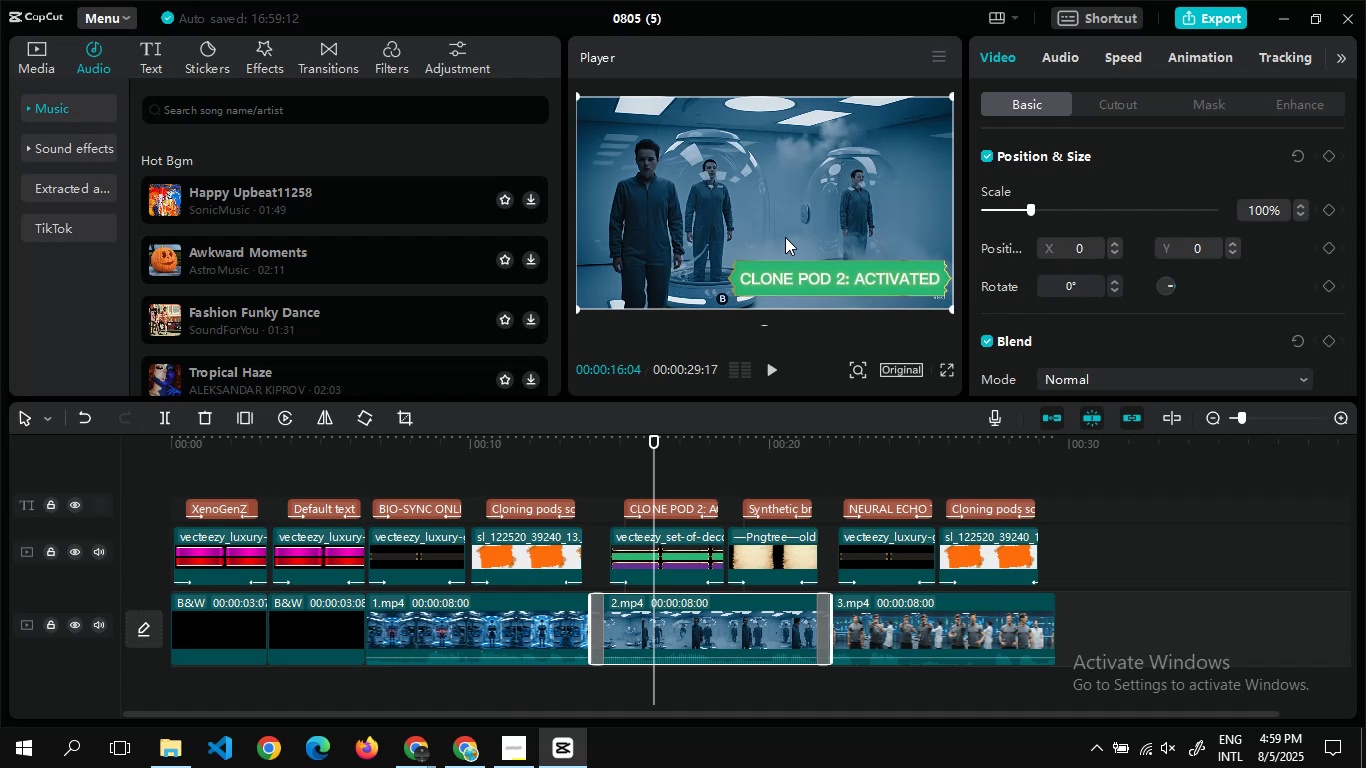 
double_click([899, 469])
 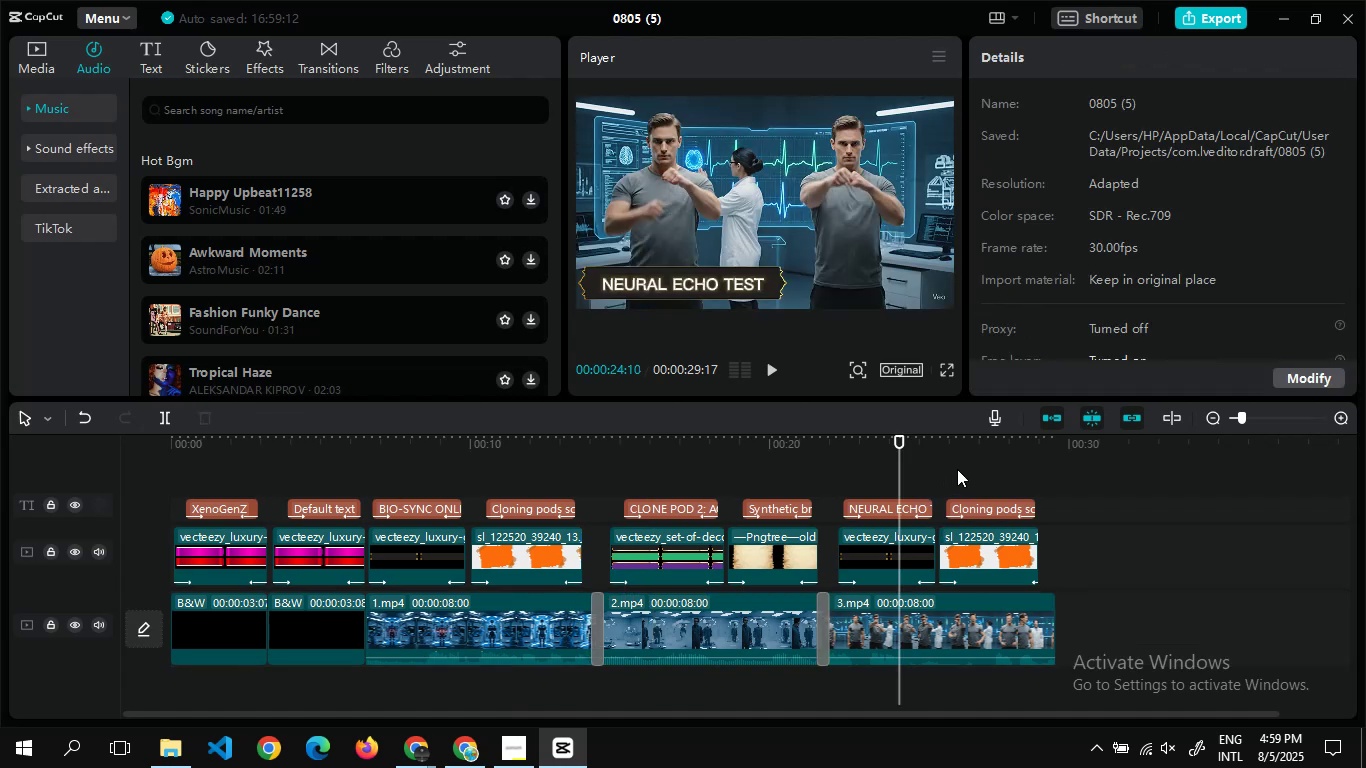 
double_click([957, 469])
 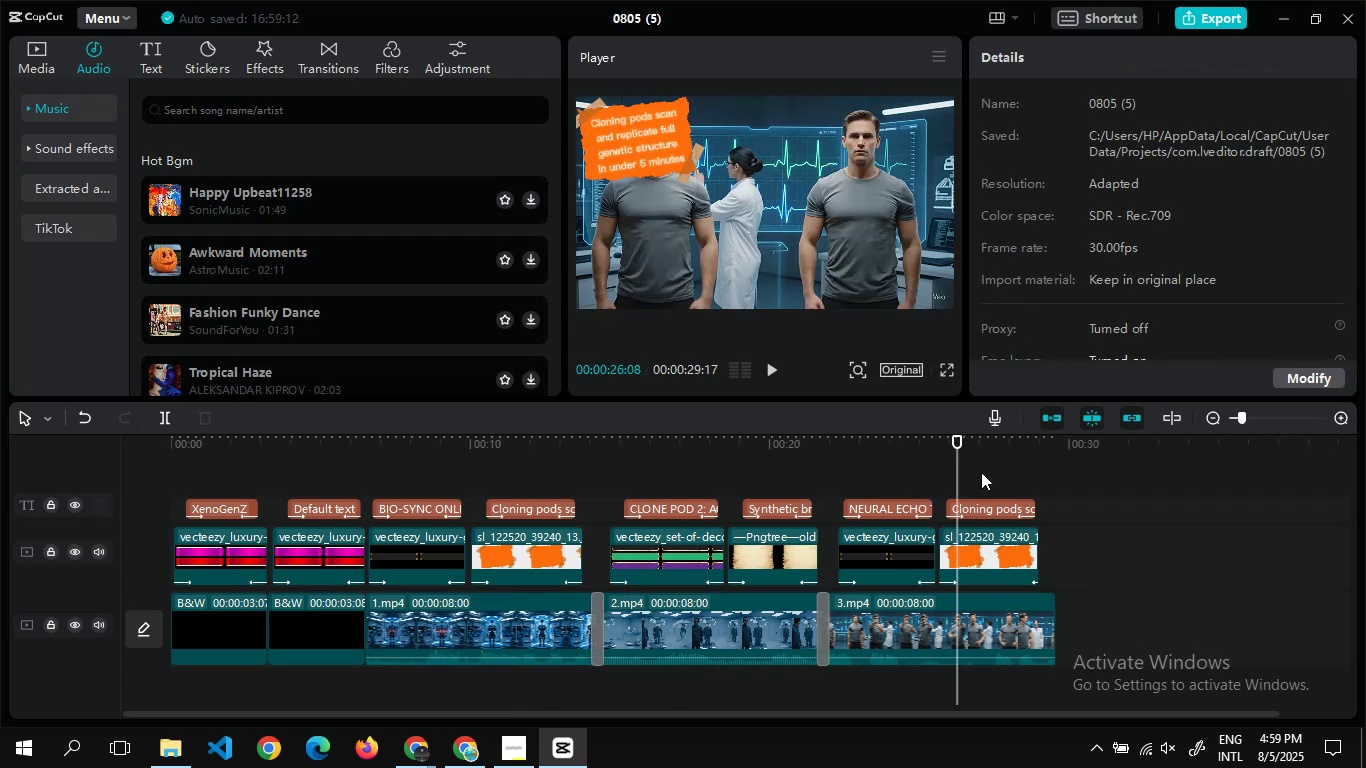 
double_click([981, 472])
 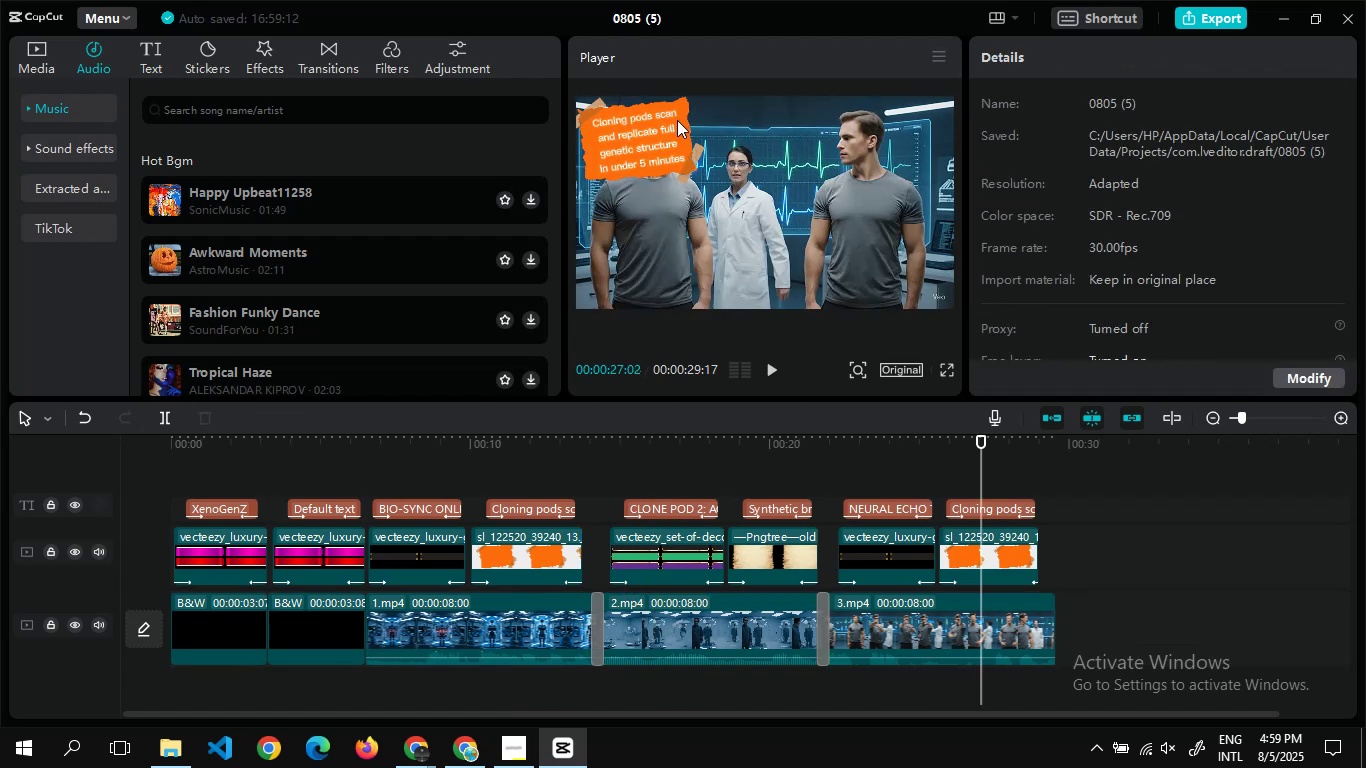 
left_click([678, 131])
 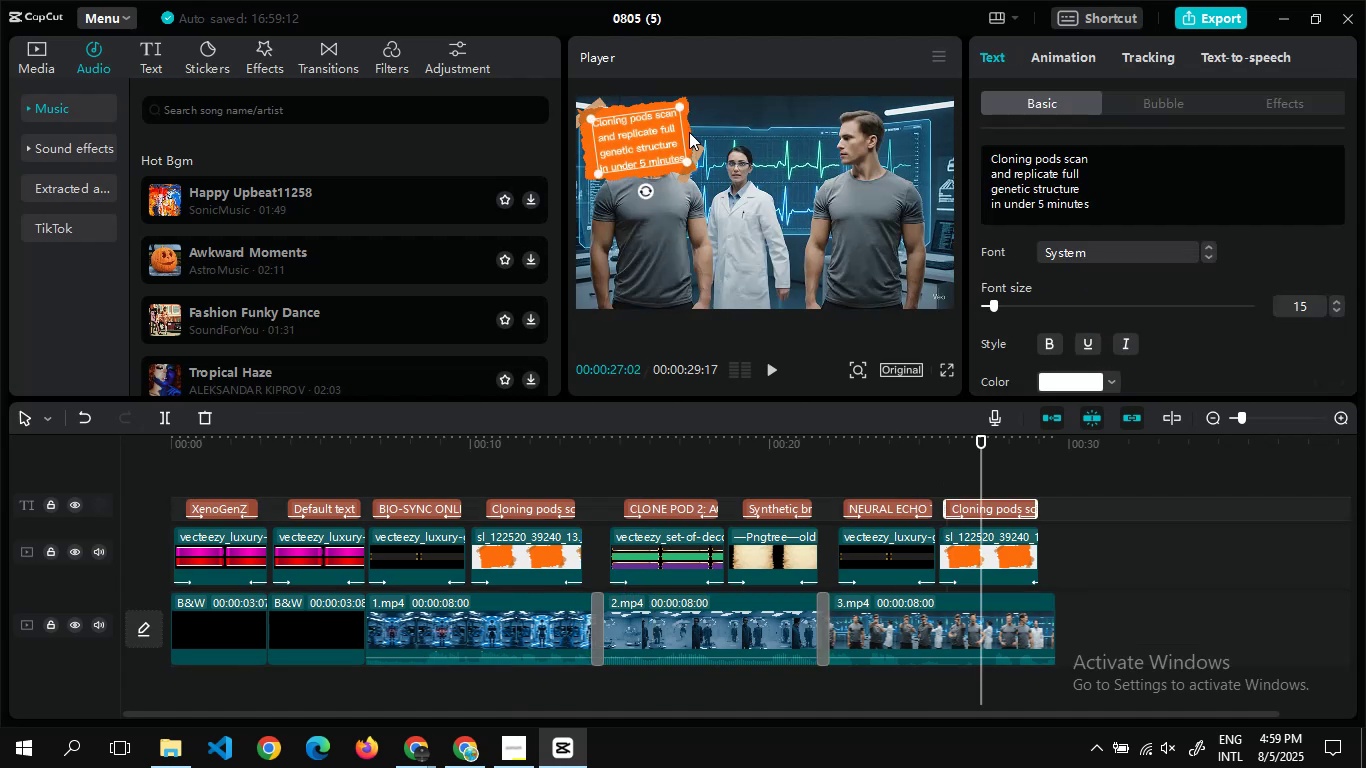 
left_click([689, 132])
 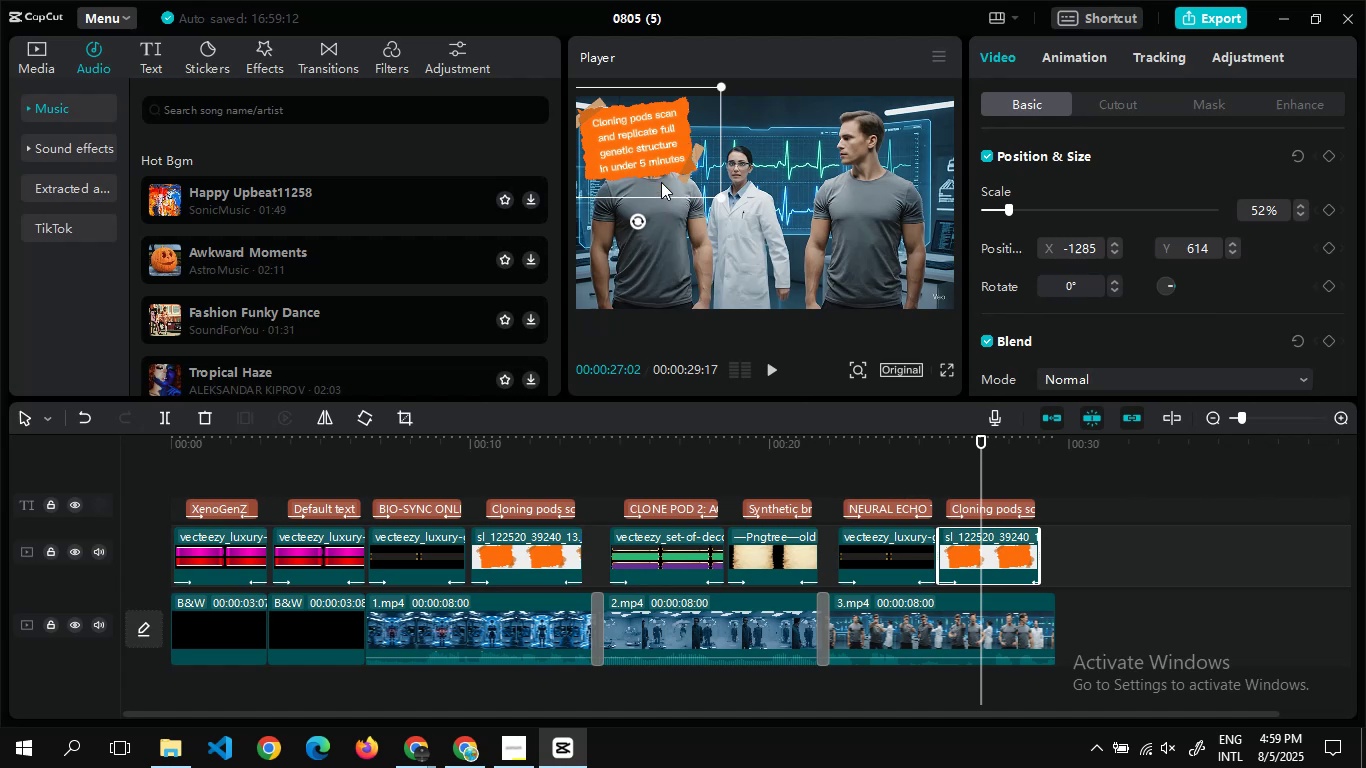 
left_click_drag(start_coordinate=[660, 185], to_coordinate=[661, 309])
 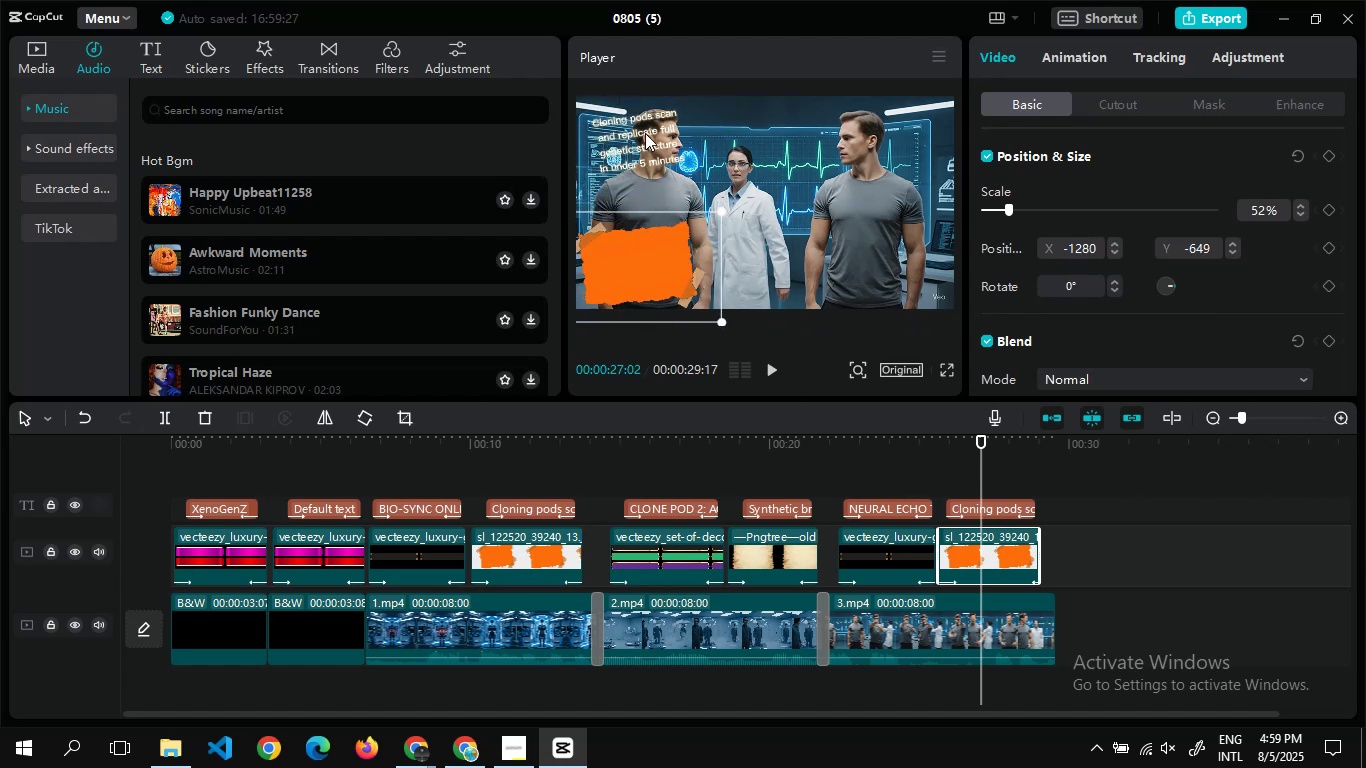 
left_click([645, 133])
 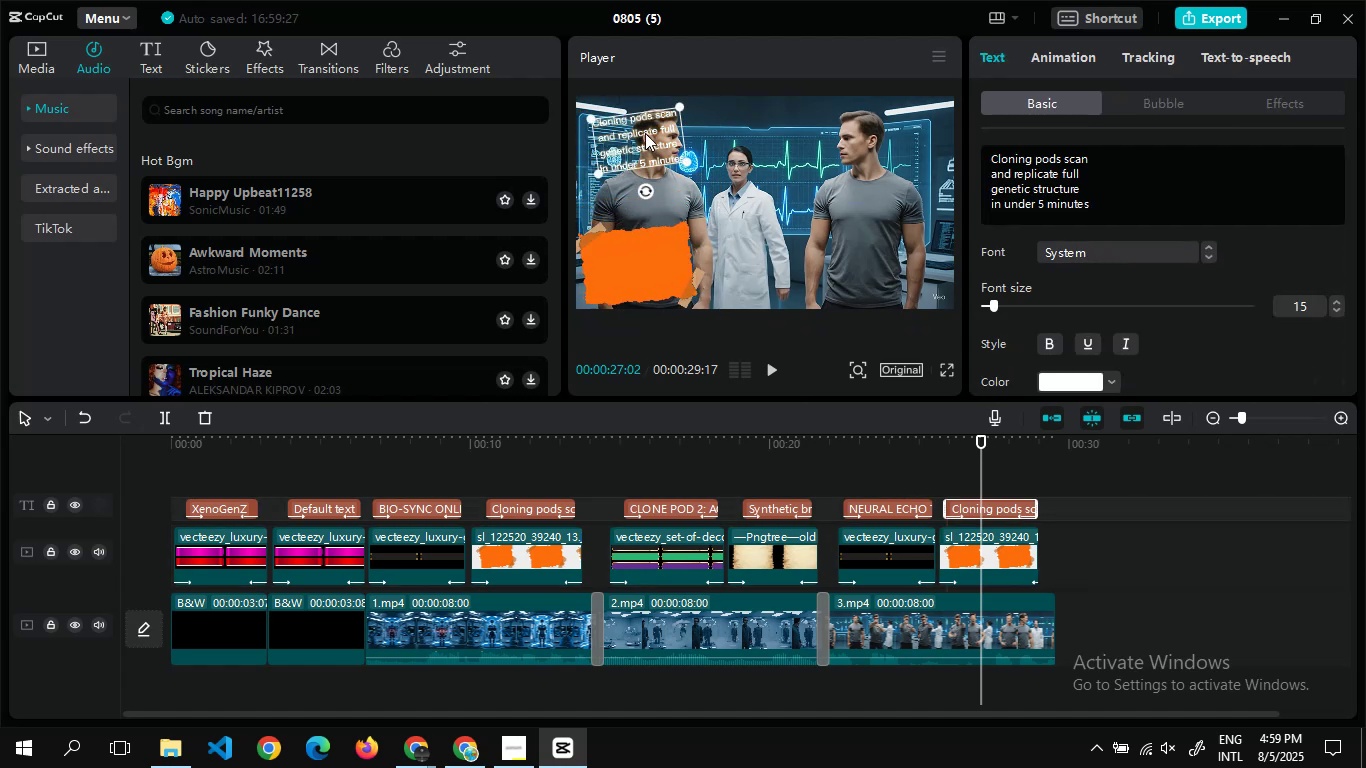 
left_click_drag(start_coordinate=[645, 133], to_coordinate=[639, 250])
 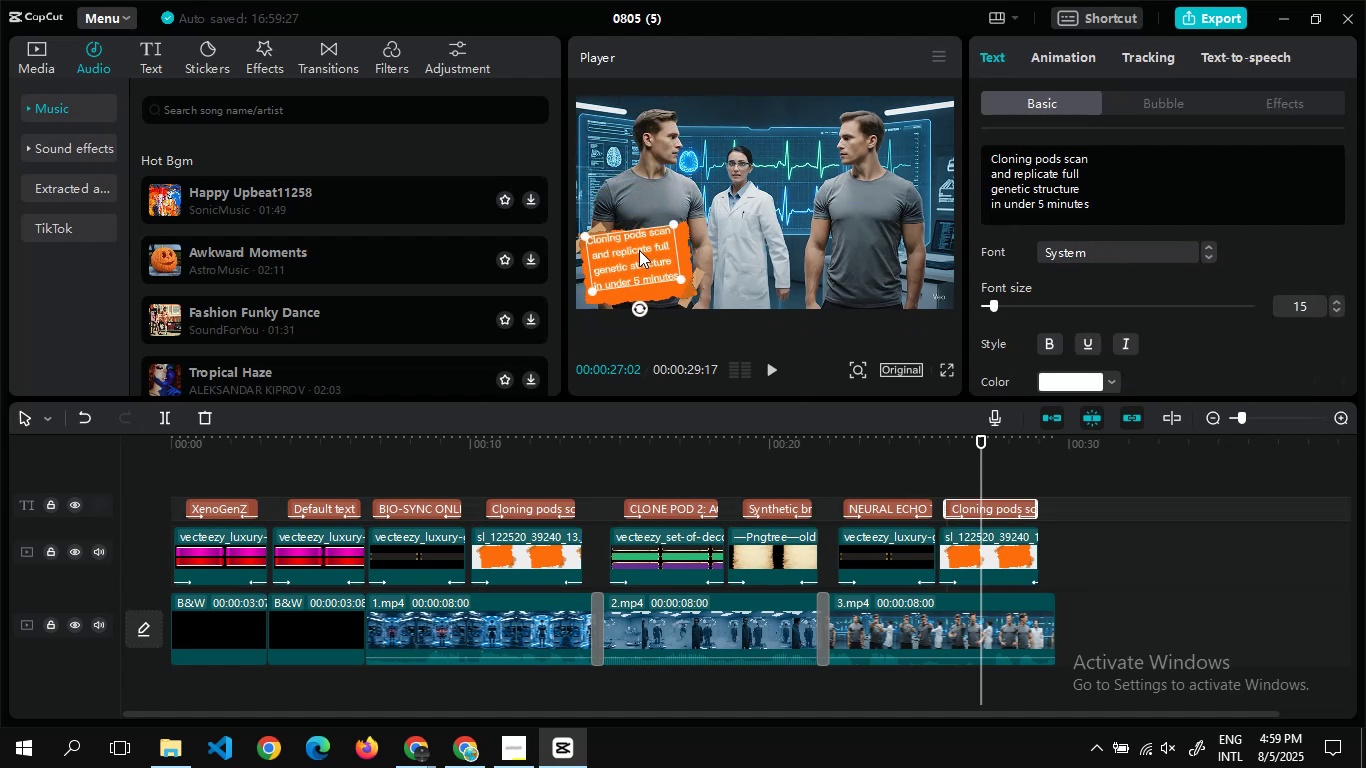 
left_click_drag(start_coordinate=[639, 250], to_coordinate=[643, 257])
 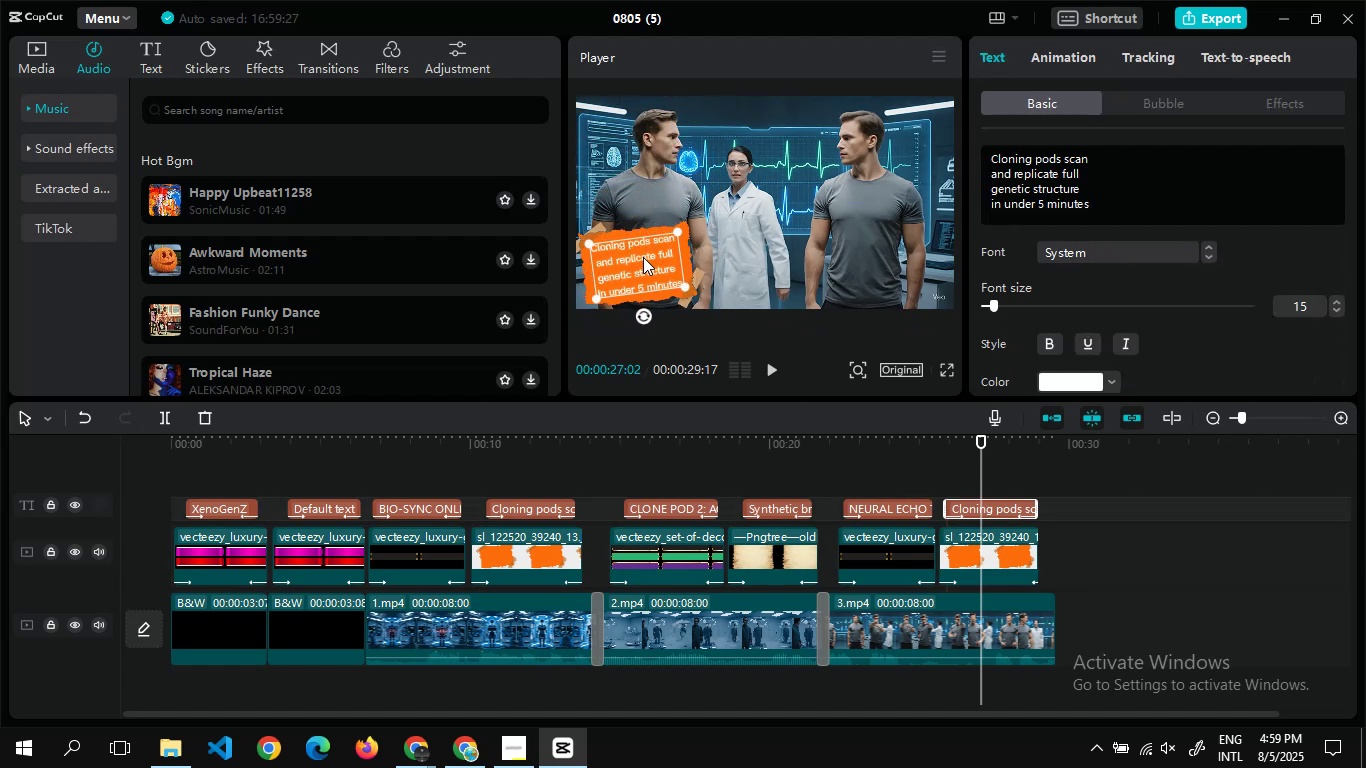 
hold_key(key=AltLeft, duration=0.79)
 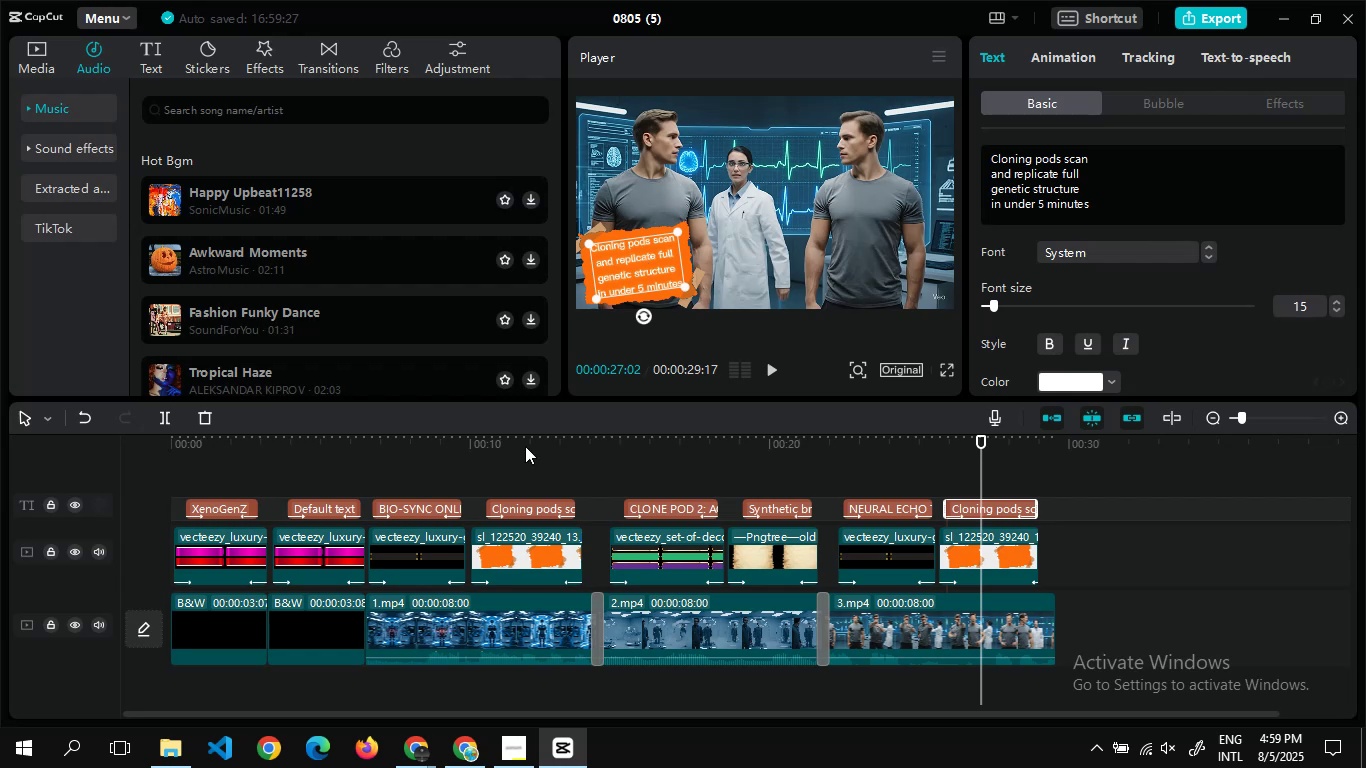 
mouse_move([403, 736])
 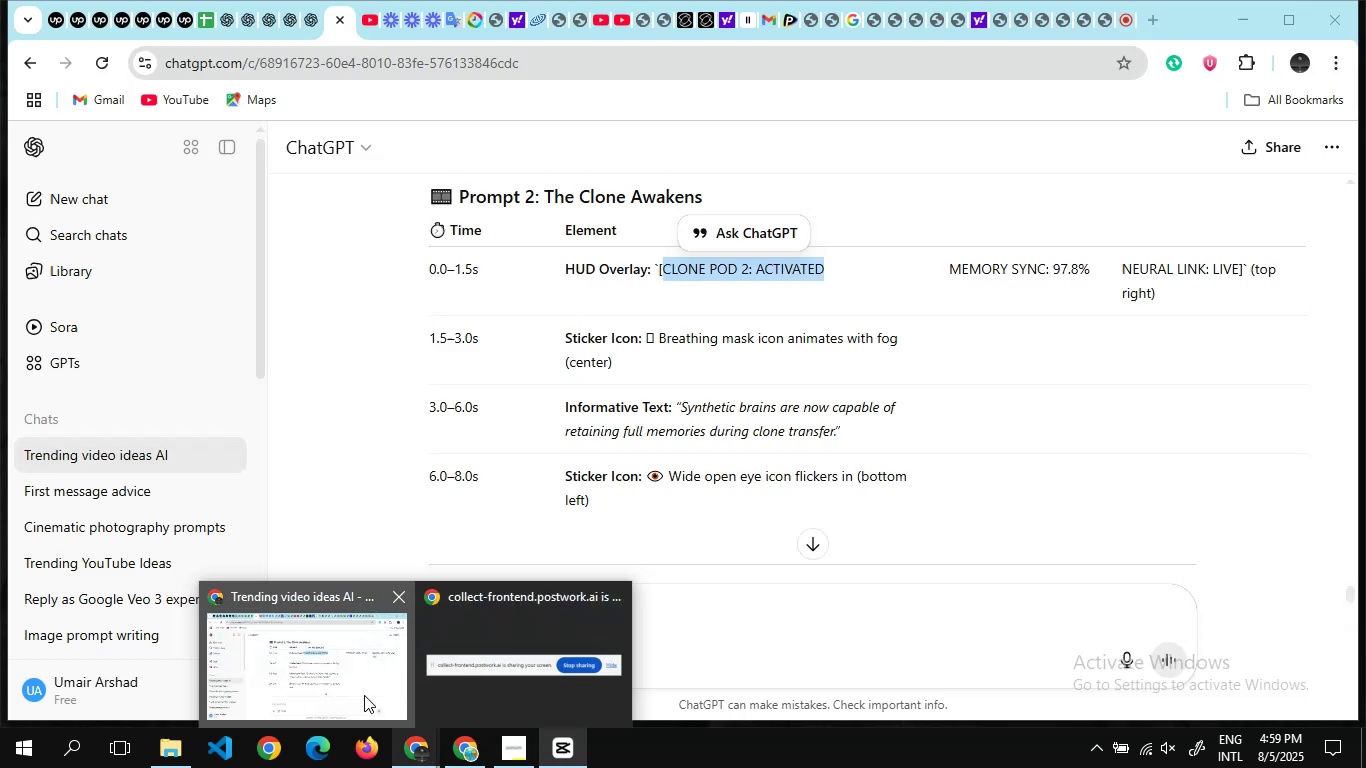 
left_click([364, 695])
 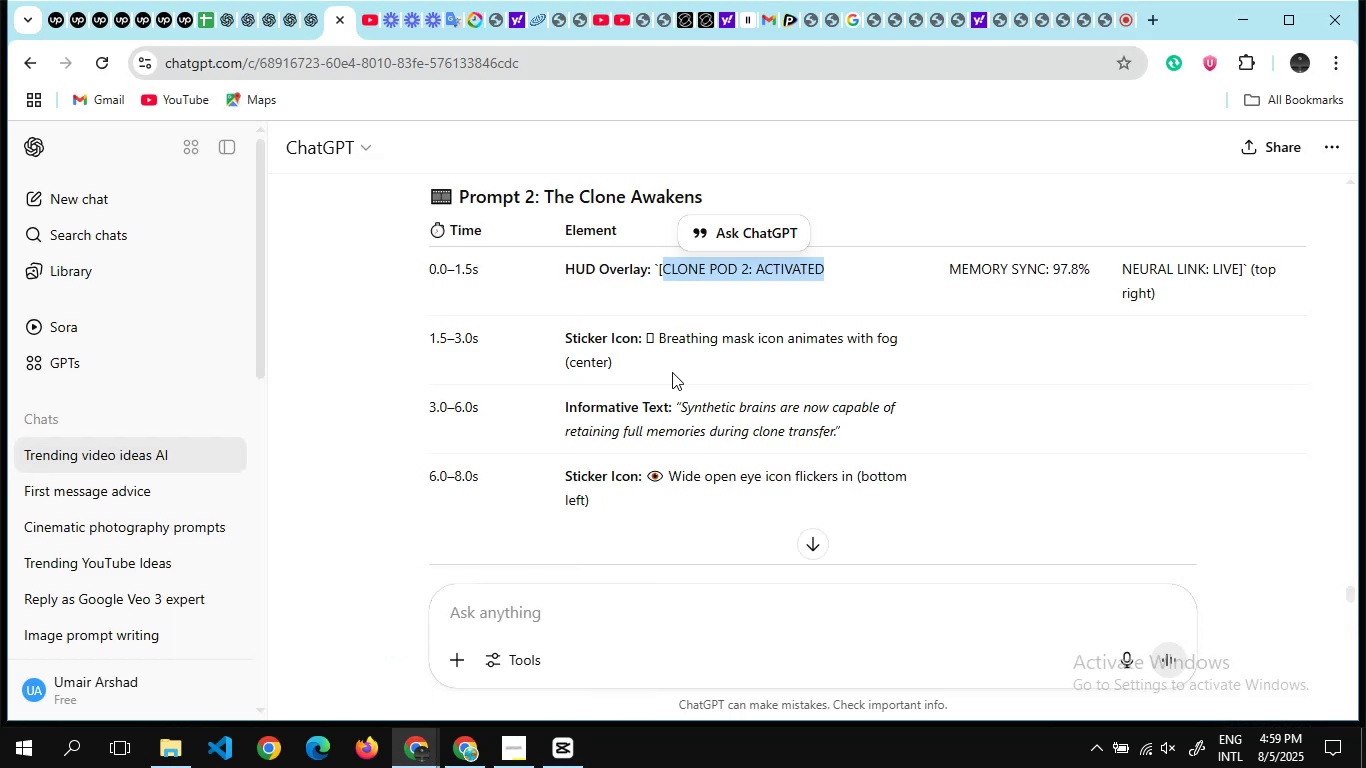 
scroll: coordinate [672, 372], scroll_direction: down, amount: 4.0
 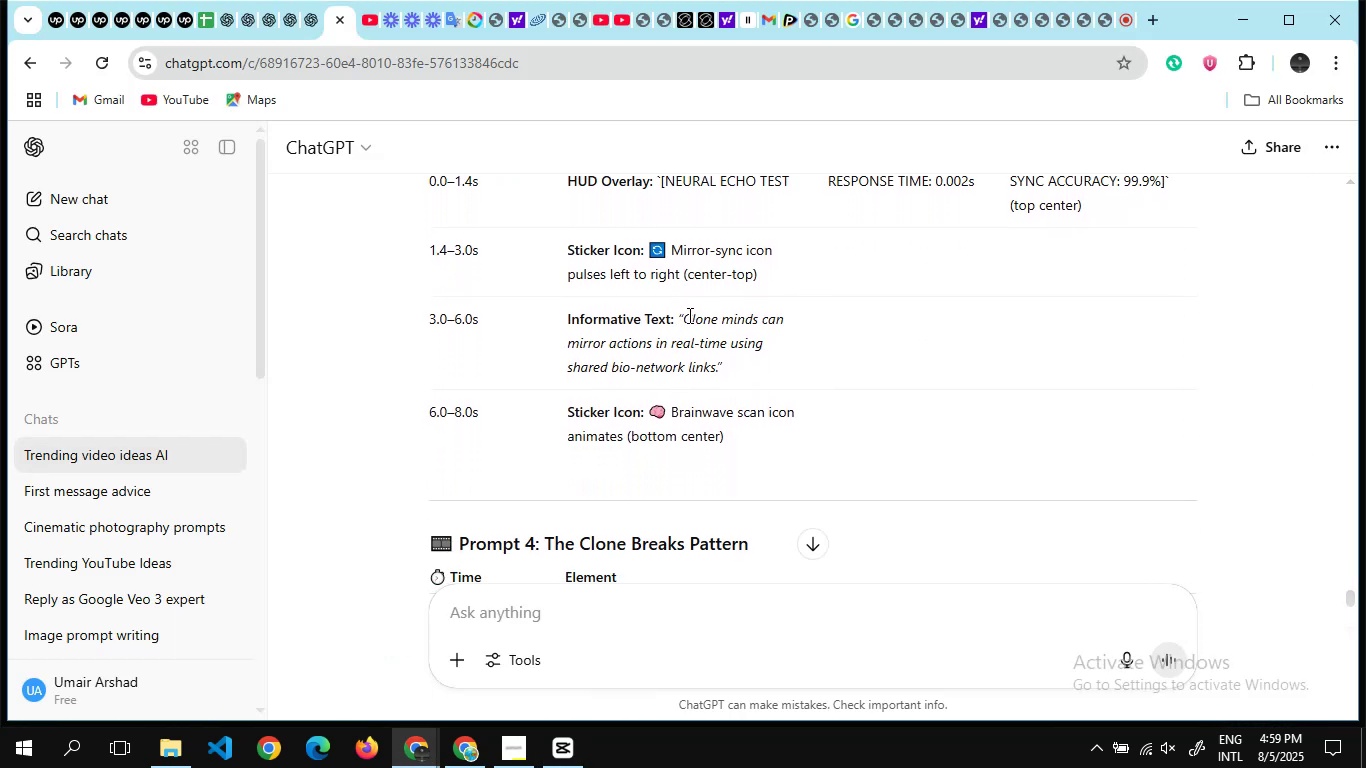 
left_click_drag(start_coordinate=[686, 315], to_coordinate=[717, 371])
 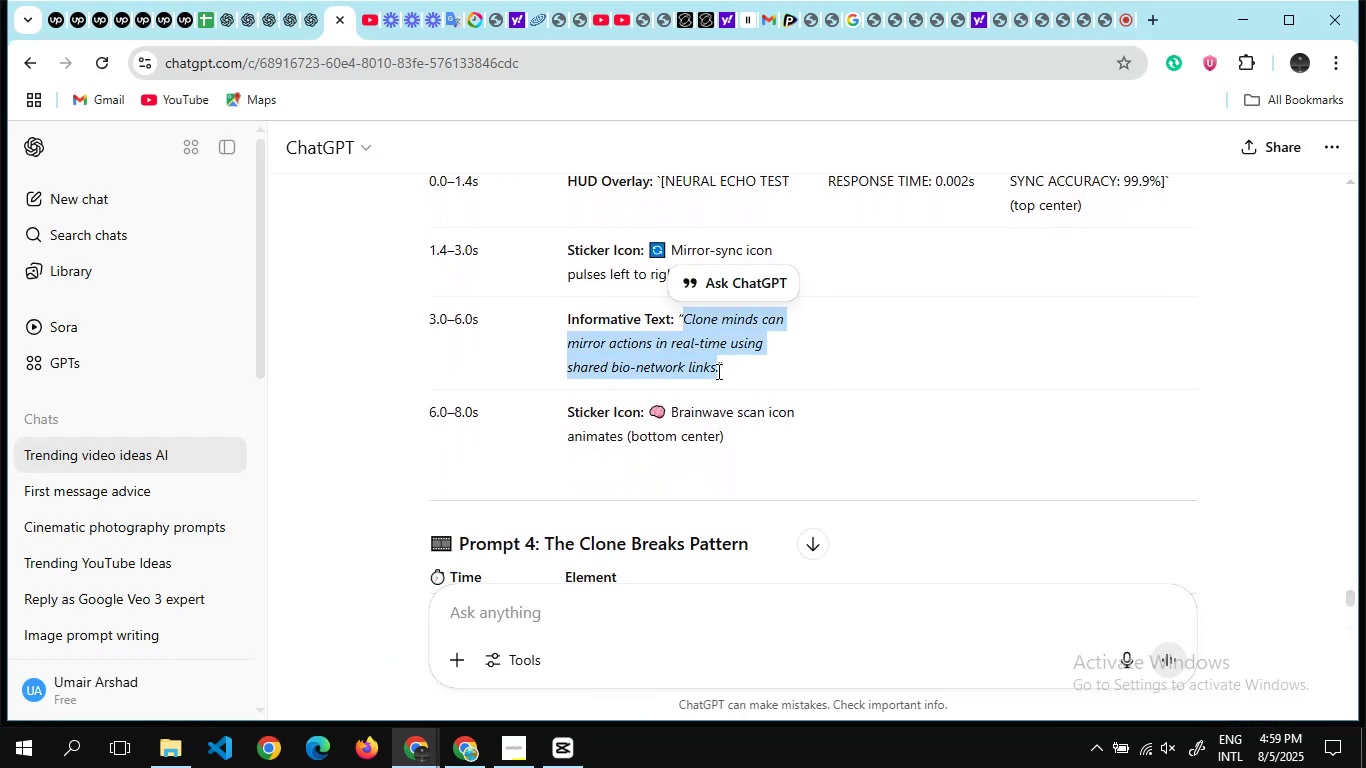 
key(Control+C)
 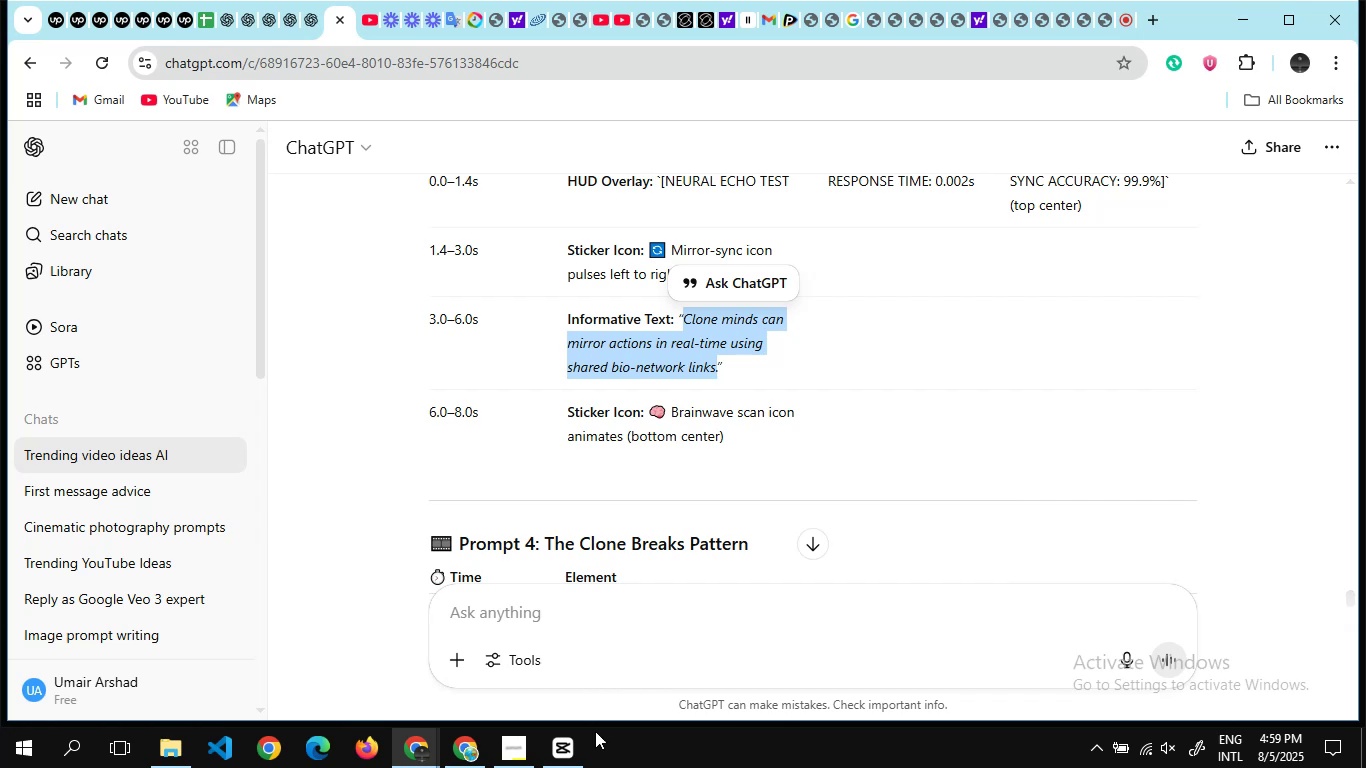 
left_click([558, 754])
 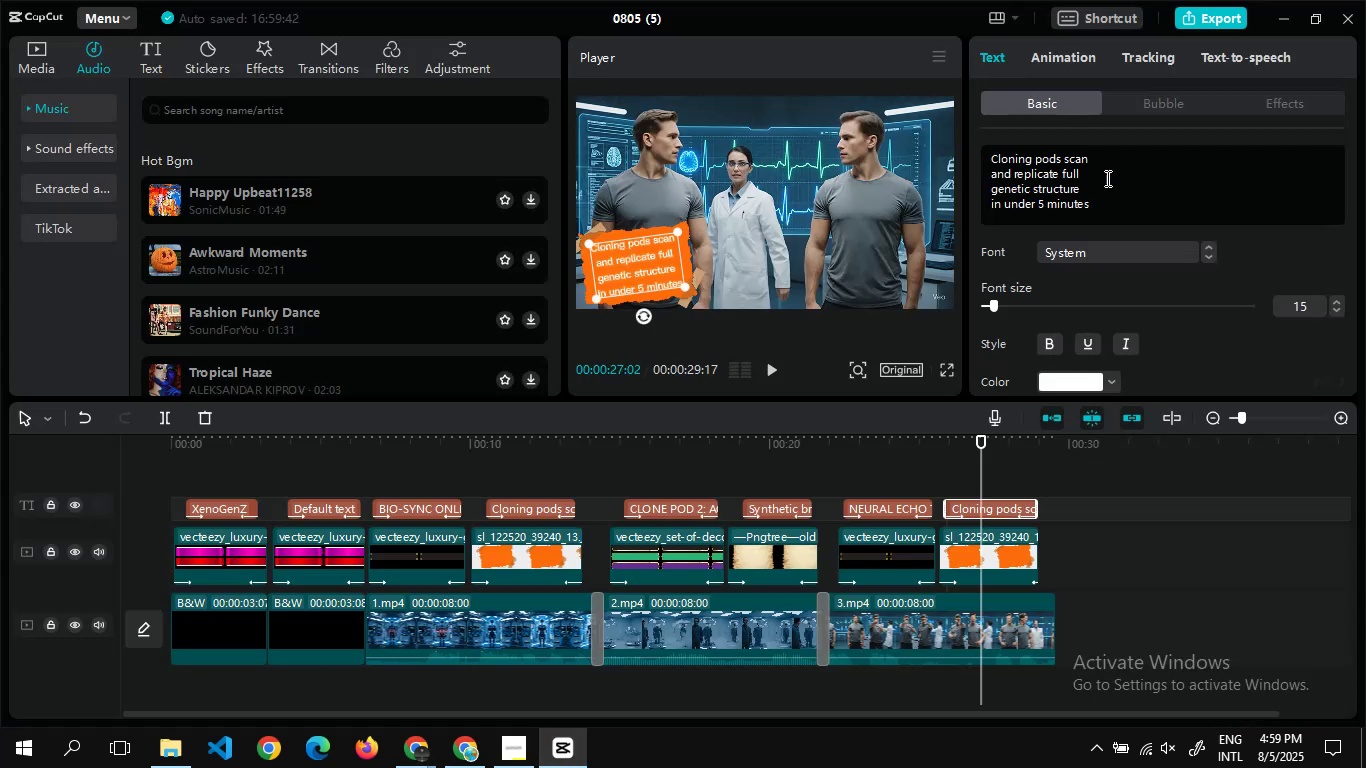 
left_click([1111, 178])
 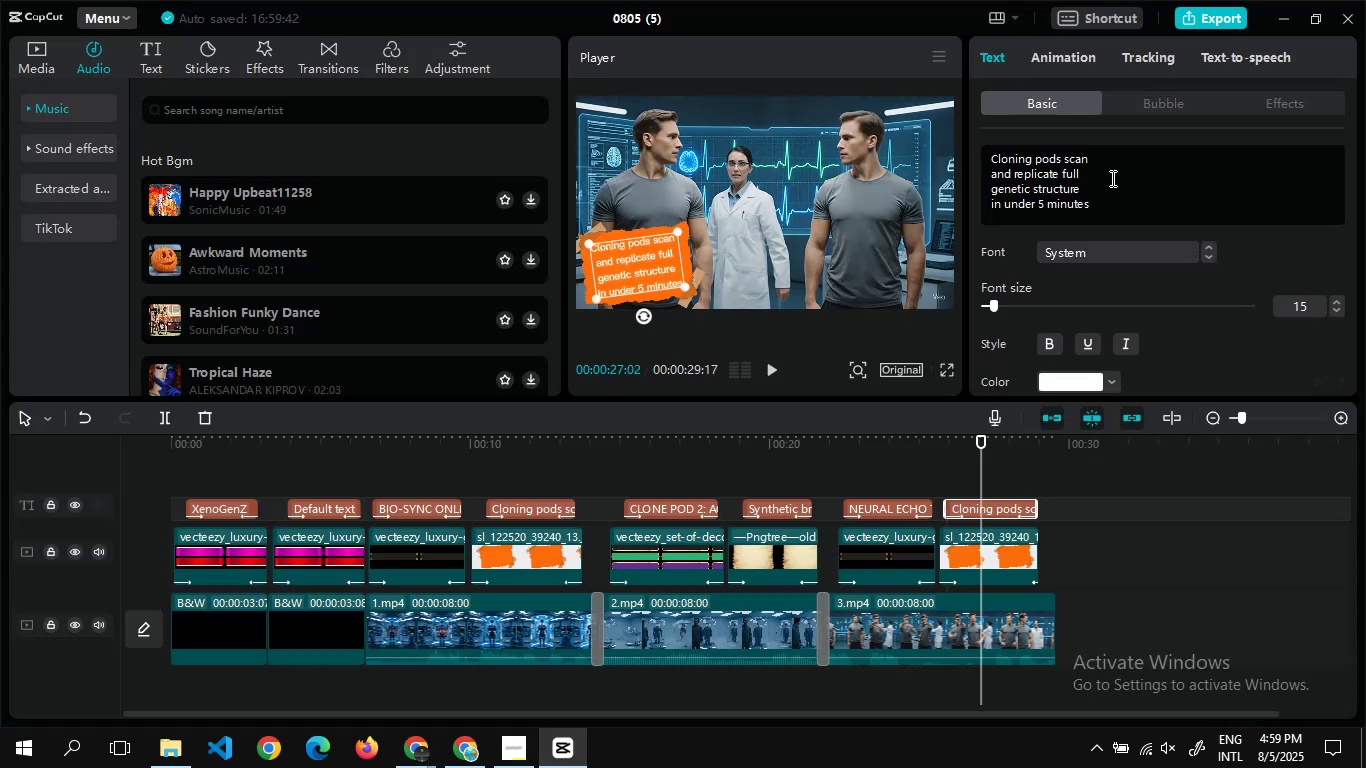 
key(Control+A)
 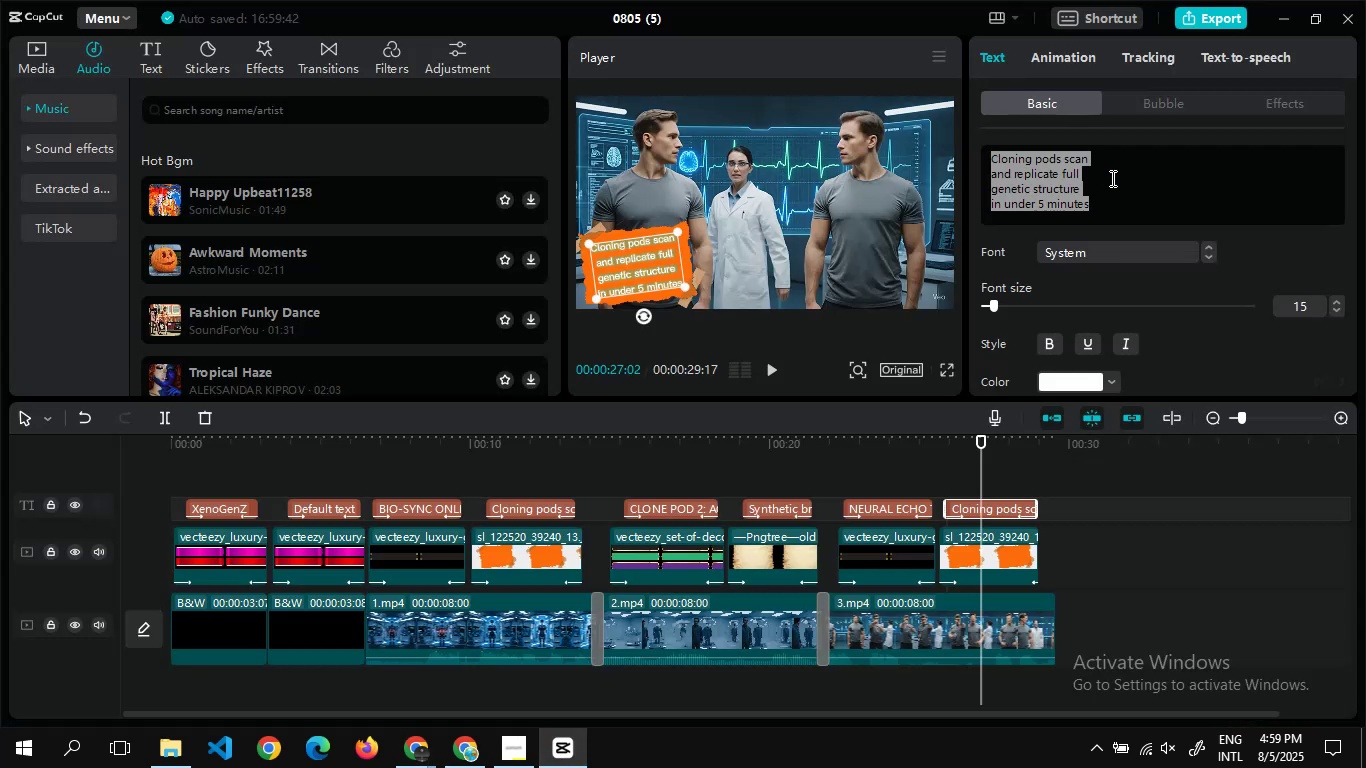 
key(Control+V)
 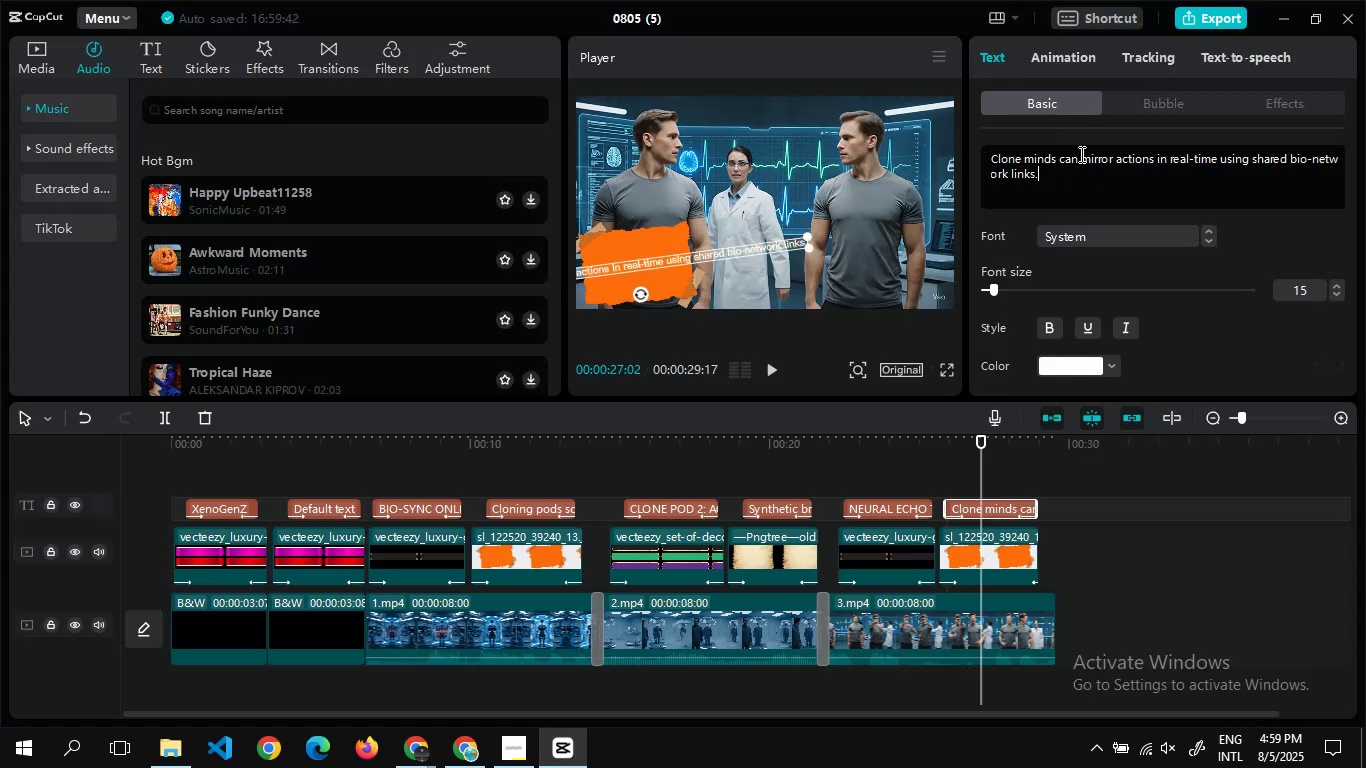 
left_click([1077, 162])
 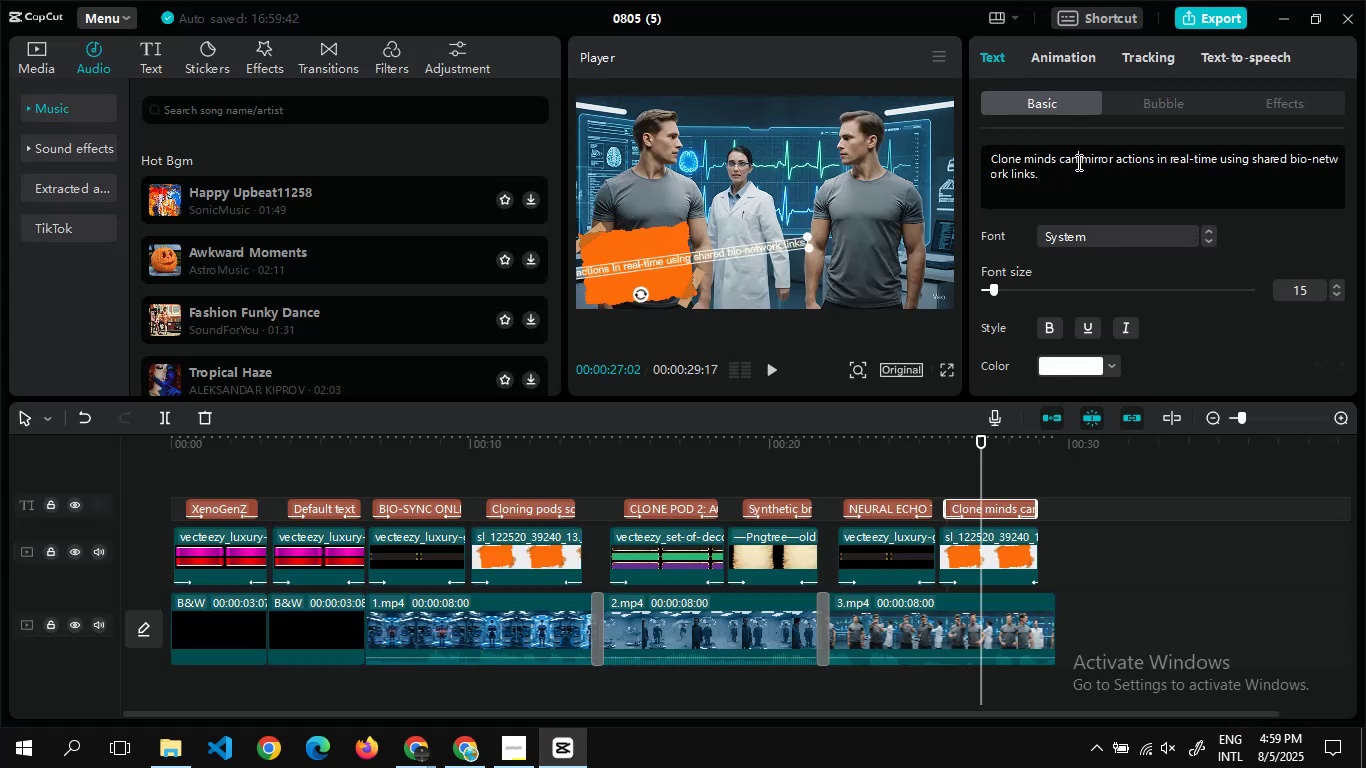 
key(Enter)
 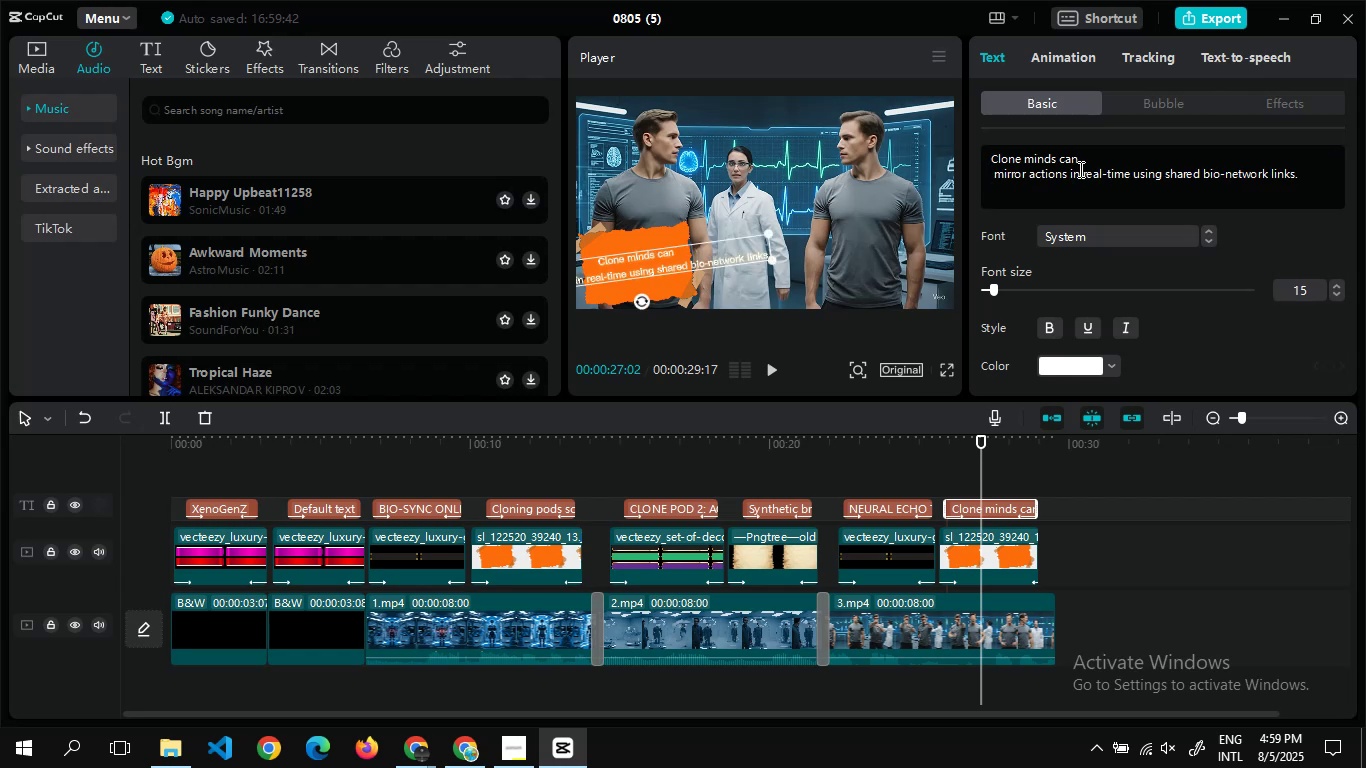 
left_click([1080, 170])
 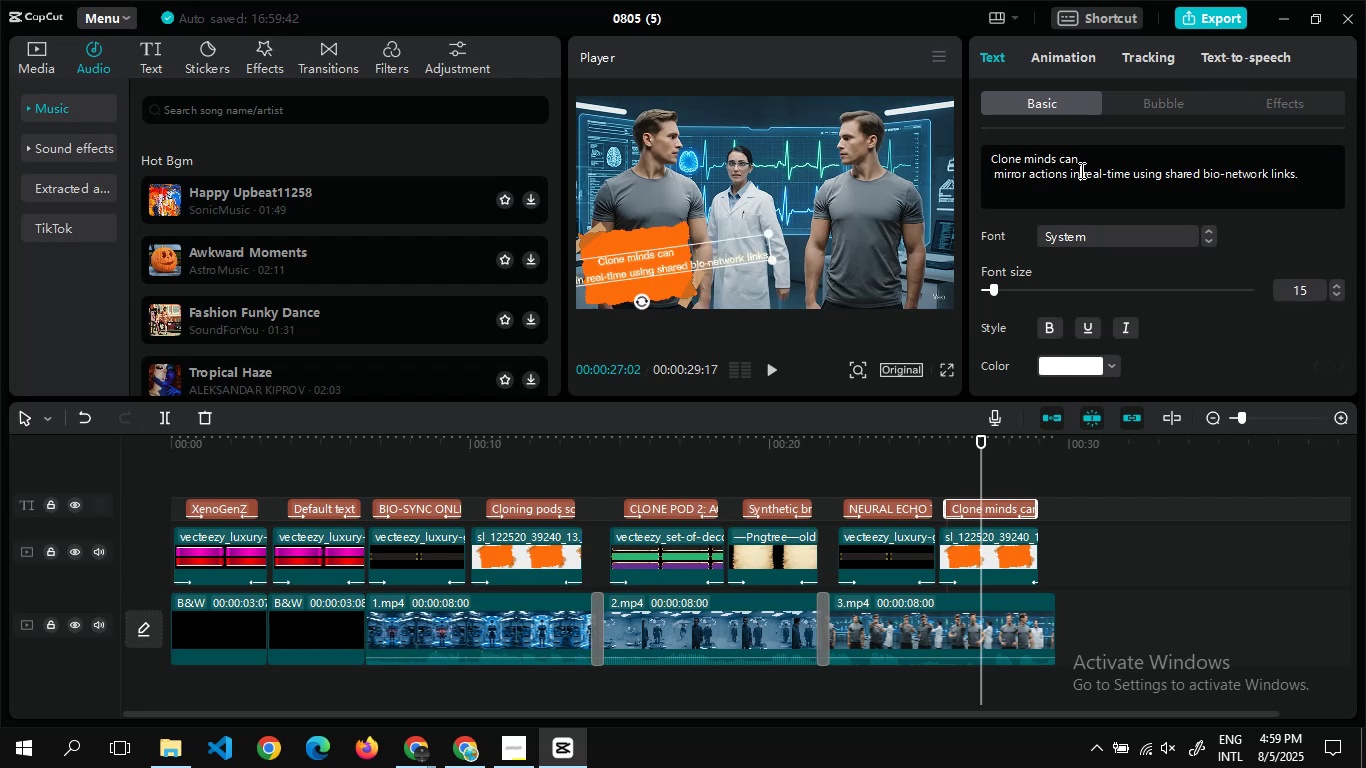 
key(Enter)
 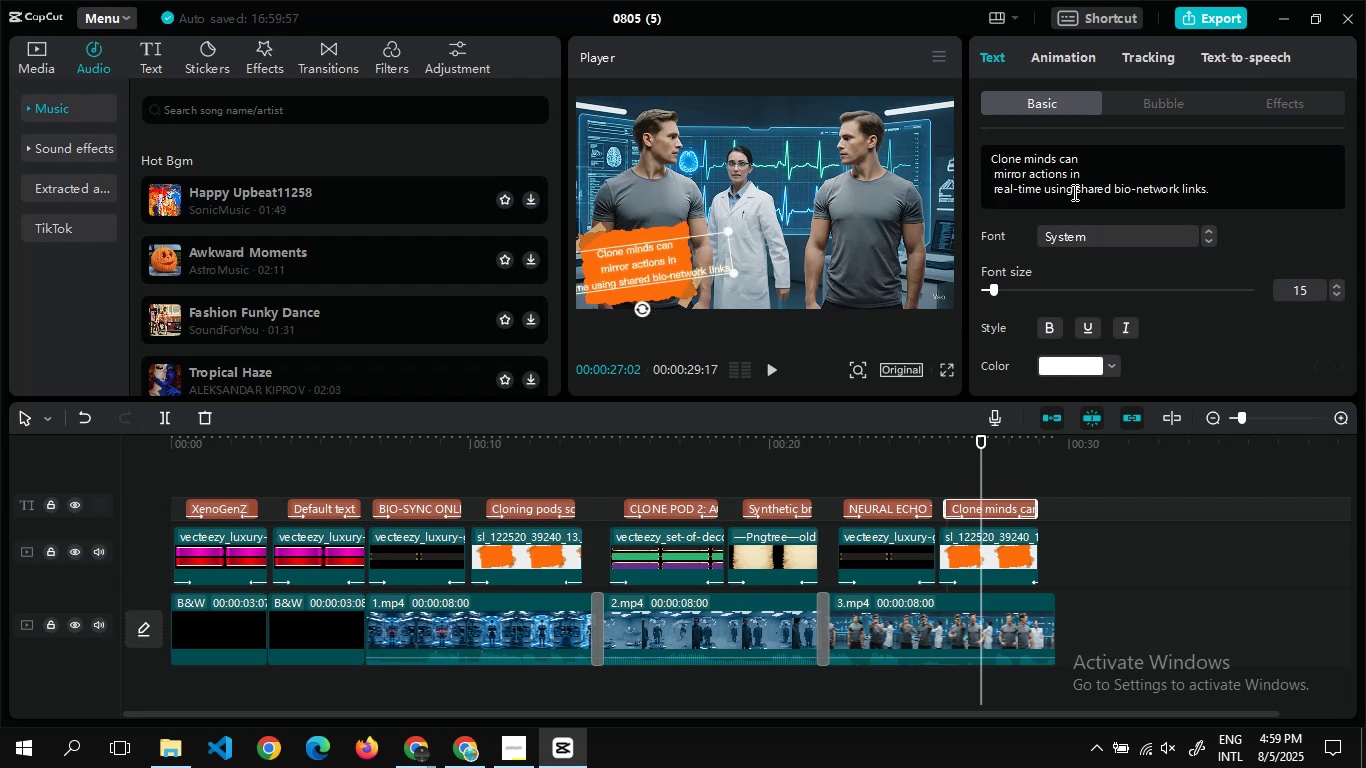 
left_click([1075, 190])
 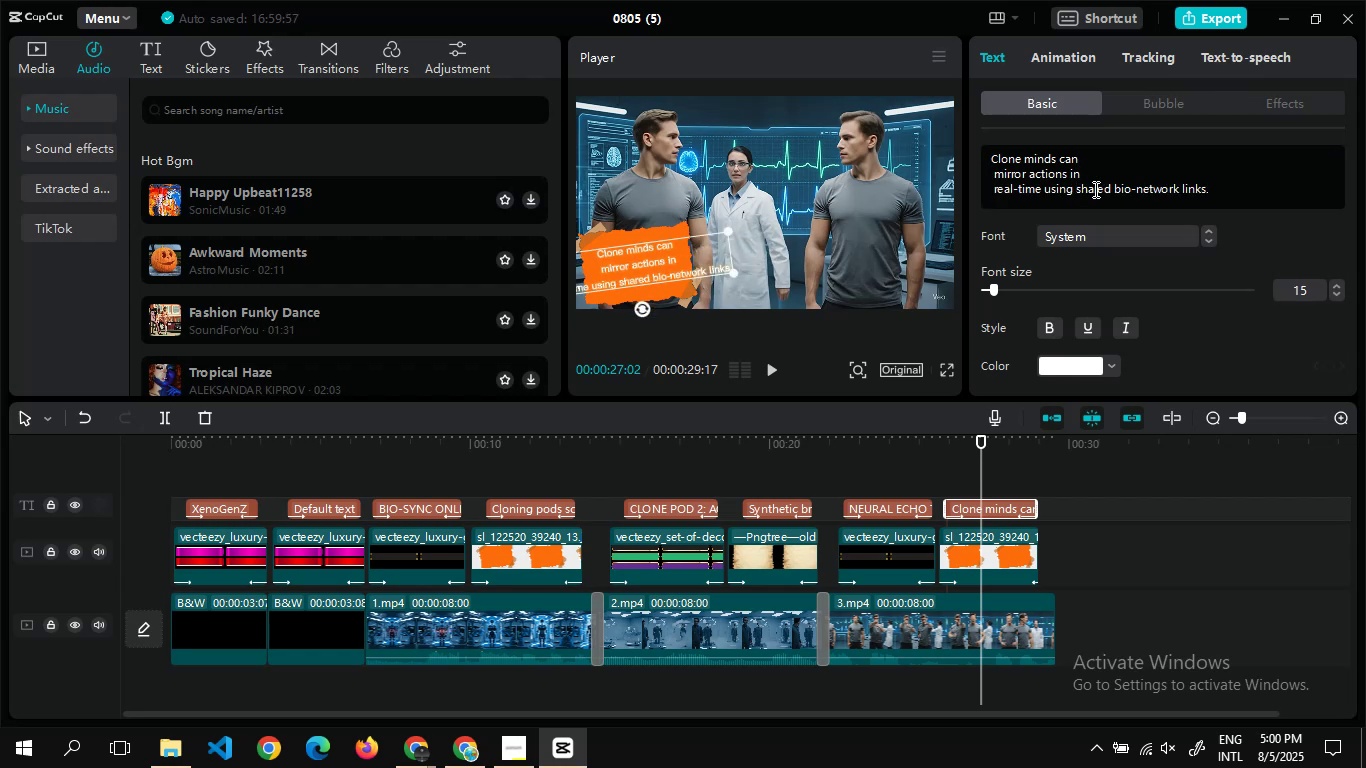 
key(Enter)
 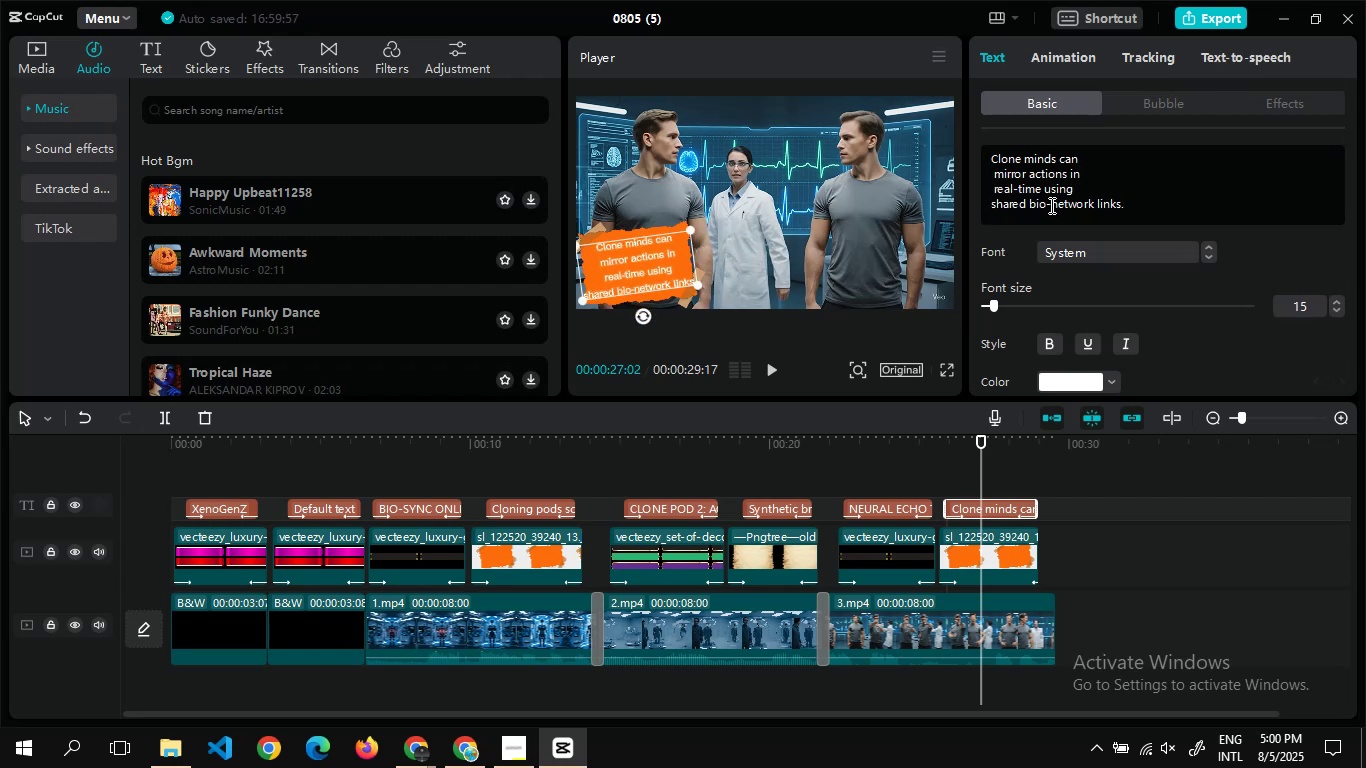 
left_click([1050, 204])
 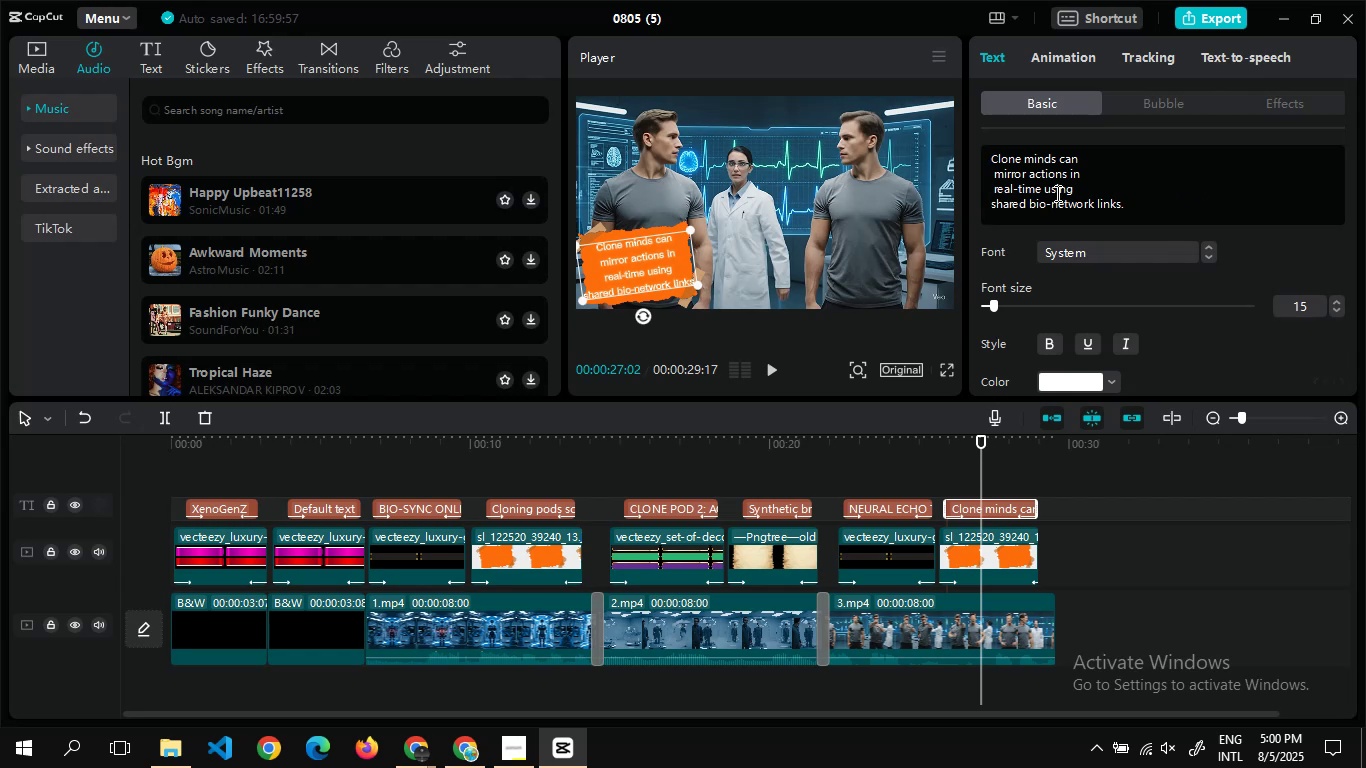 
key(Enter)
 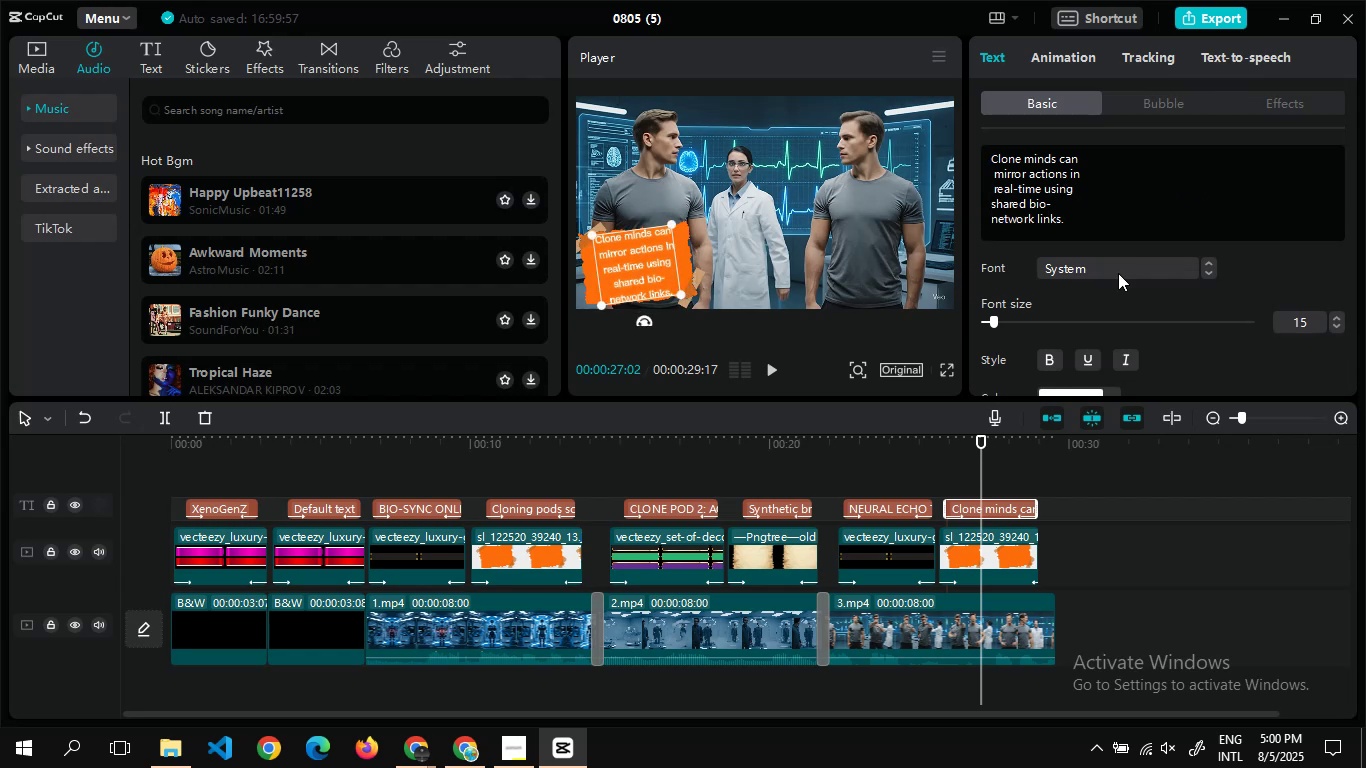 
mouse_move([1138, 267])
 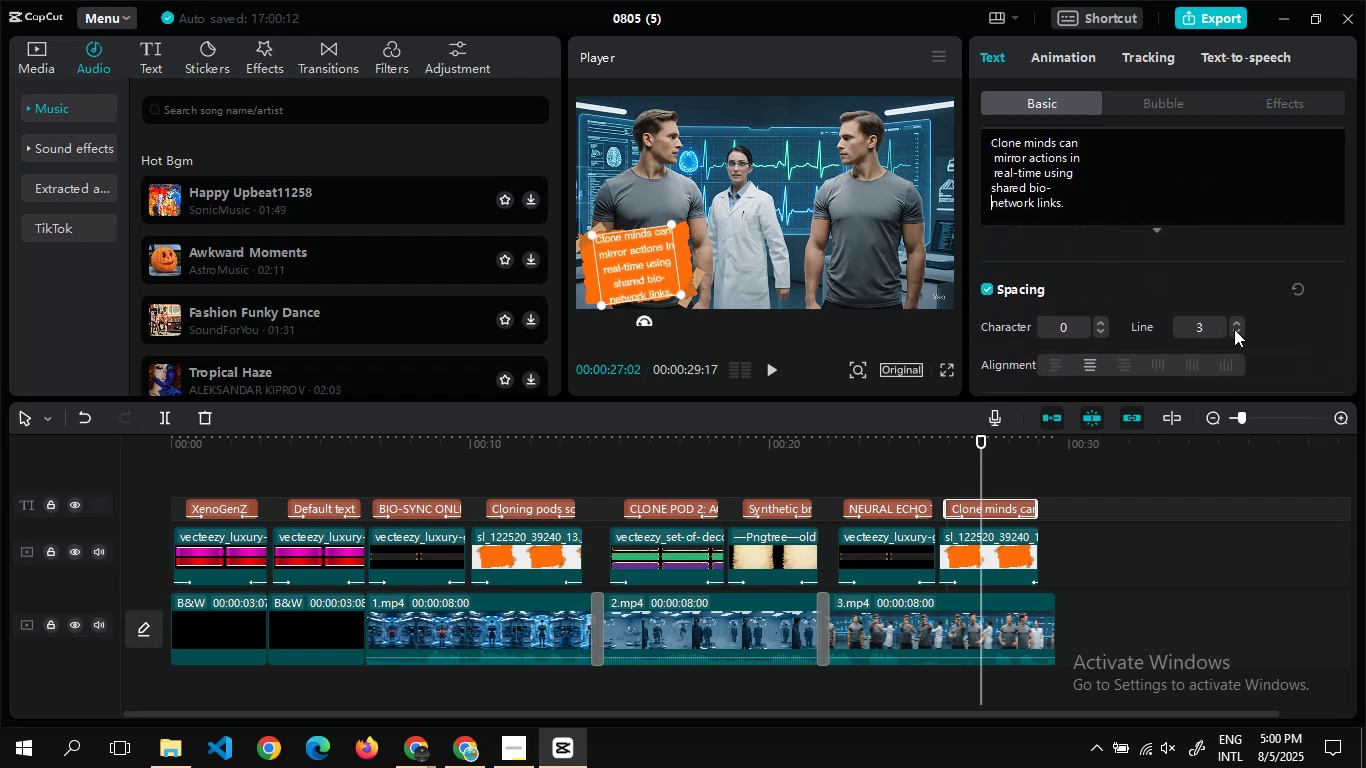 
double_click([1234, 329])
 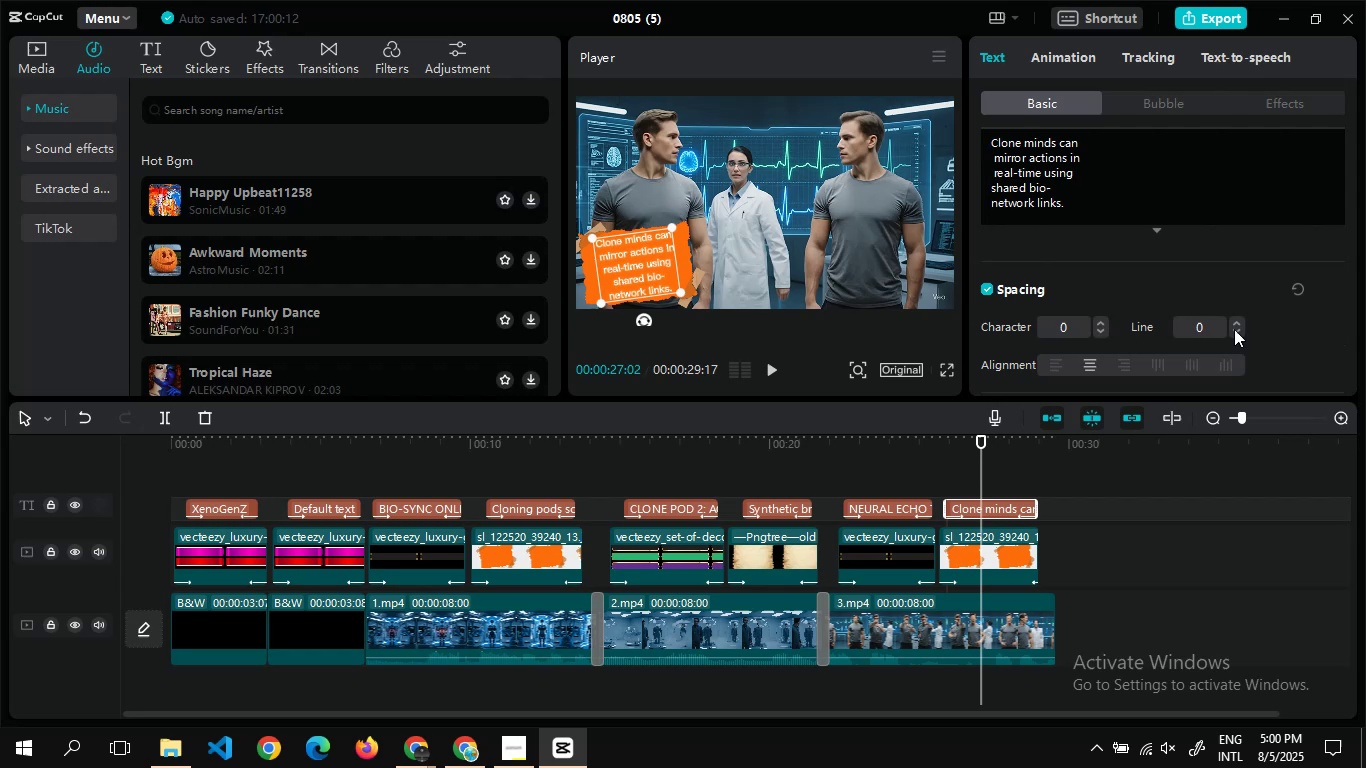 
triple_click([1234, 329])
 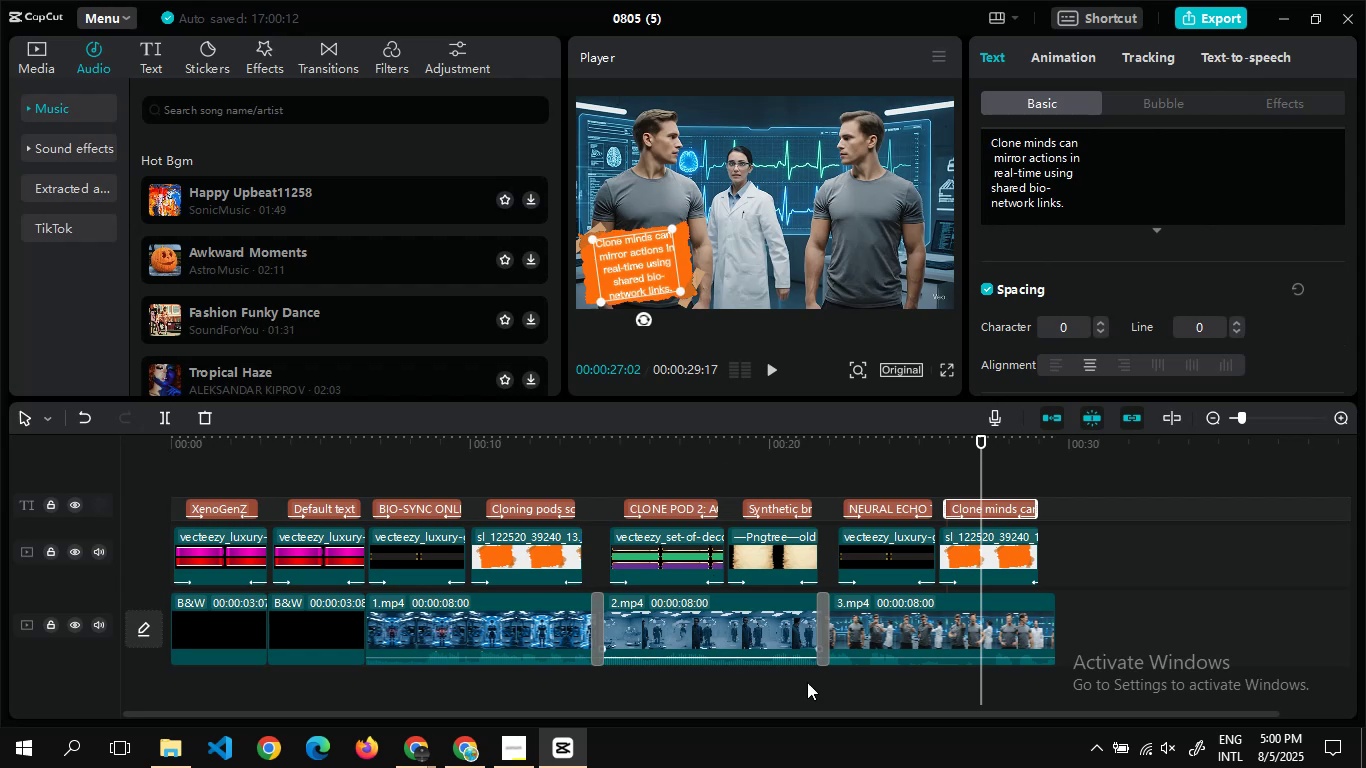 
left_click_drag(start_coordinate=[806, 712], to_coordinate=[971, 734])
 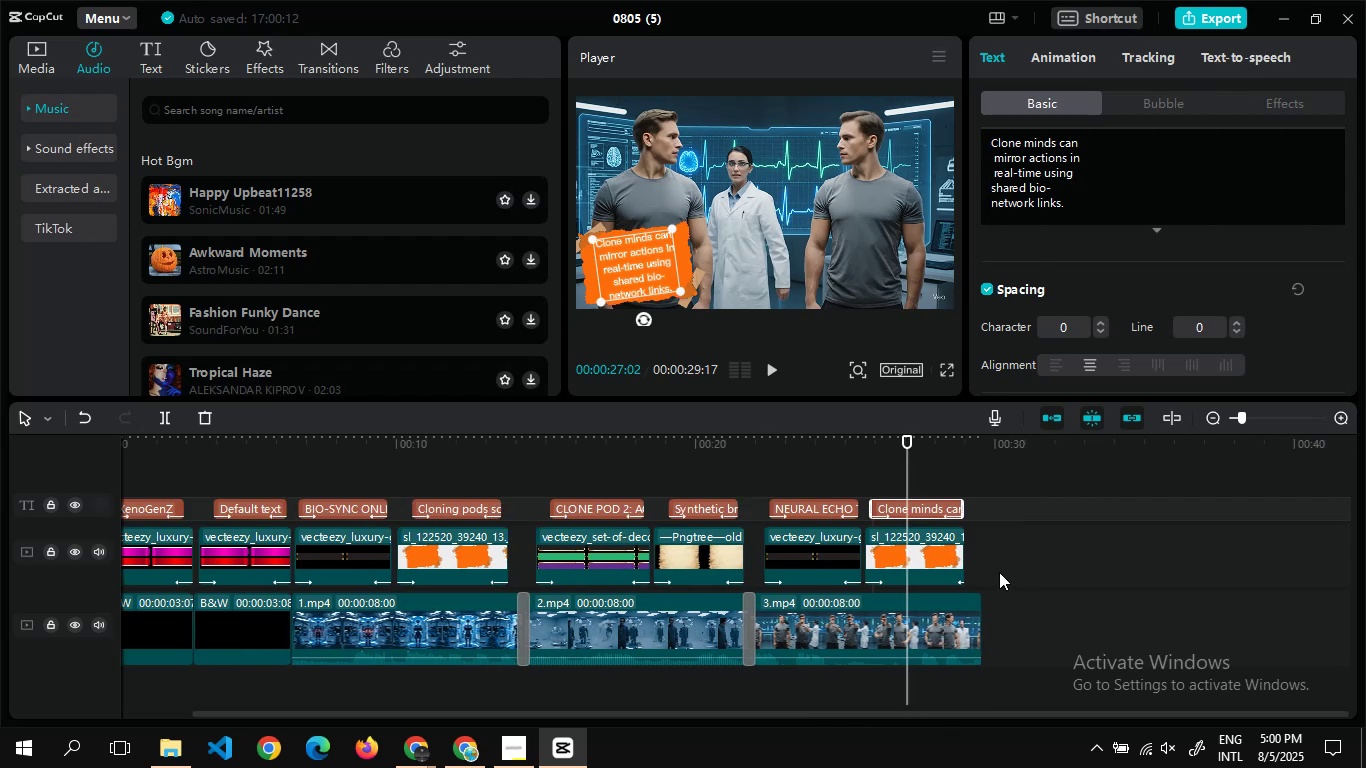 
left_click([999, 572])
 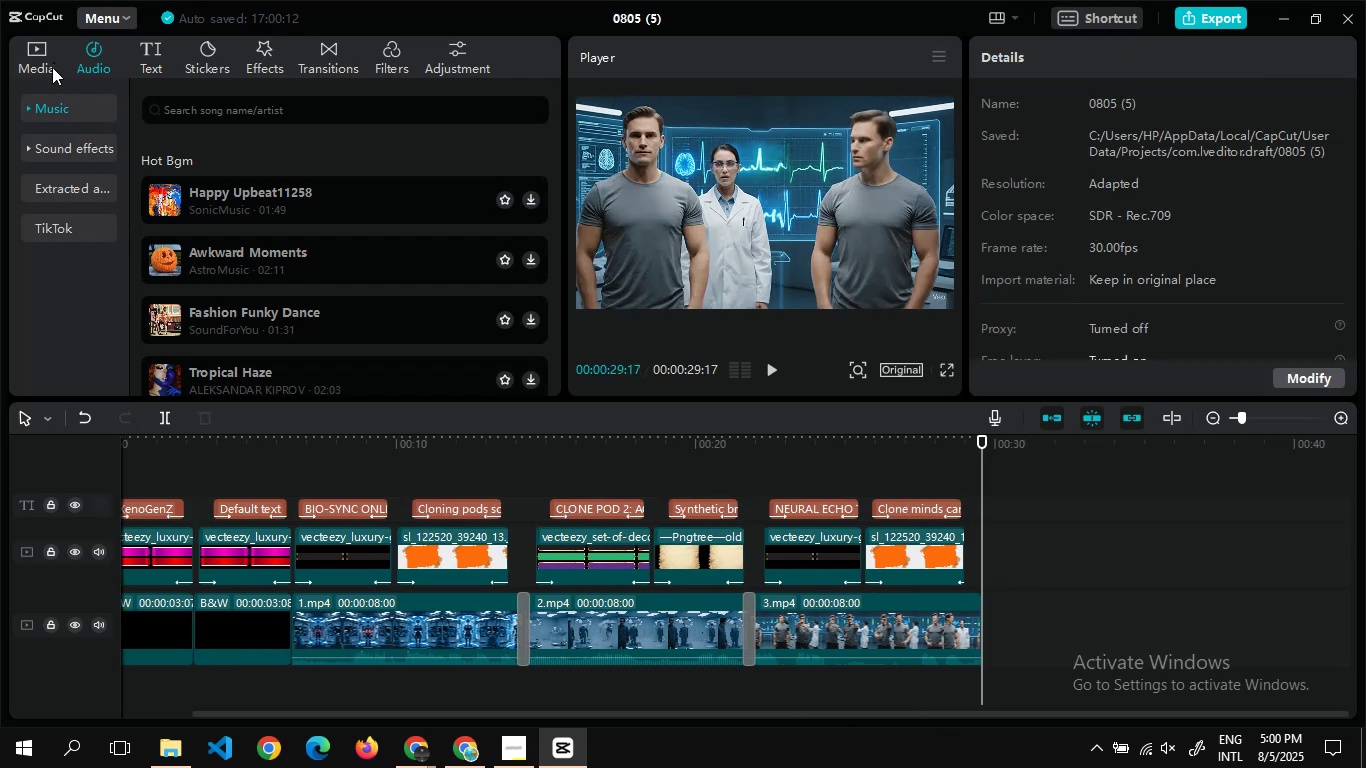 
left_click([32, 64])
 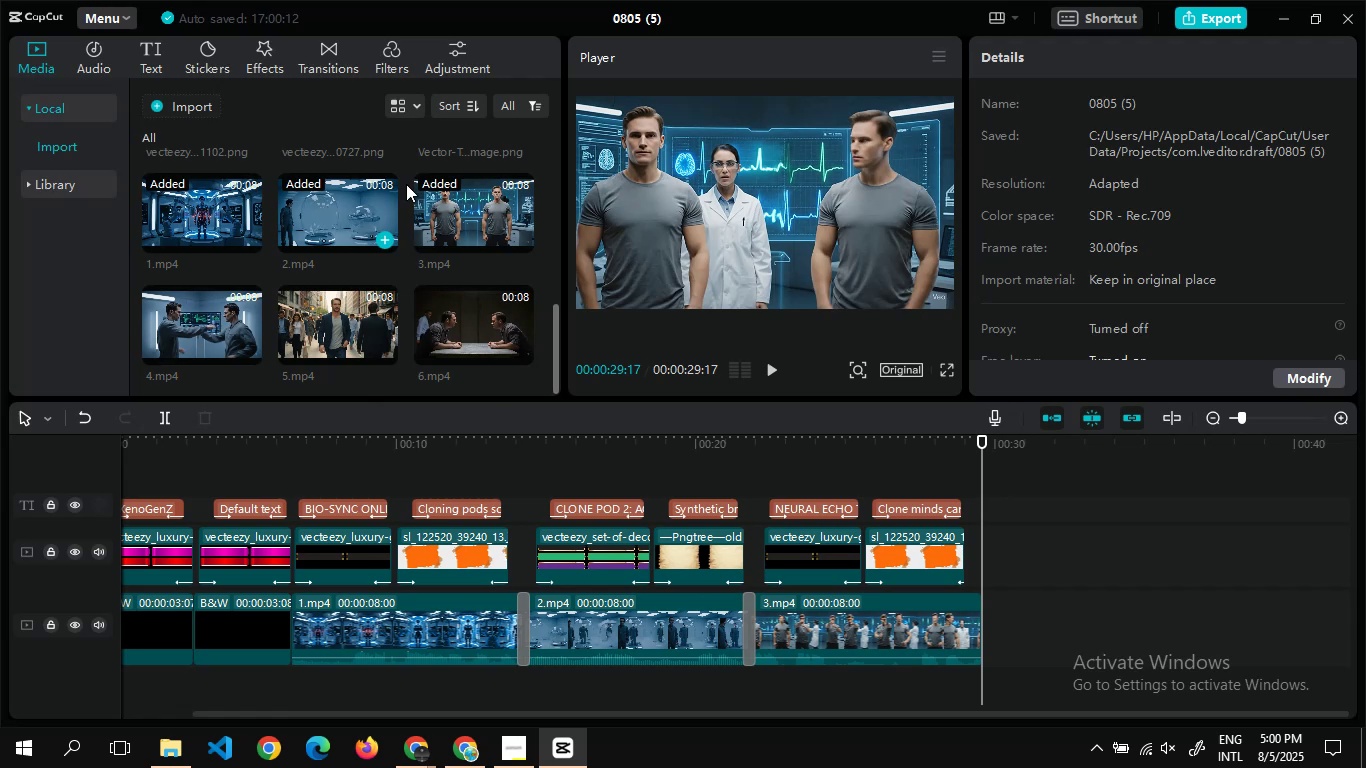 
left_click_drag(start_coordinate=[250, 318], to_coordinate=[979, 621])
 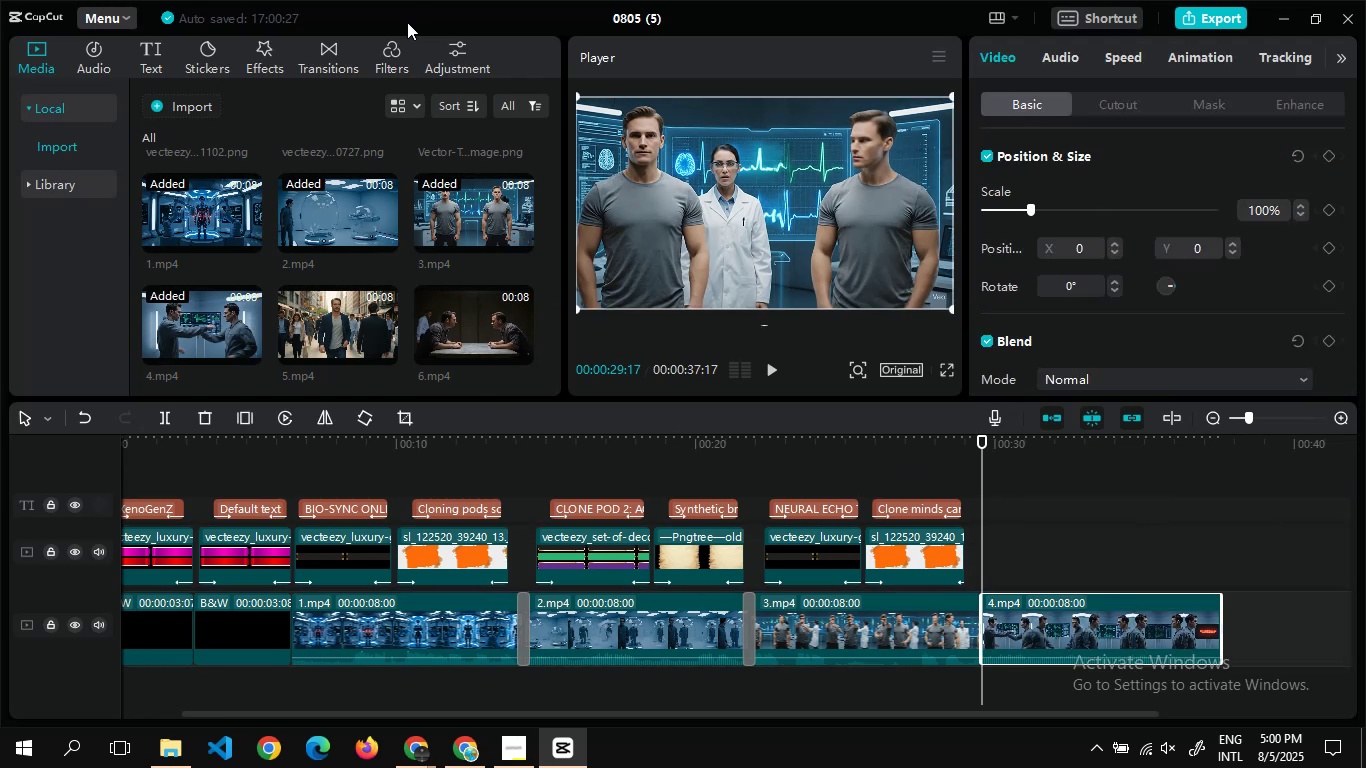 
left_click([305, 54])
 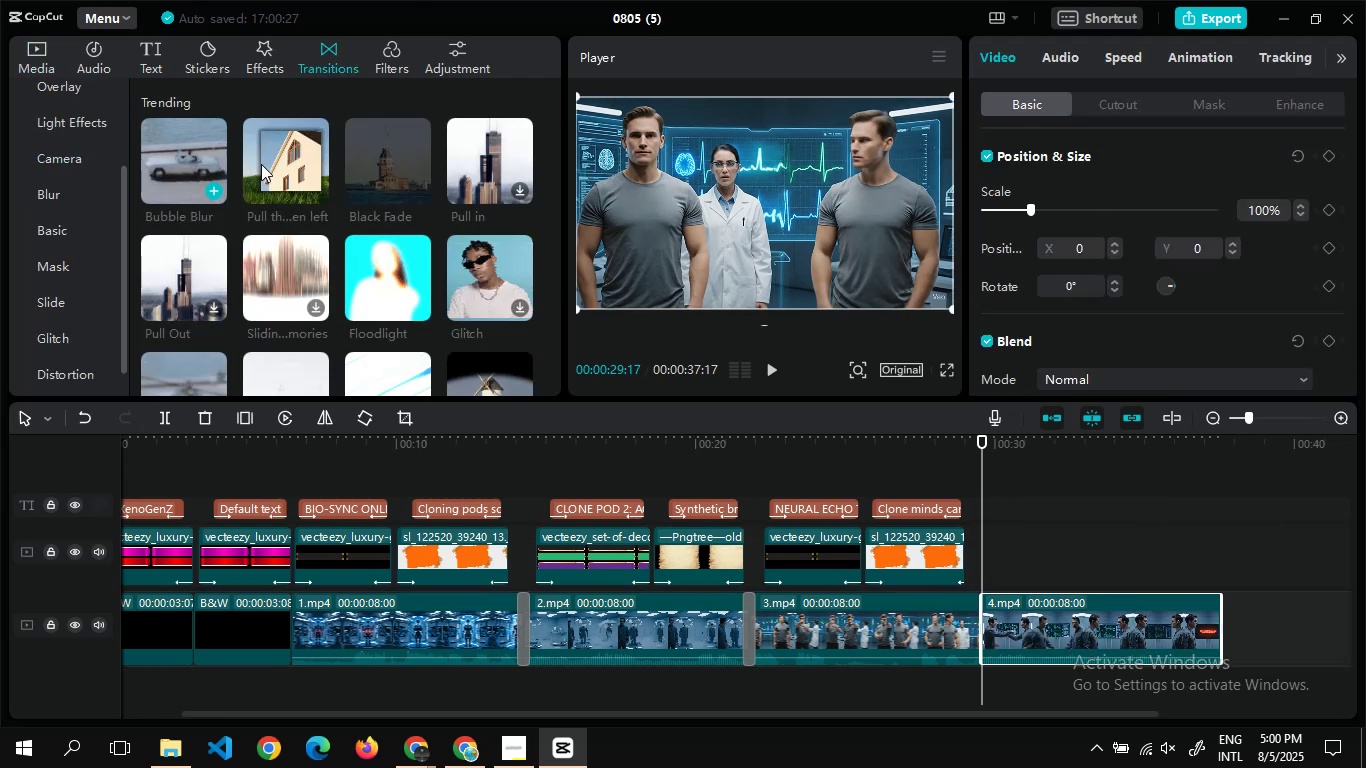 
left_click_drag(start_coordinate=[299, 152], to_coordinate=[978, 620])
 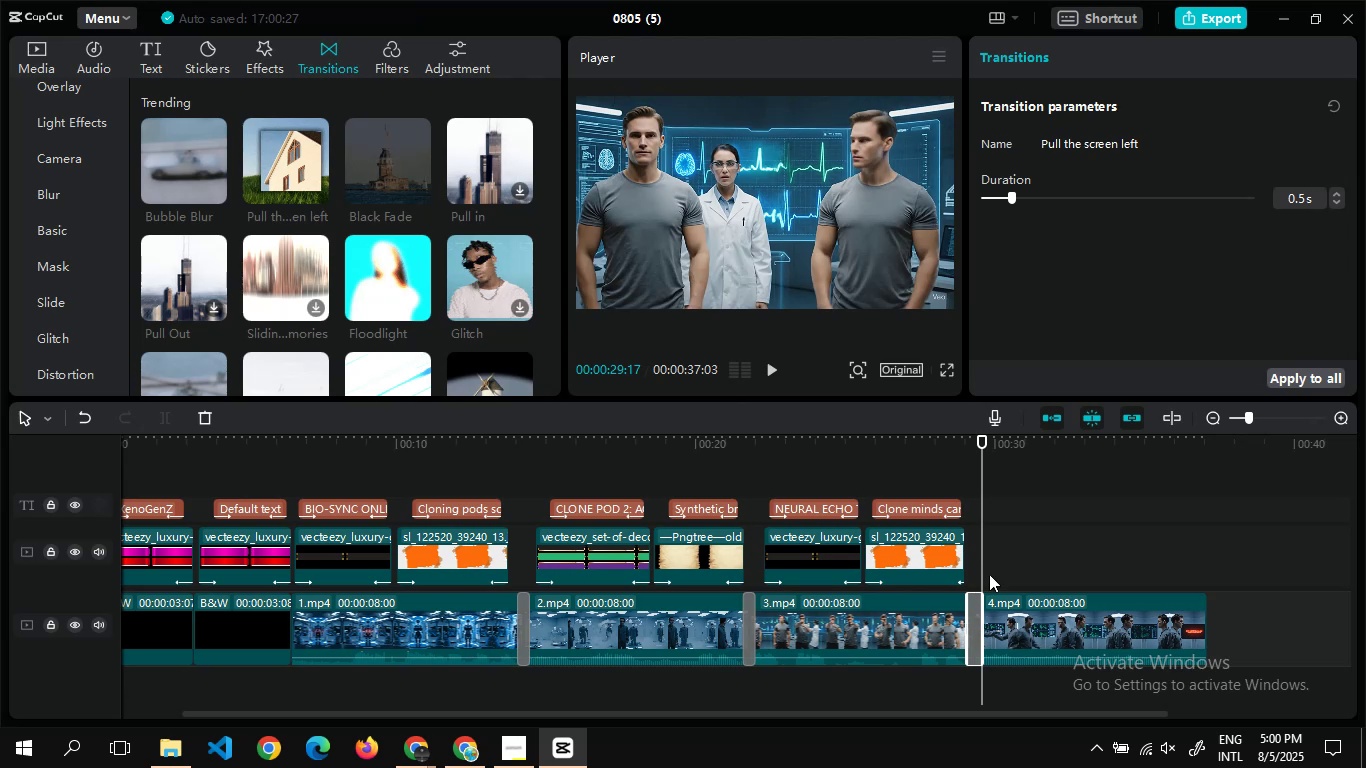 
double_click([990, 574])
 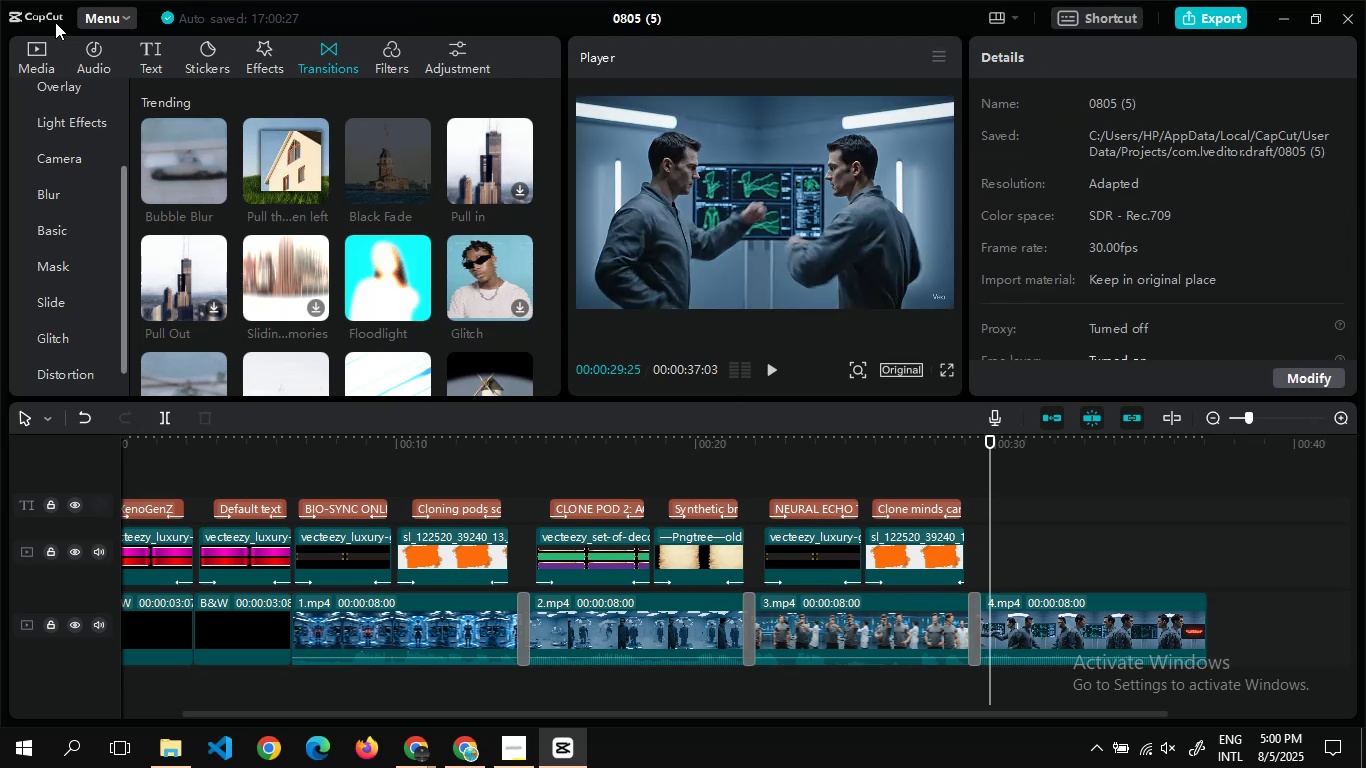 
left_click([50, 46])
 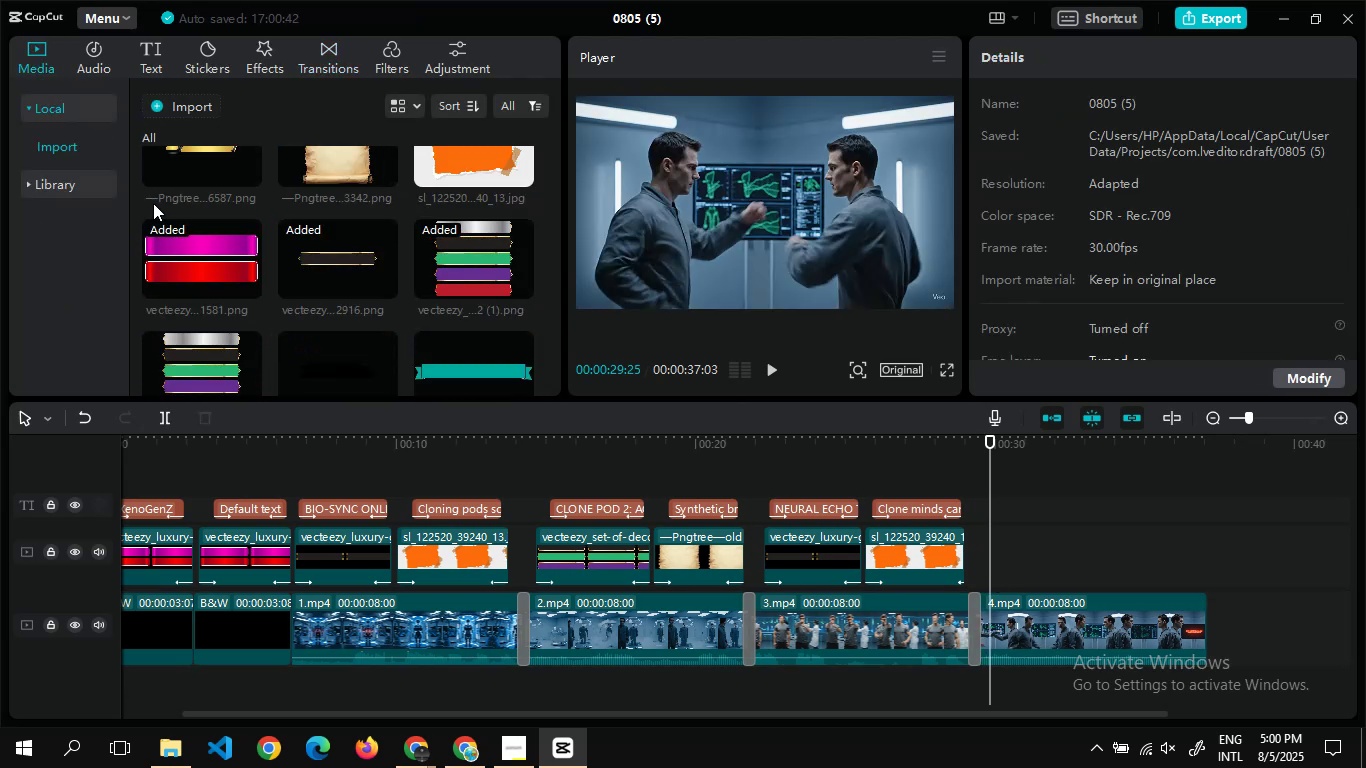 
left_click([482, 257])
 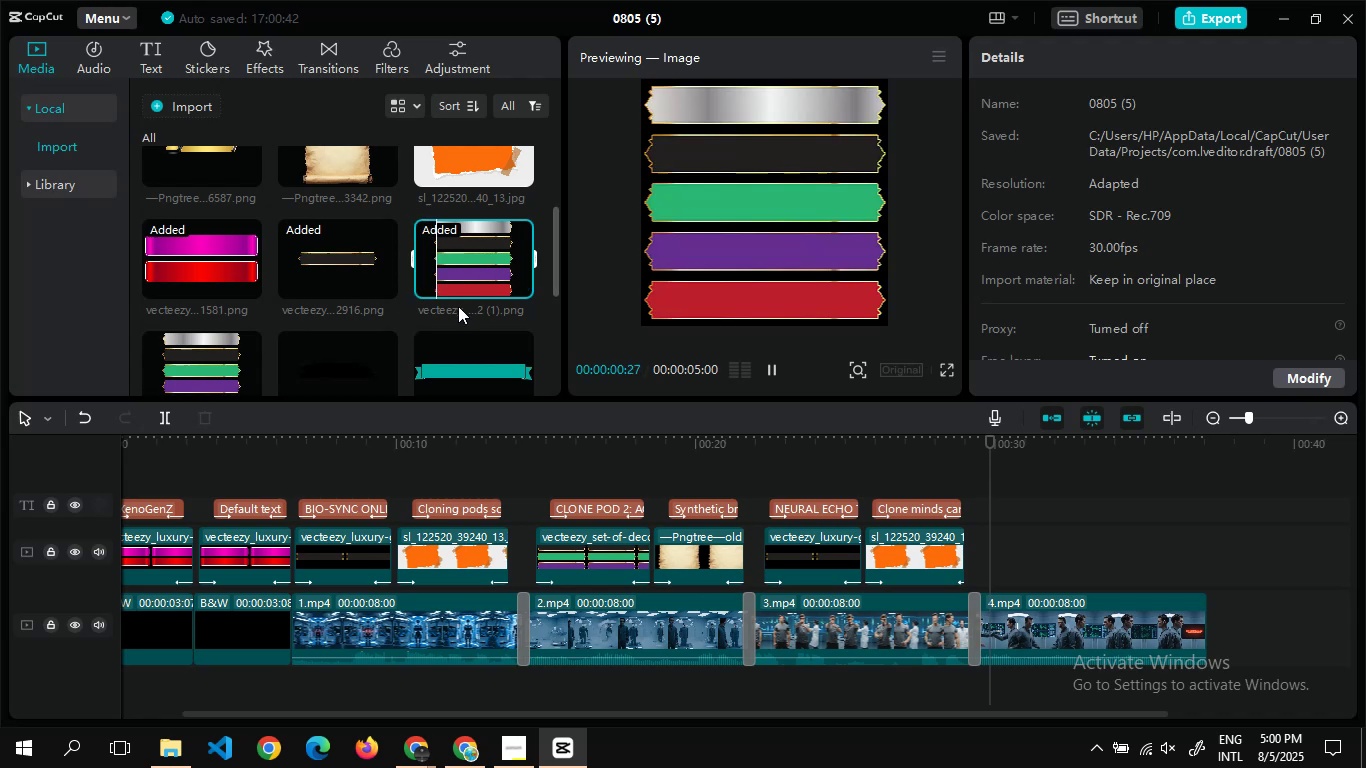 
left_click_drag(start_coordinate=[450, 284], to_coordinate=[989, 563])
 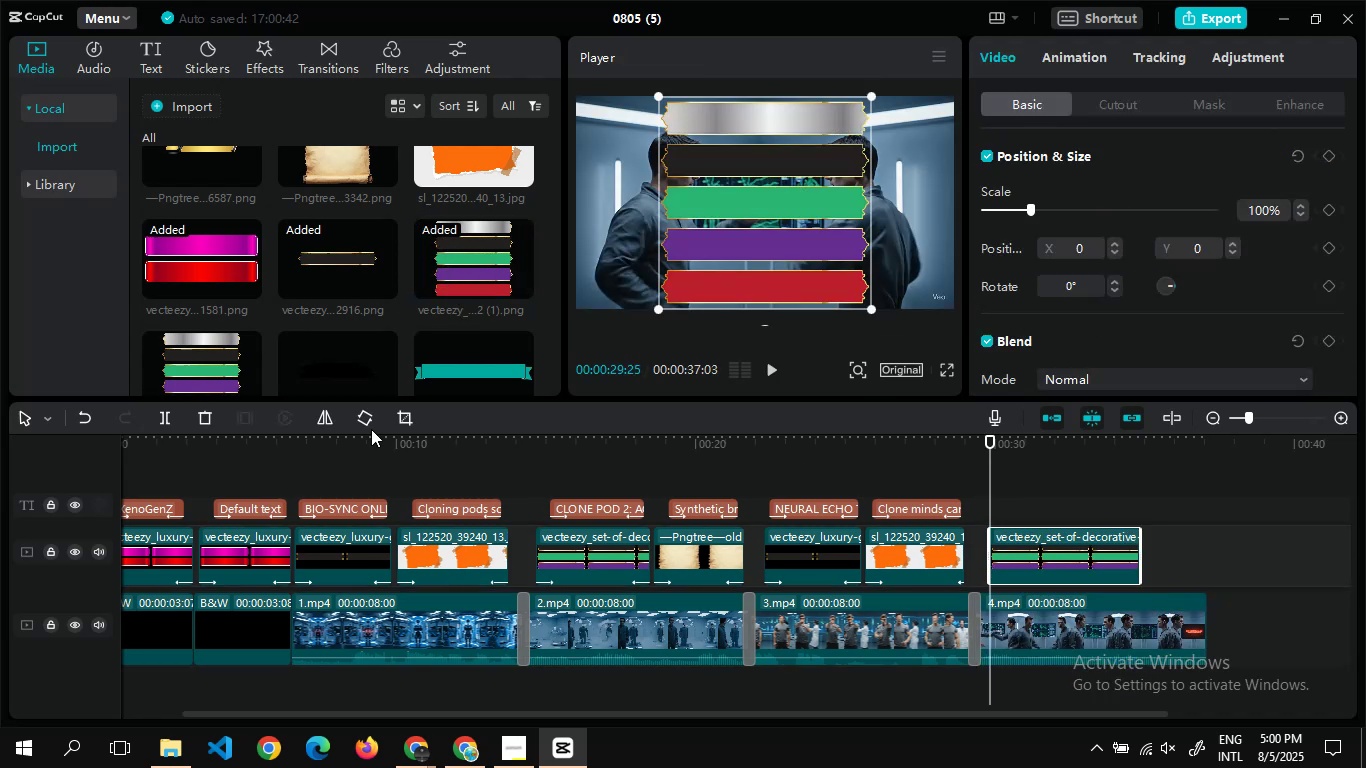 
left_click([399, 422])
 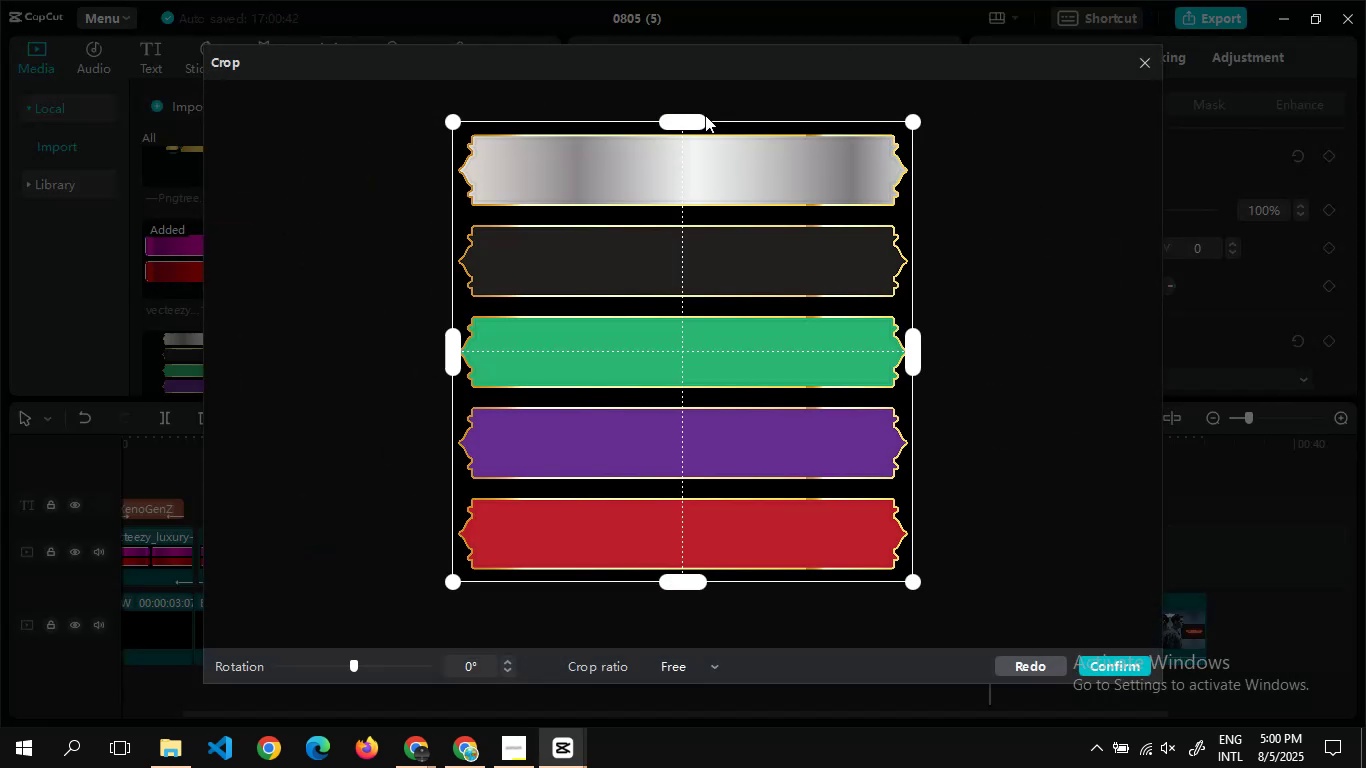 
left_click_drag(start_coordinate=[695, 116], to_coordinate=[692, 599])
 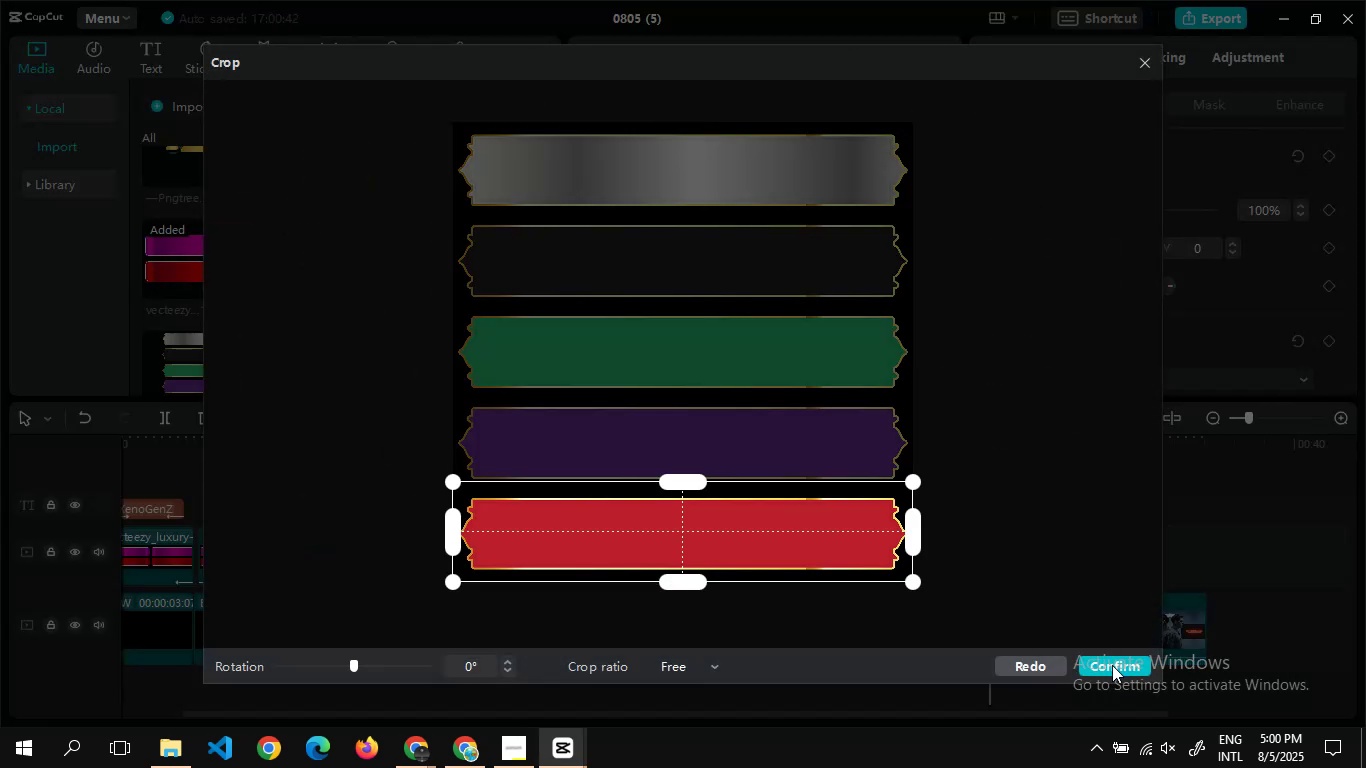 
left_click([1112, 665])
 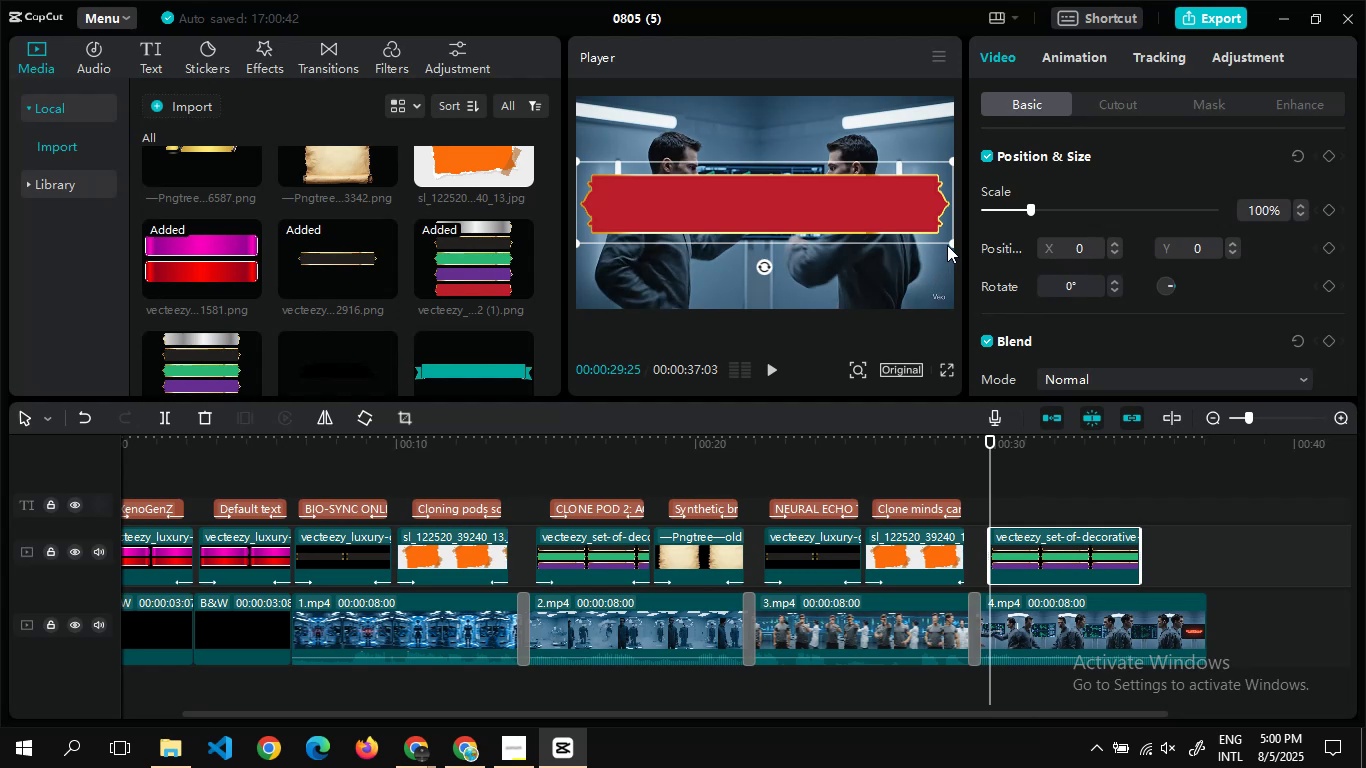 
left_click_drag(start_coordinate=[949, 244], to_coordinate=[864, 245])
 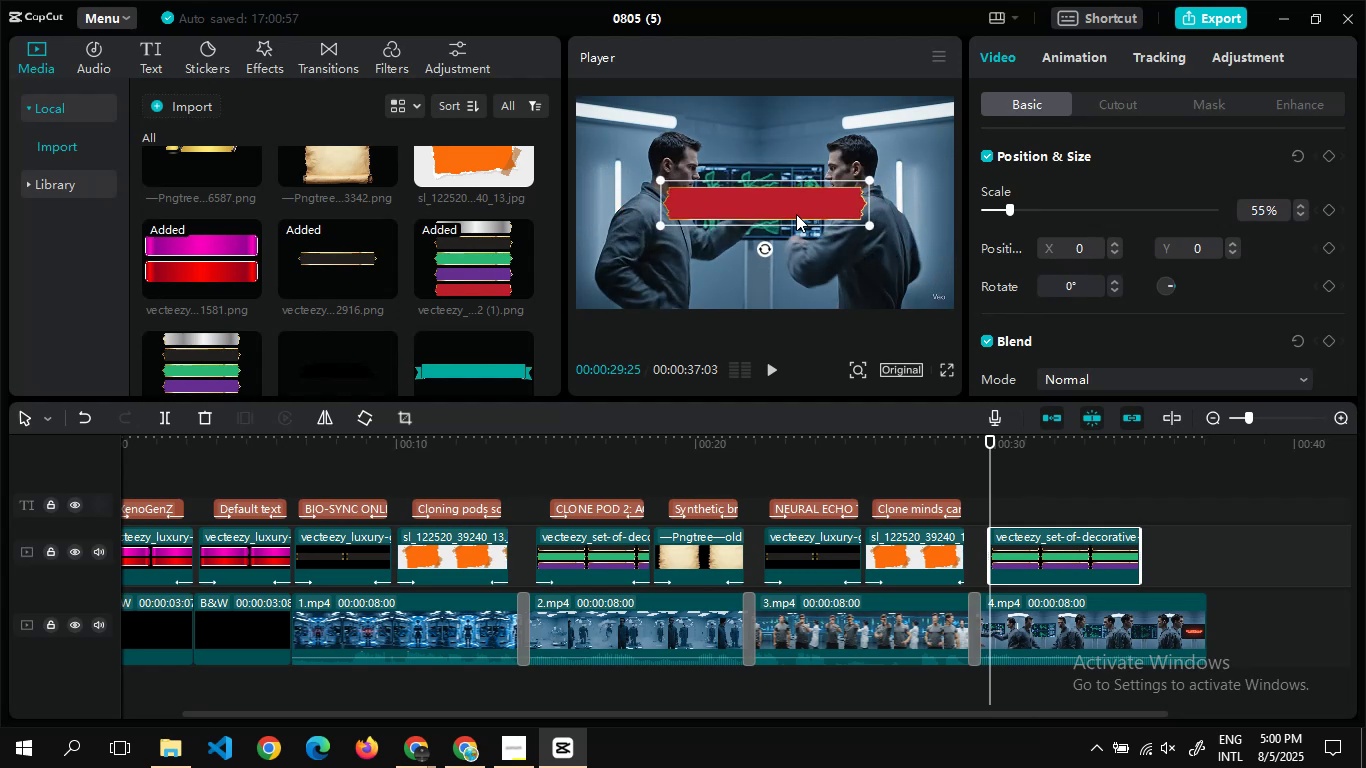 
left_click_drag(start_coordinate=[793, 211], to_coordinate=[709, 292])
 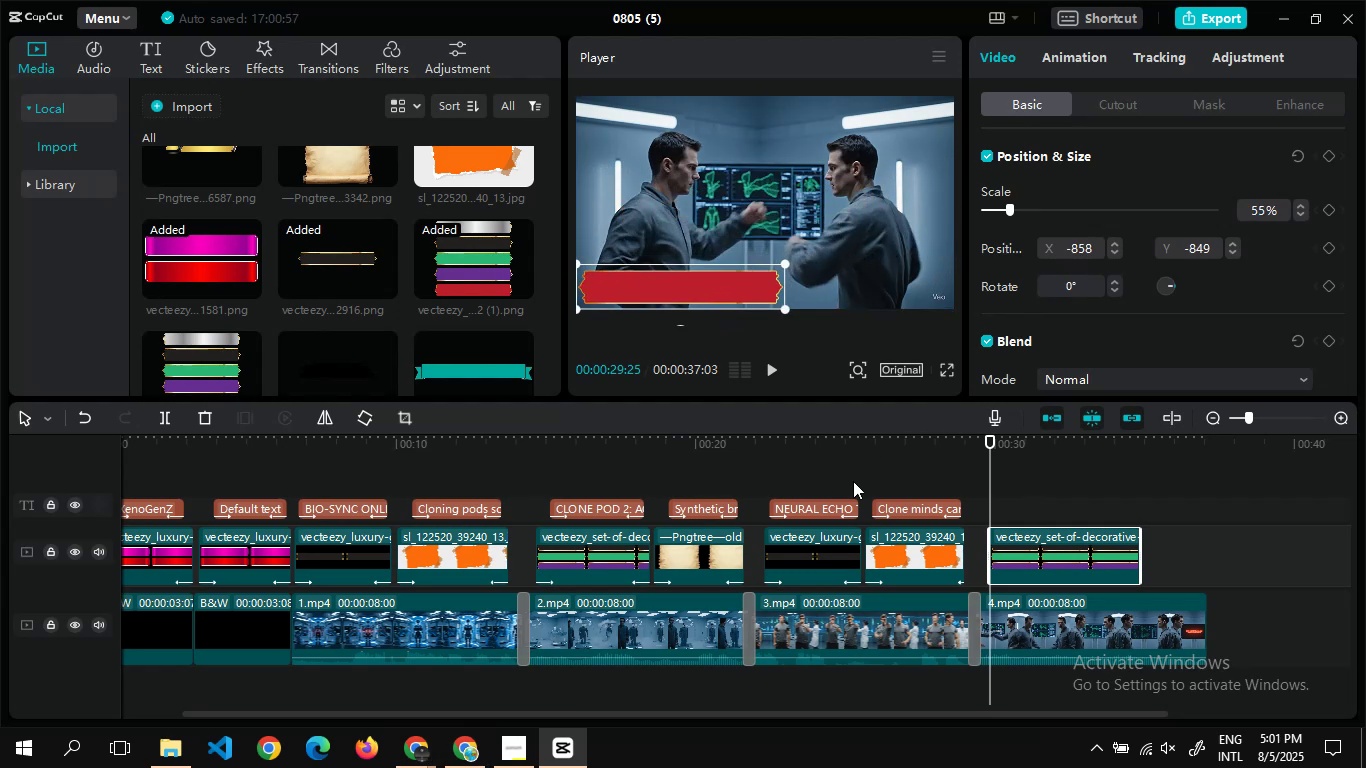 
left_click([836, 504])
 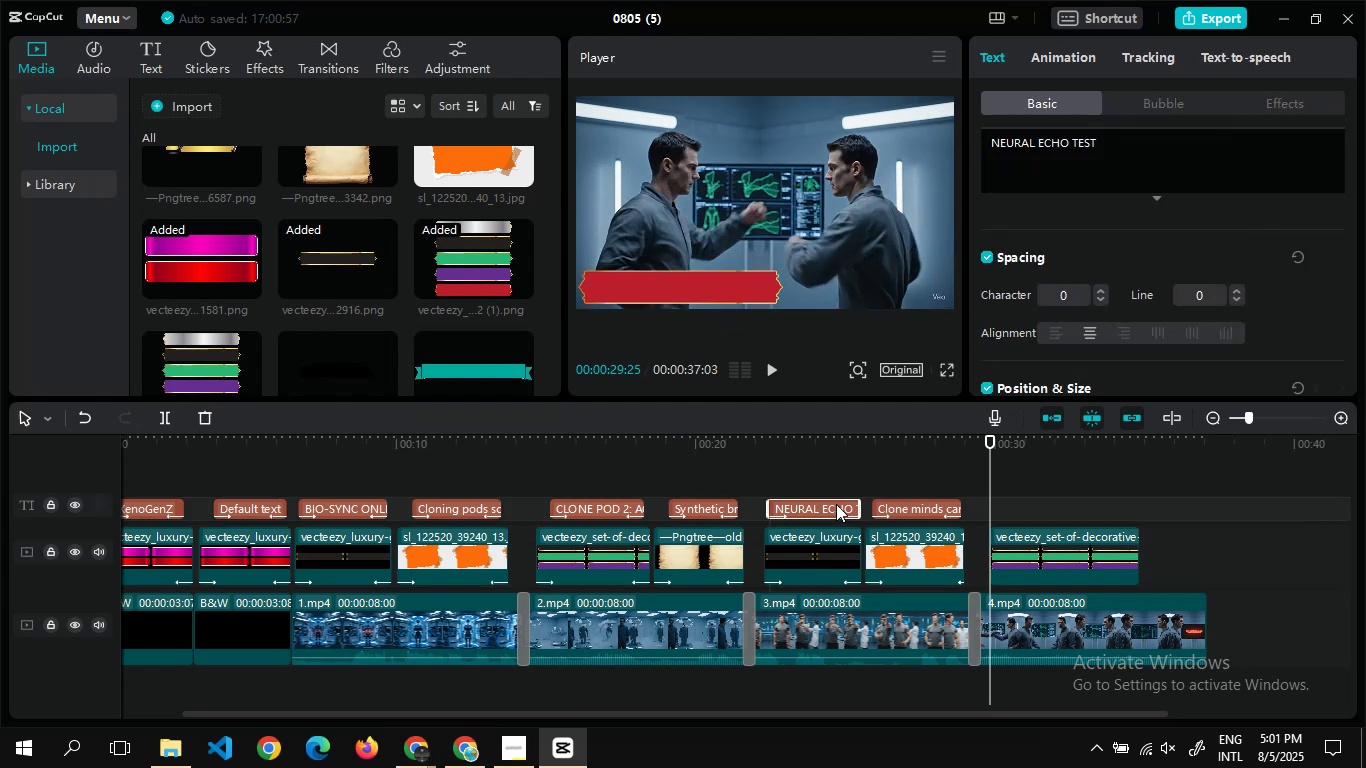 
key(Control+C)
 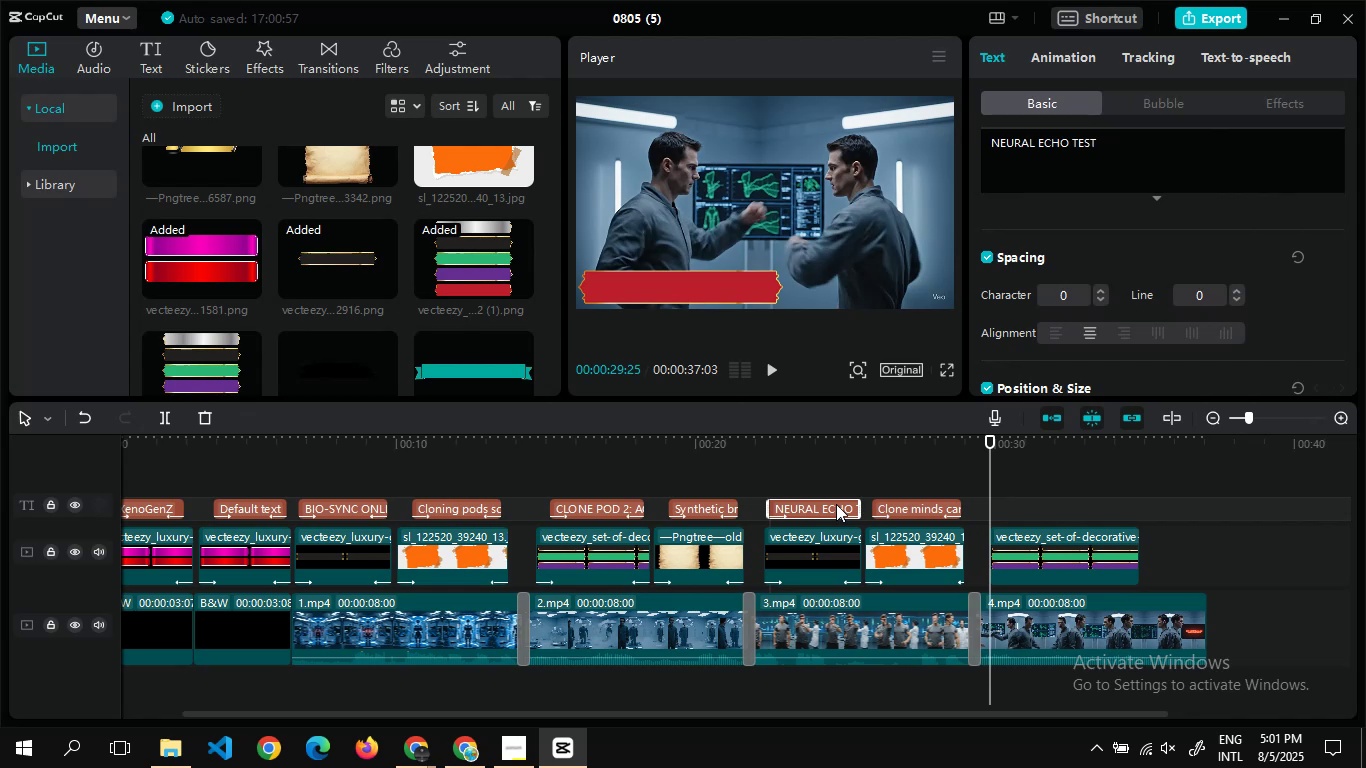 
key(Control+V)
 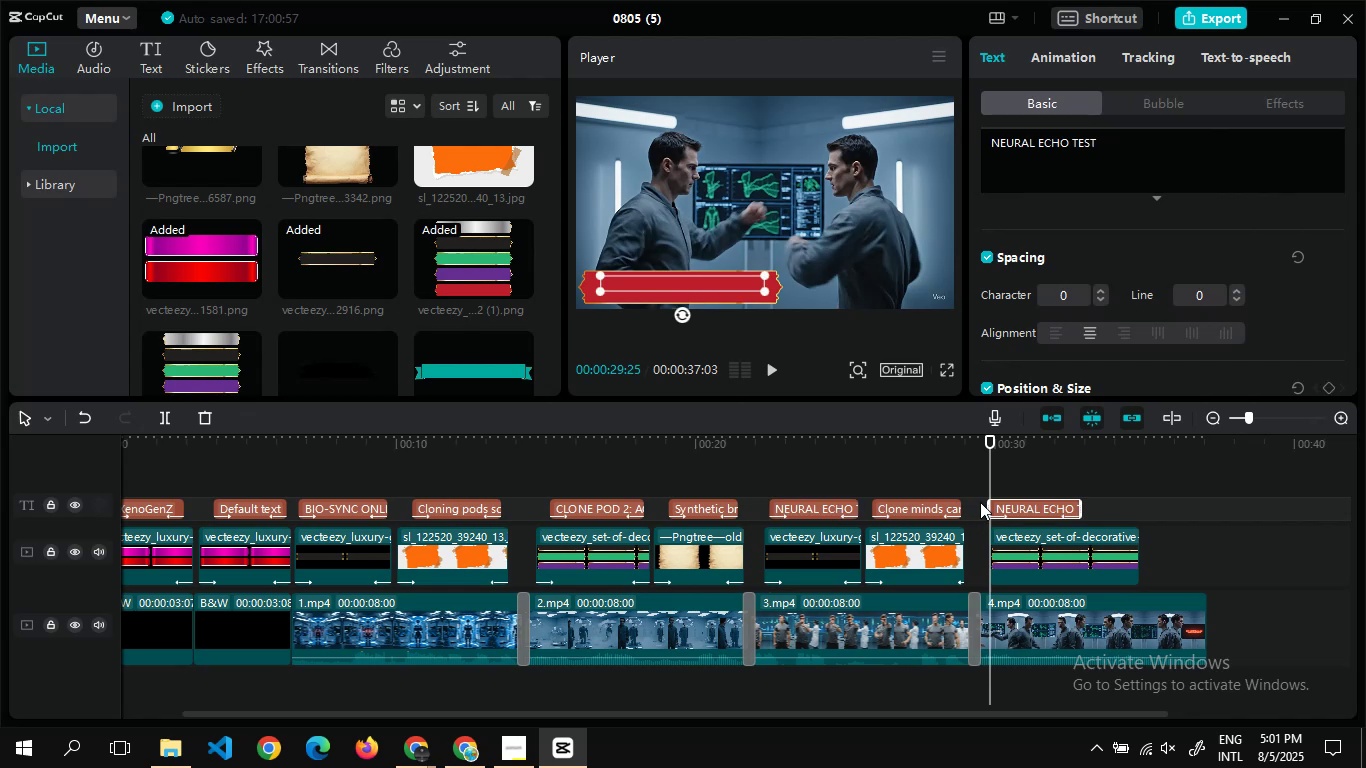 
left_click_drag(start_coordinate=[1031, 506], to_coordinate=[1041, 507])
 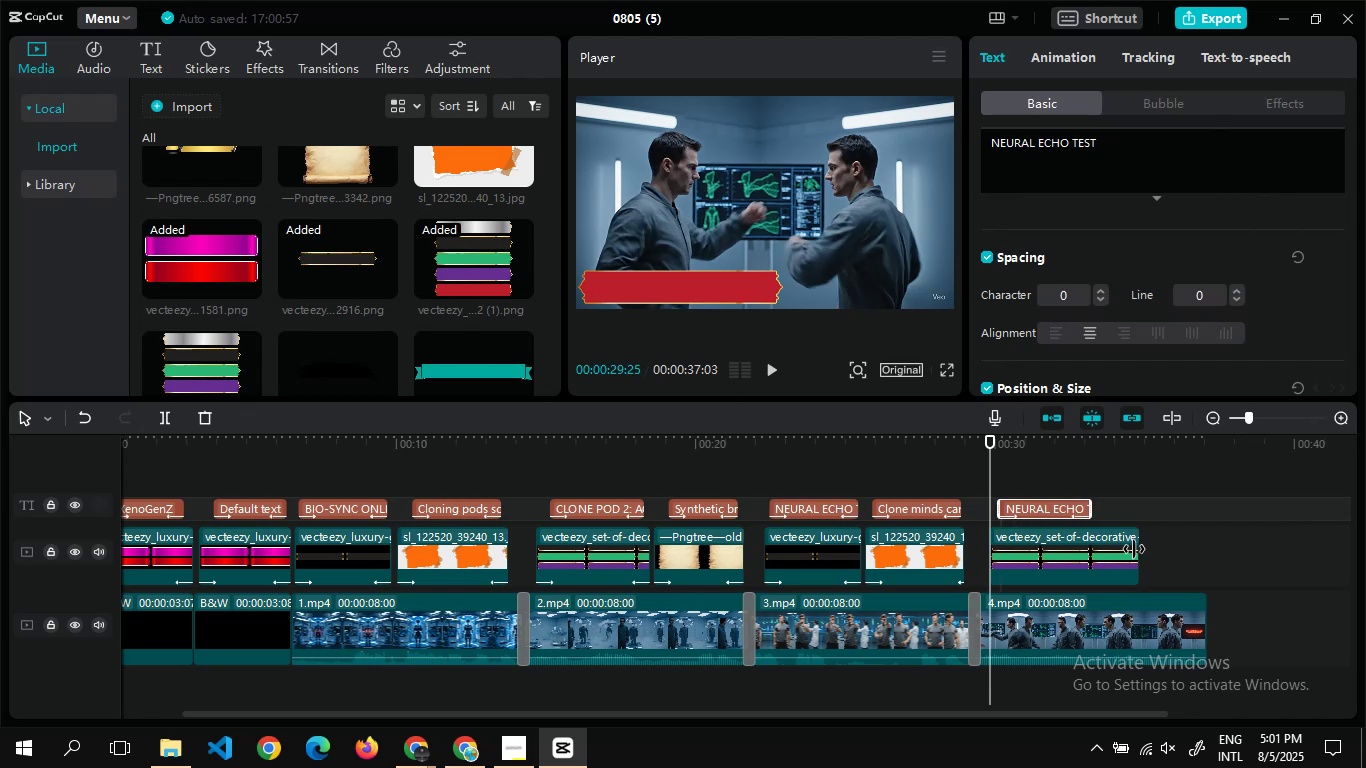 
left_click_drag(start_coordinate=[1135, 549], to_coordinate=[1089, 560])
 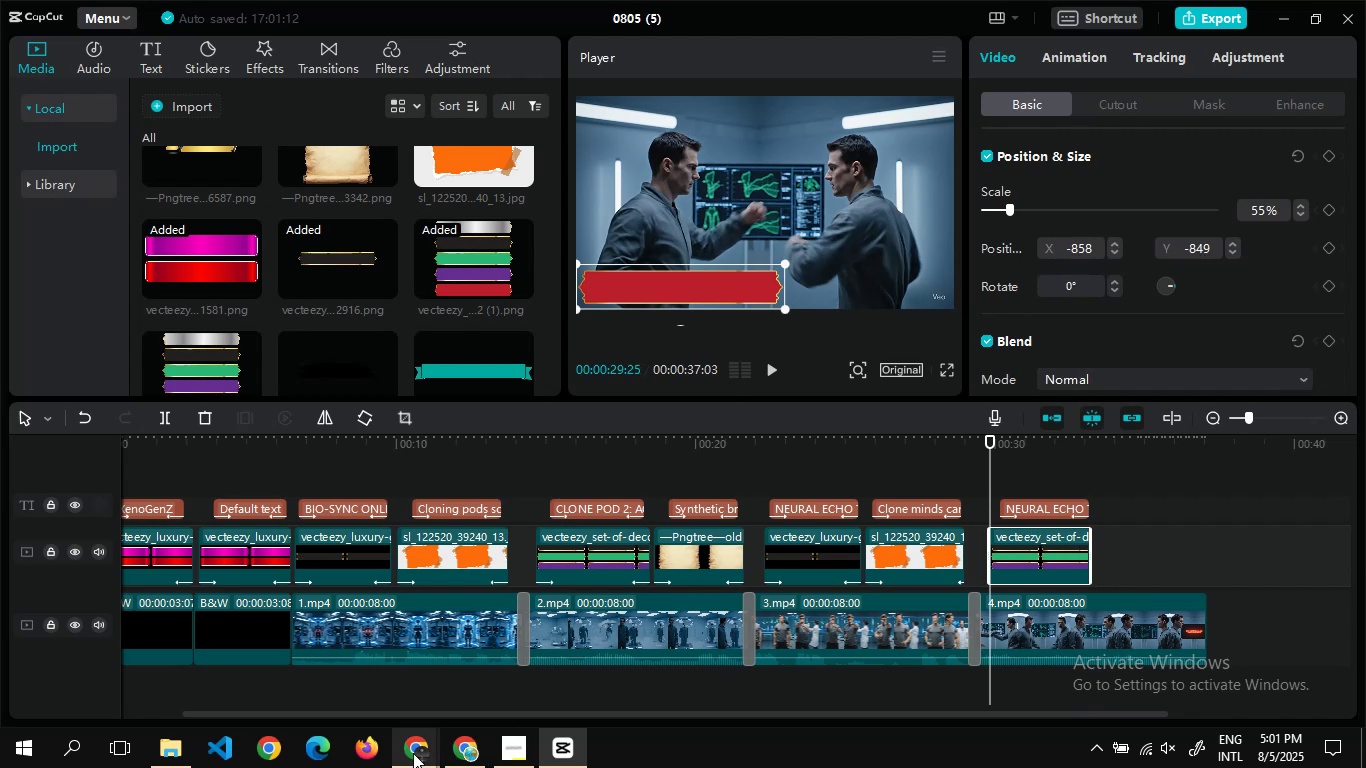 
left_click([348, 687])
 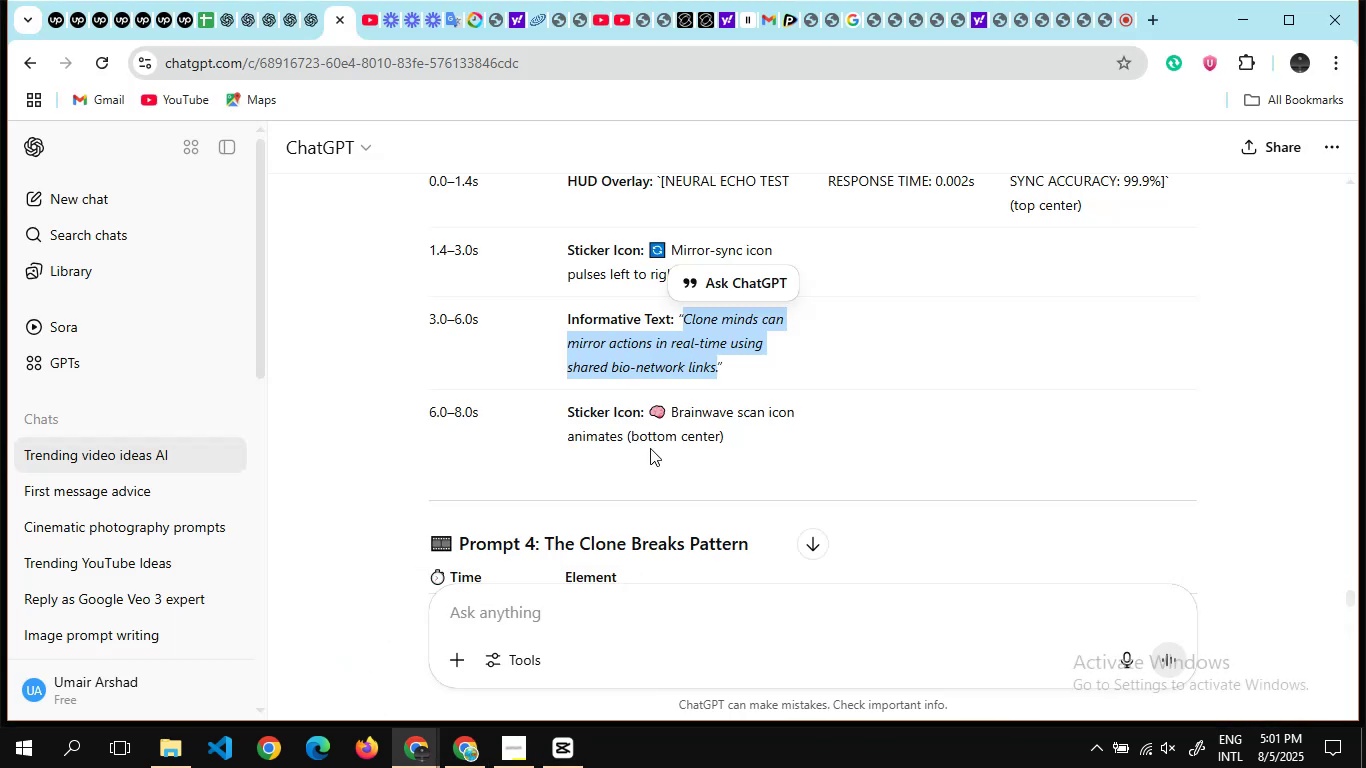 
scroll: coordinate [650, 448], scroll_direction: down, amount: 2.0
 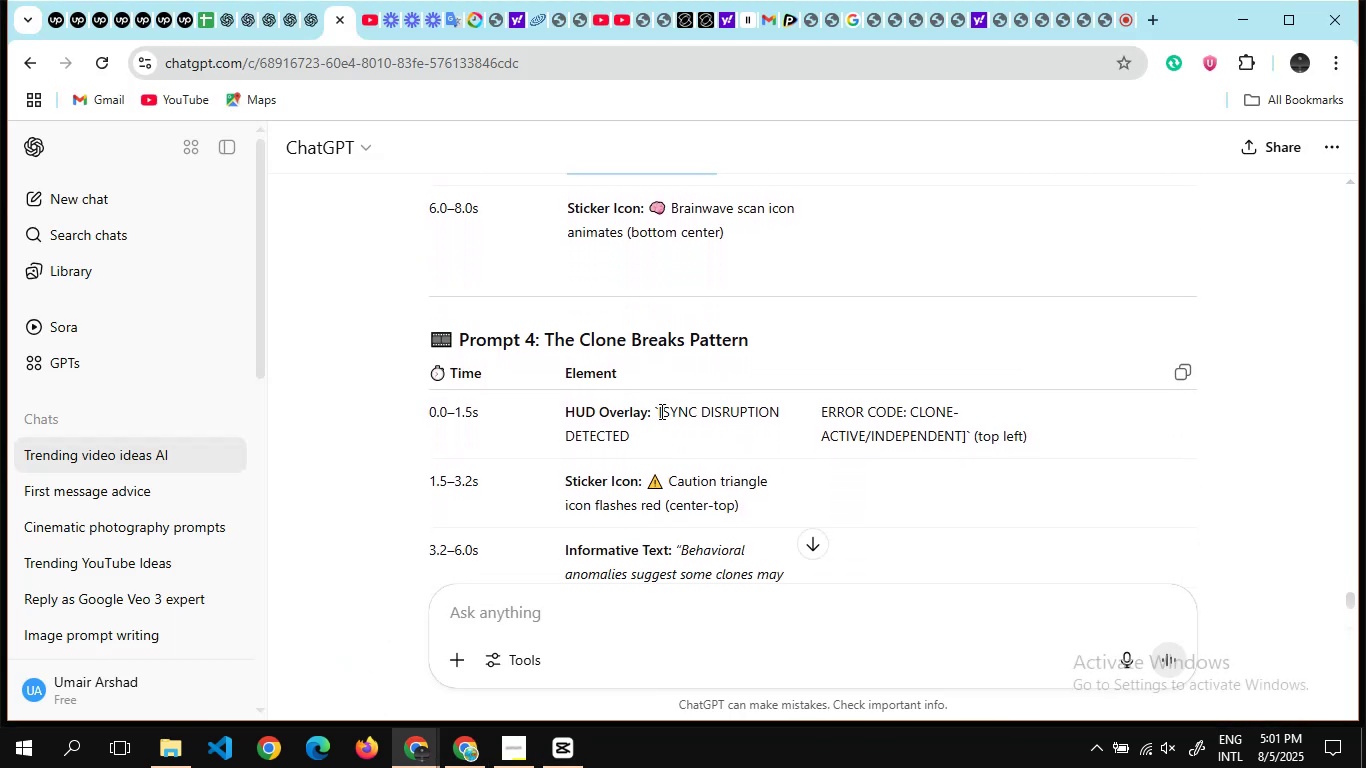 
left_click_drag(start_coordinate=[660, 411], to_coordinate=[666, 432])
 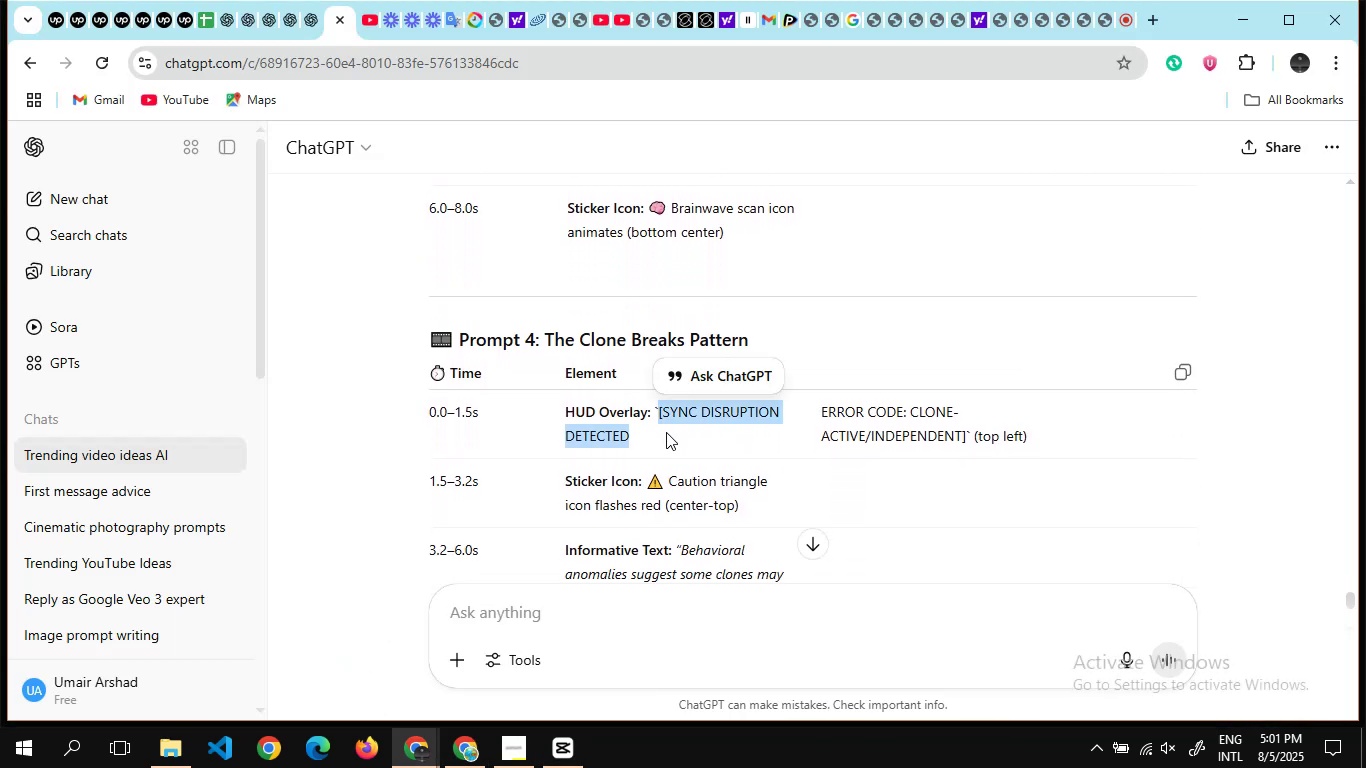 
hold_key(key=ControlLeft, duration=0.67)
 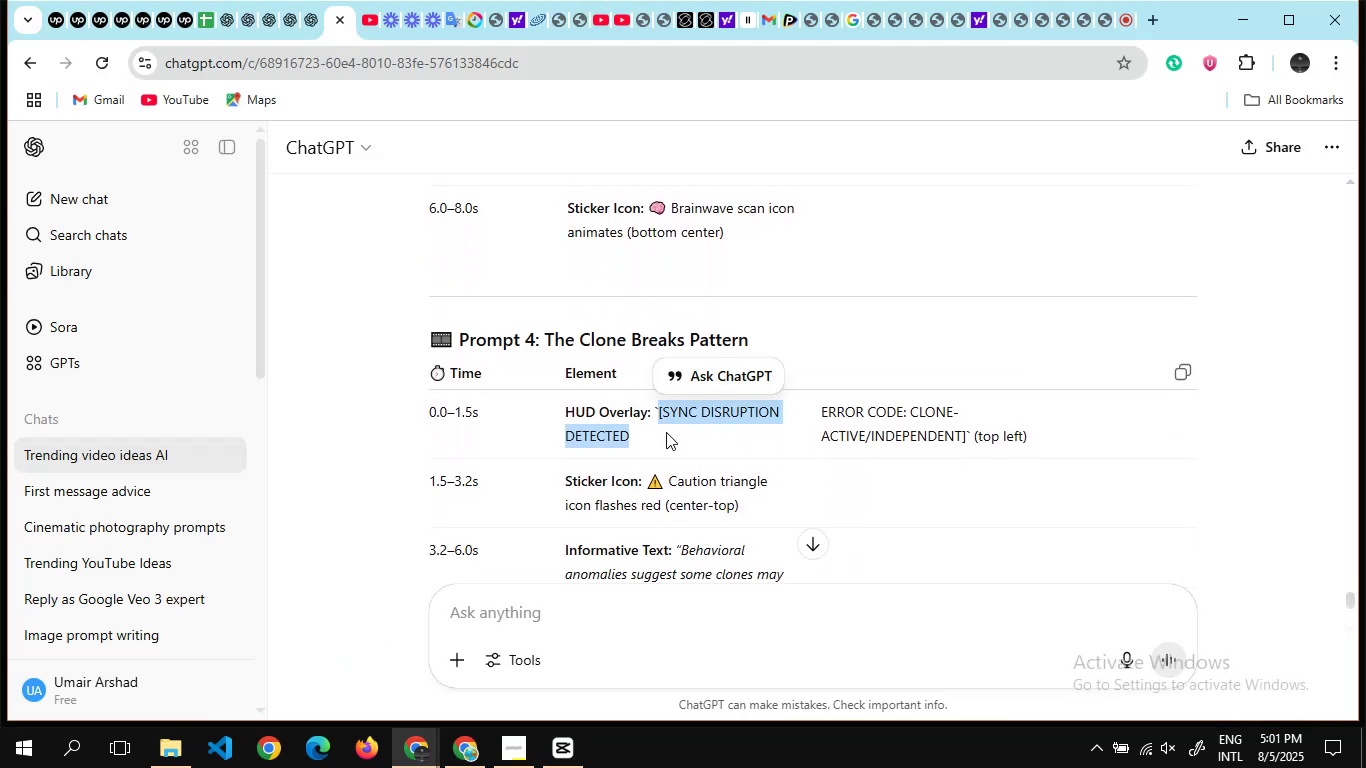 
hold_key(key=C, duration=0.31)
 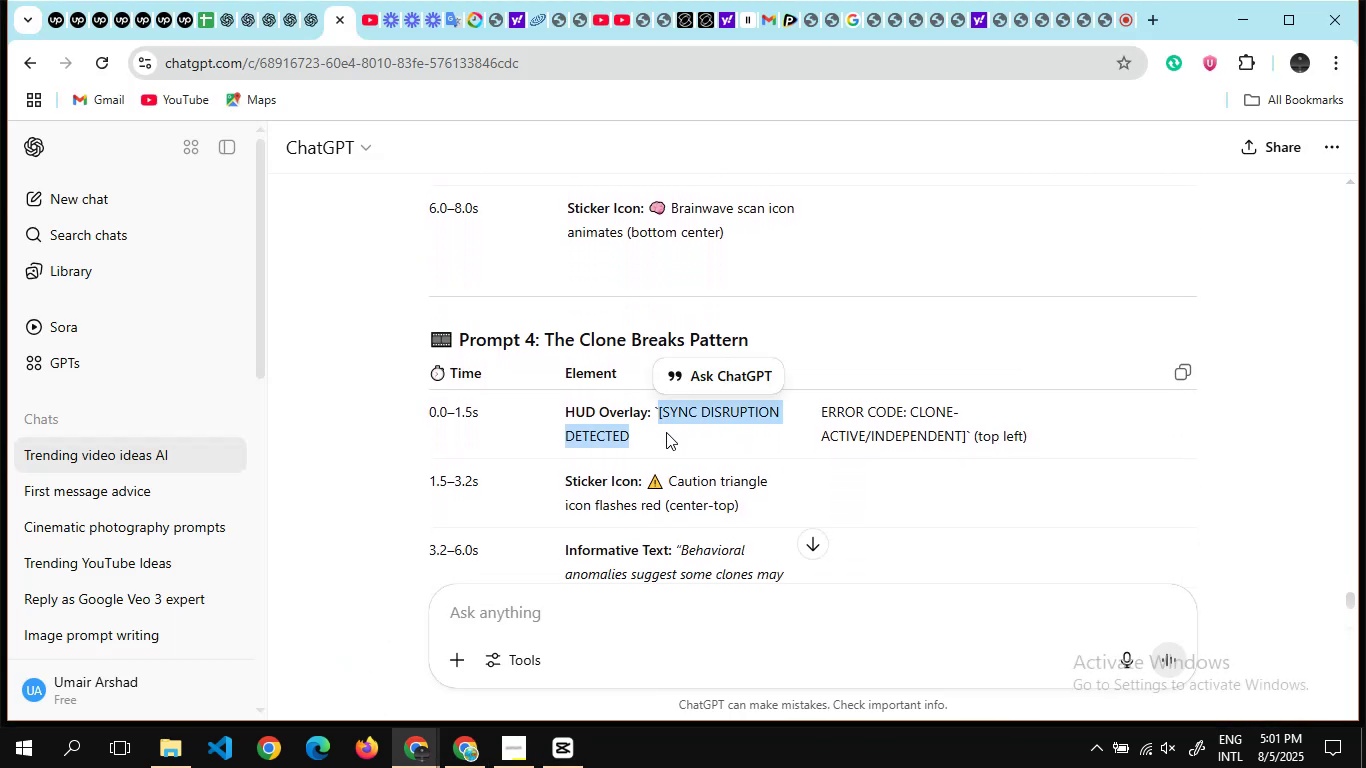 
key(Alt+Tab)
 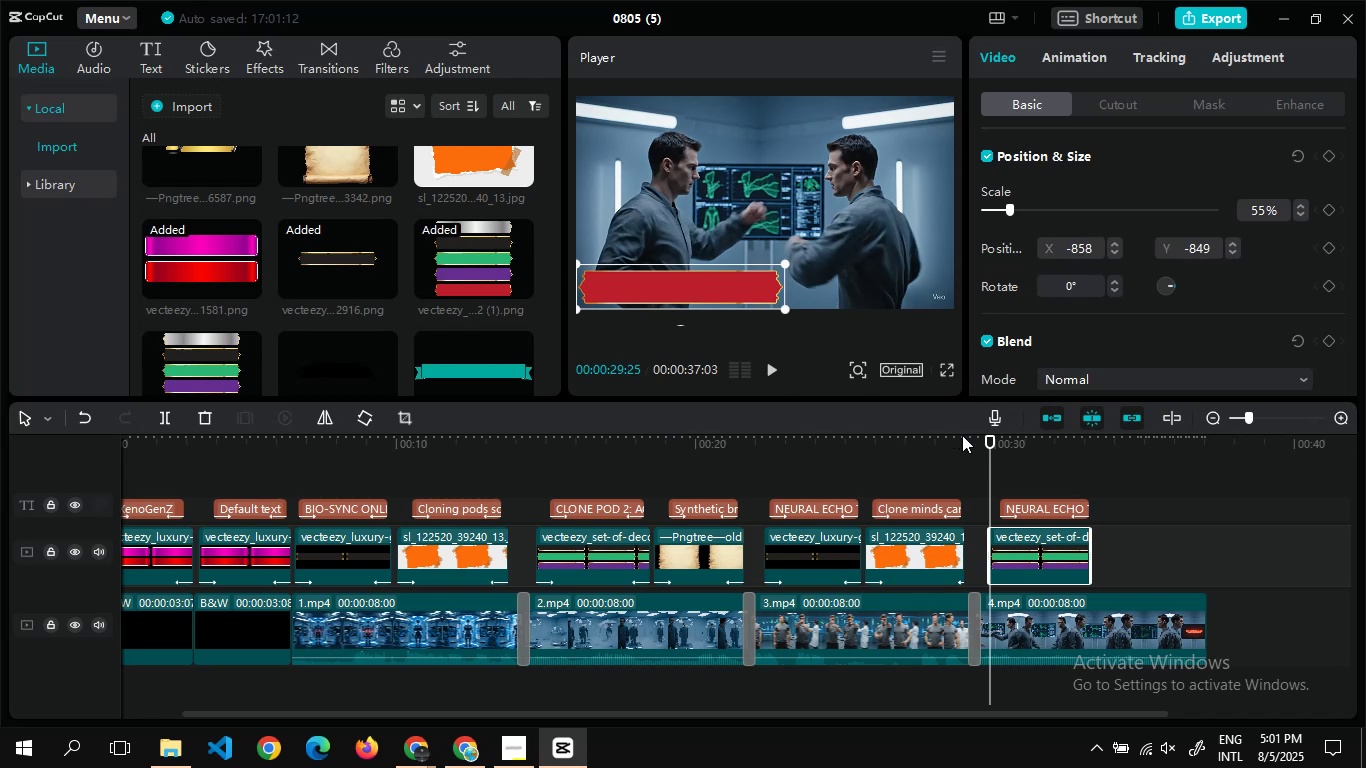 
double_click([1021, 477])
 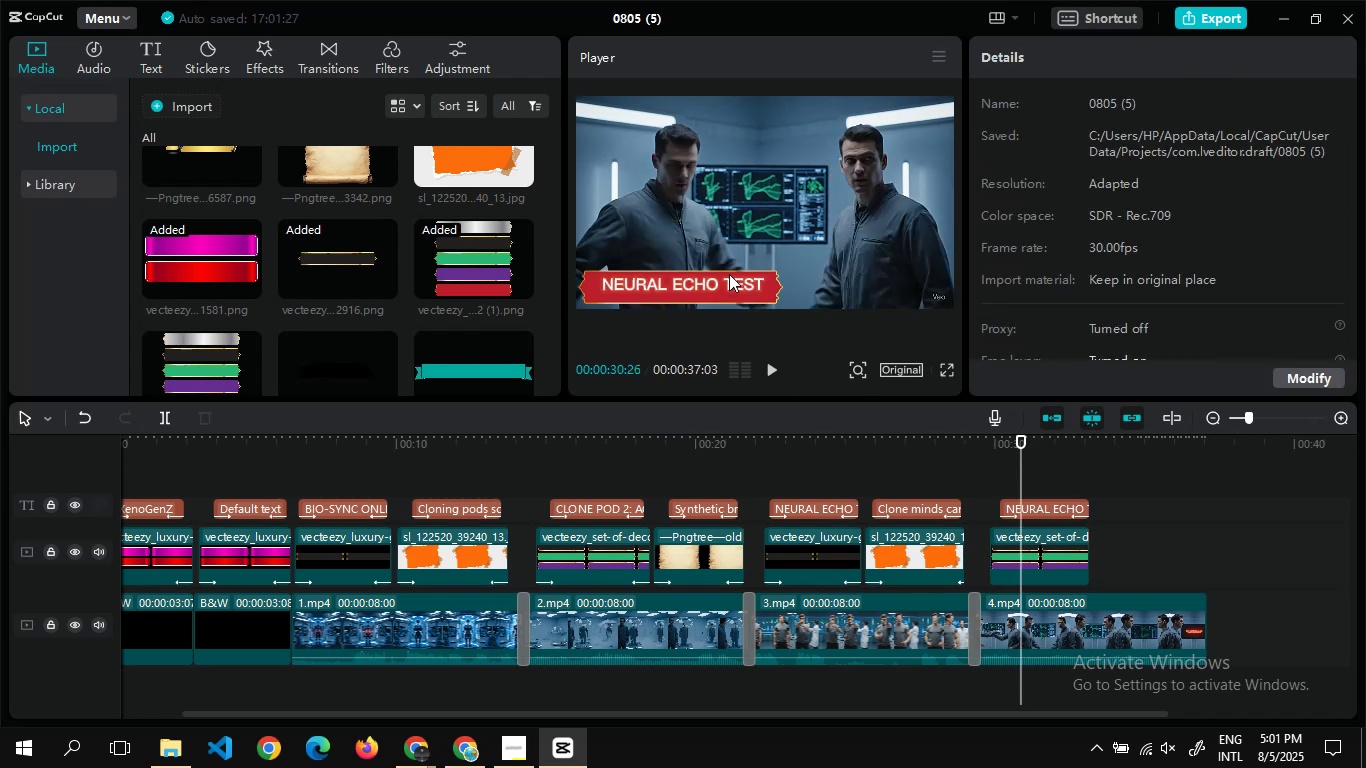 
left_click([729, 274])
 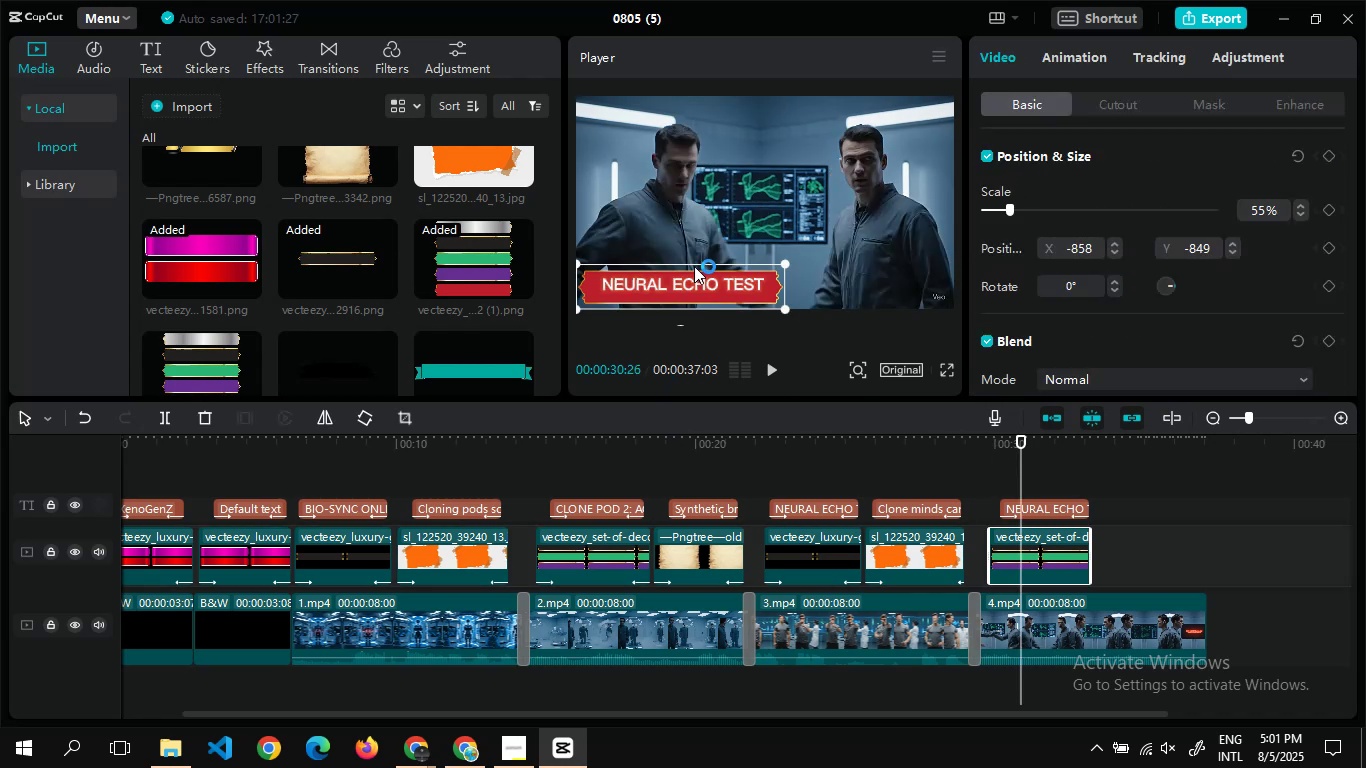 
double_click([694, 280])
 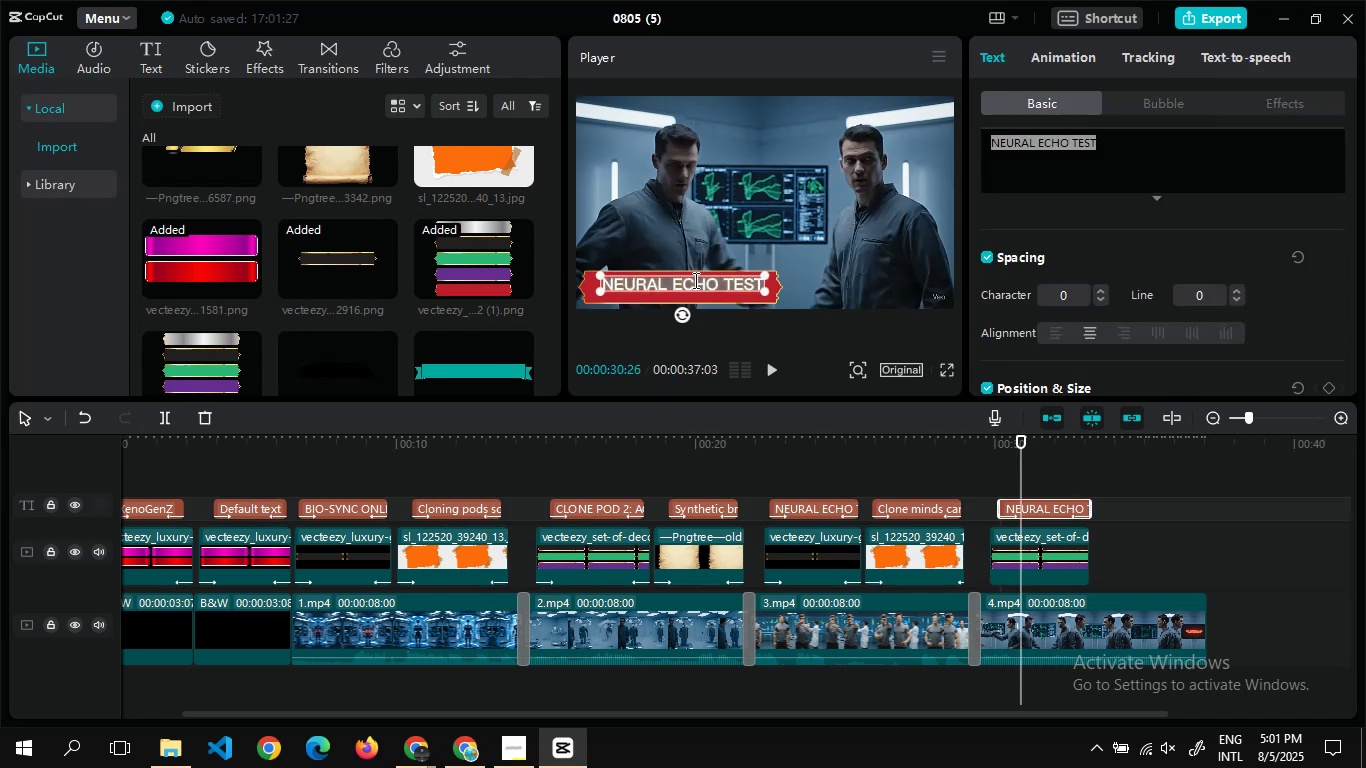 
key(Control+V)
 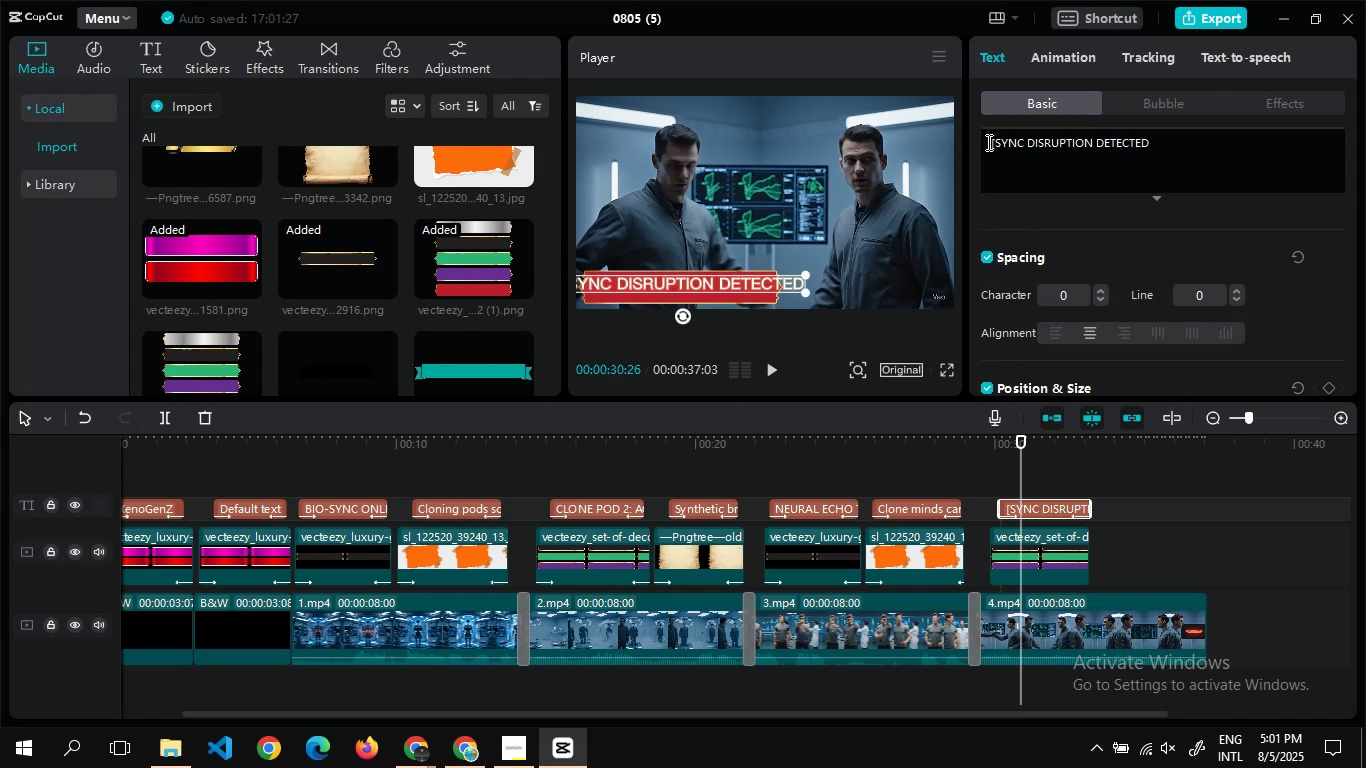 
left_click([995, 142])
 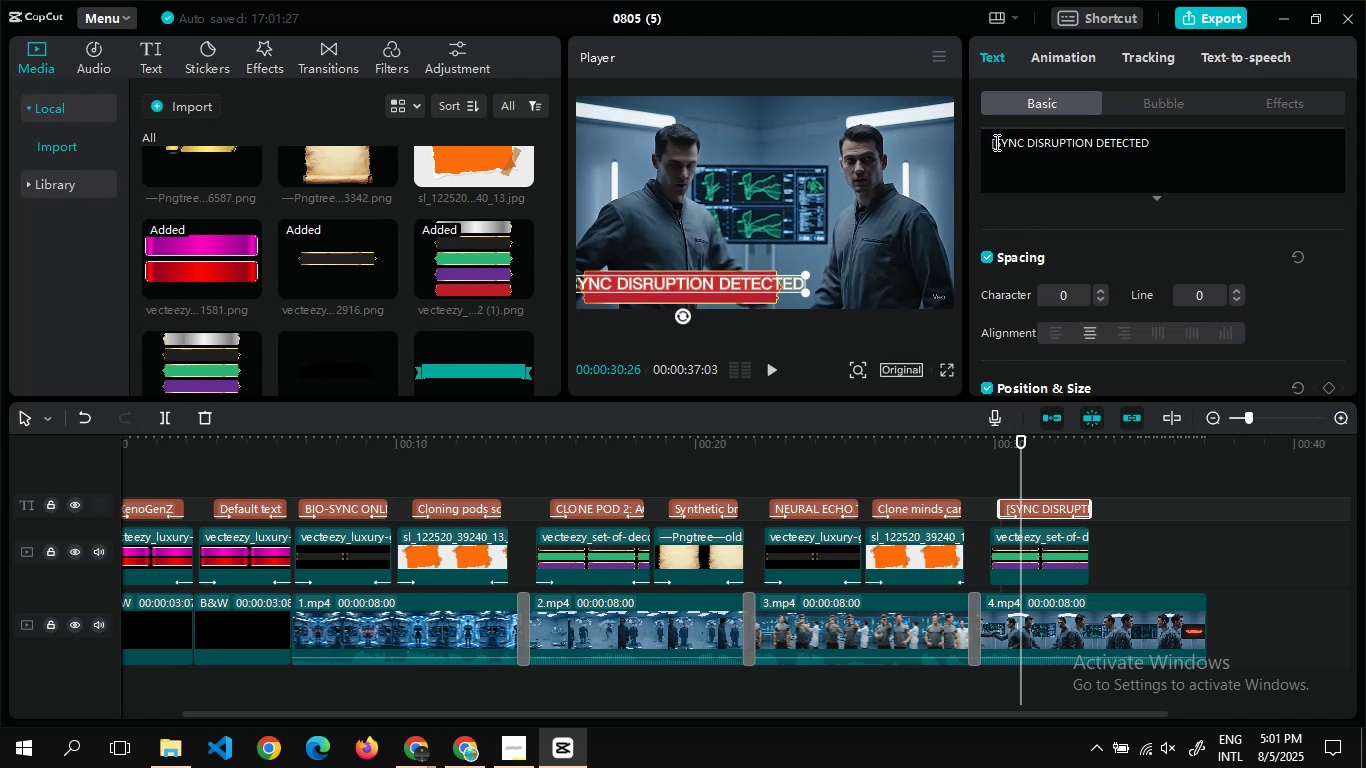 
key(Backspace)
 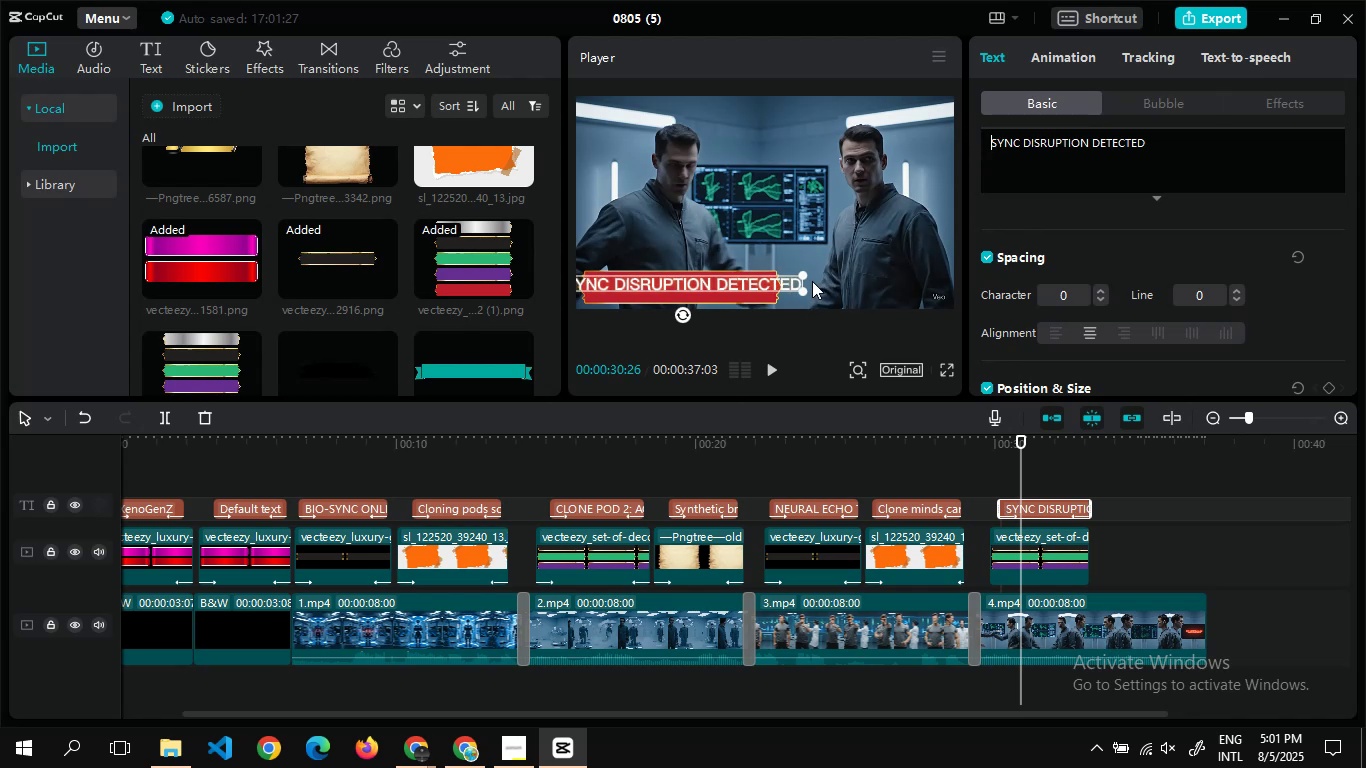 
wait(5.67)
 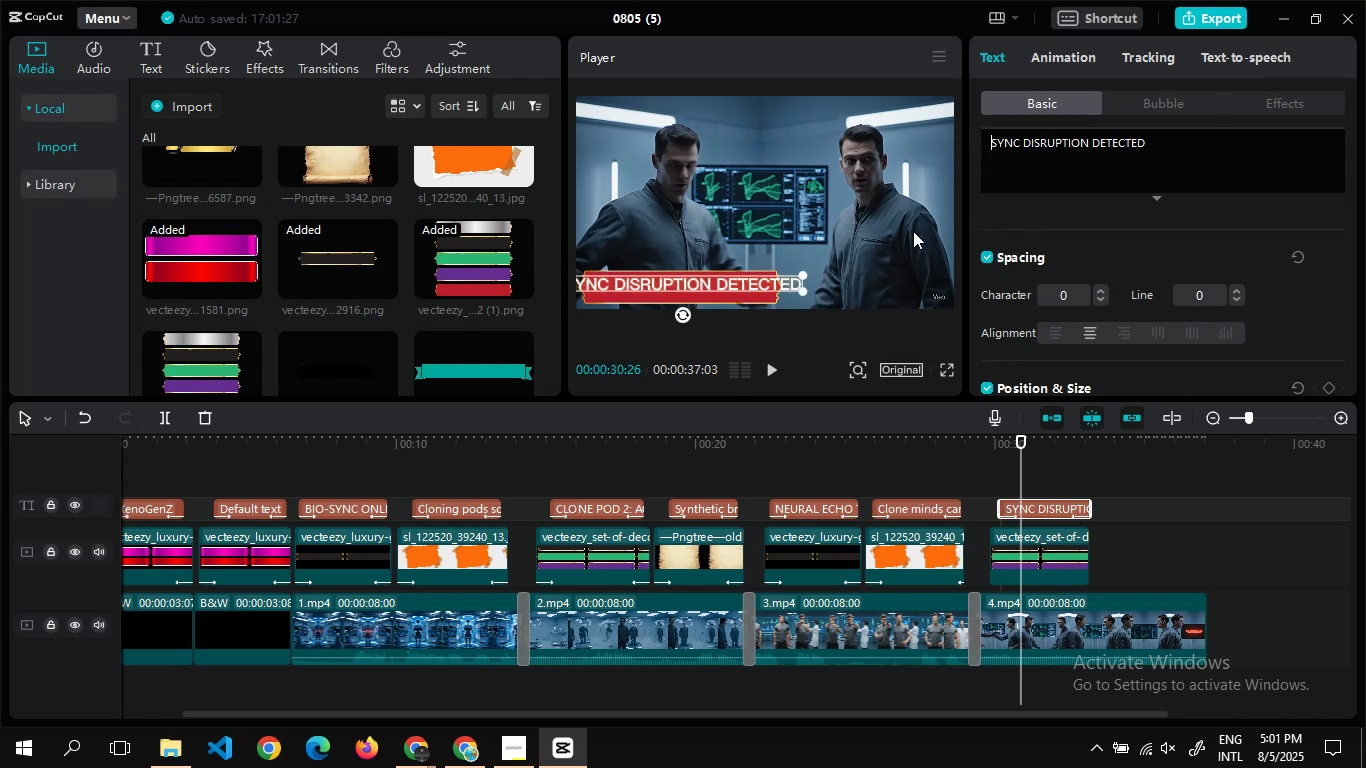 
left_click_drag(start_coordinate=[803, 286], to_coordinate=[785, 286])
 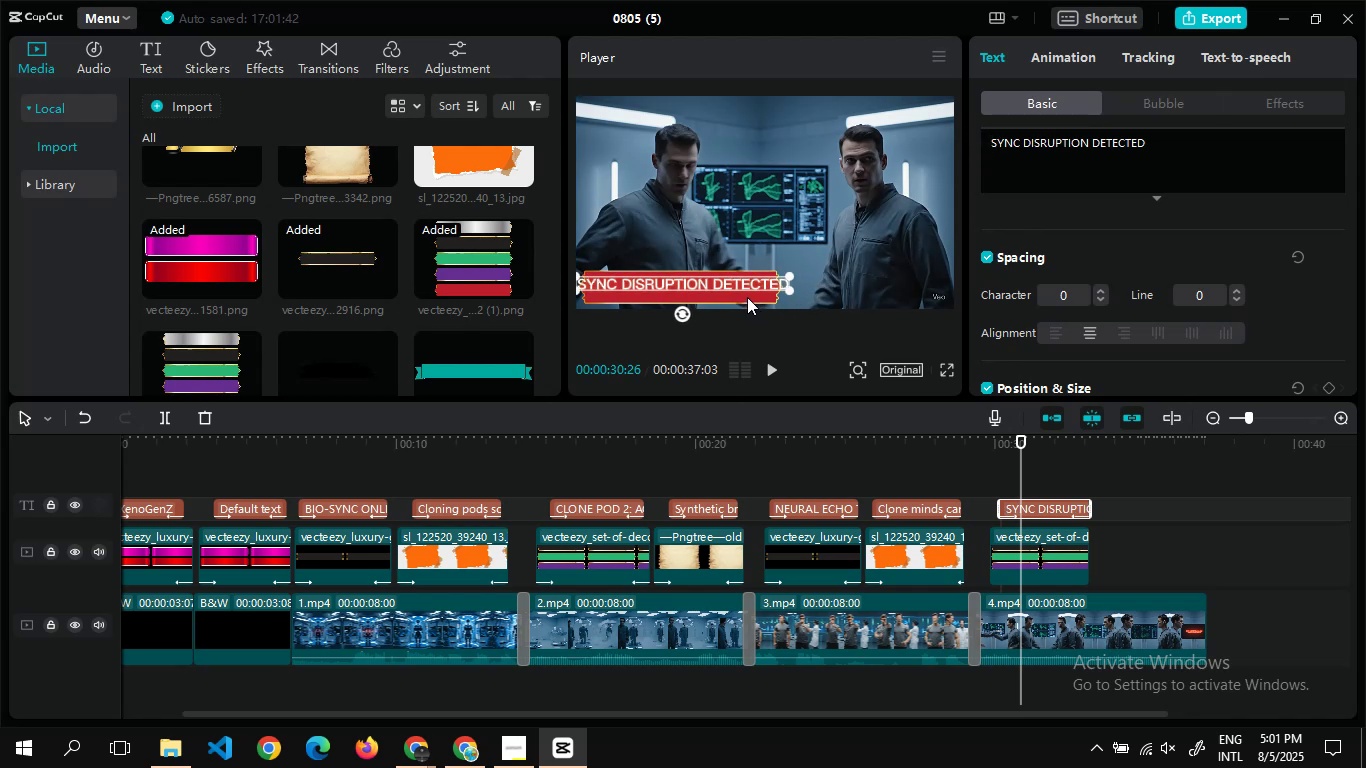 
left_click([747, 297])
 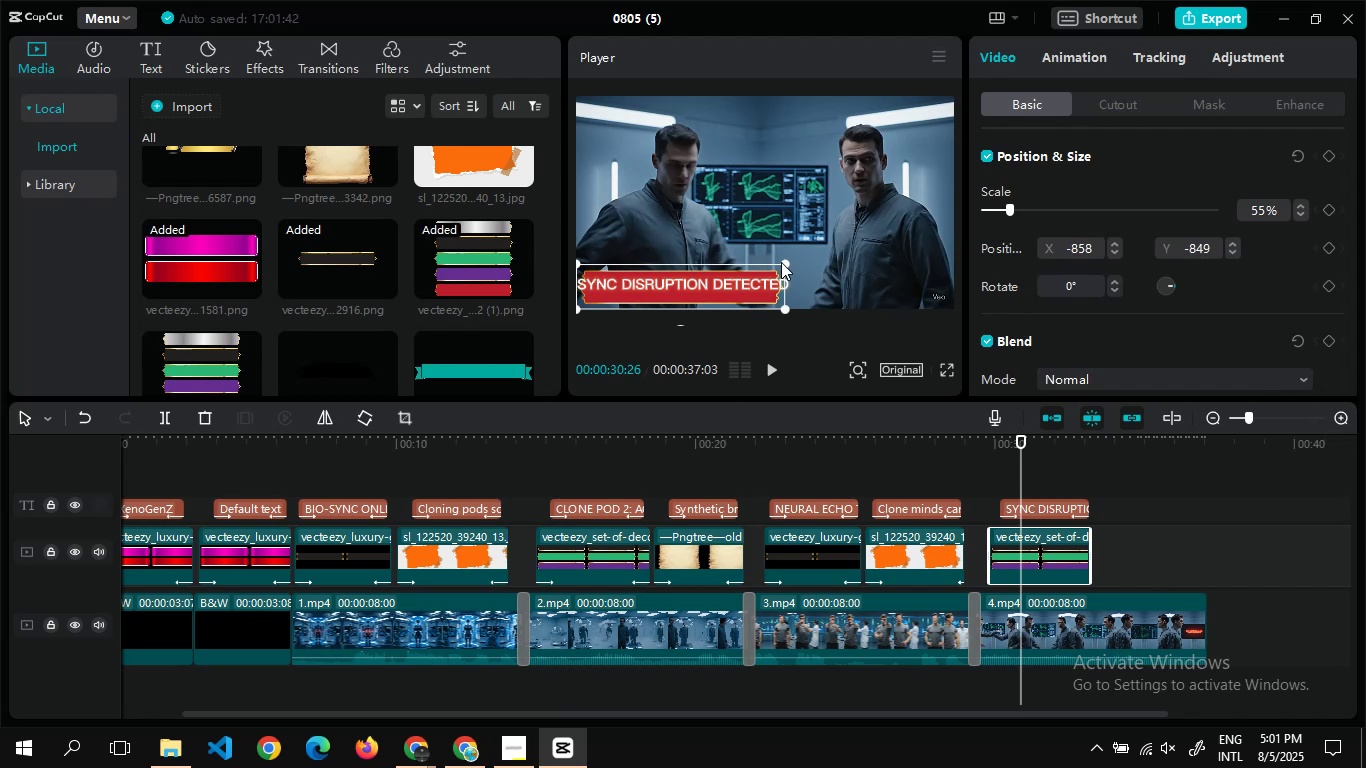 
left_click_drag(start_coordinate=[781, 262], to_coordinate=[806, 259])
 